 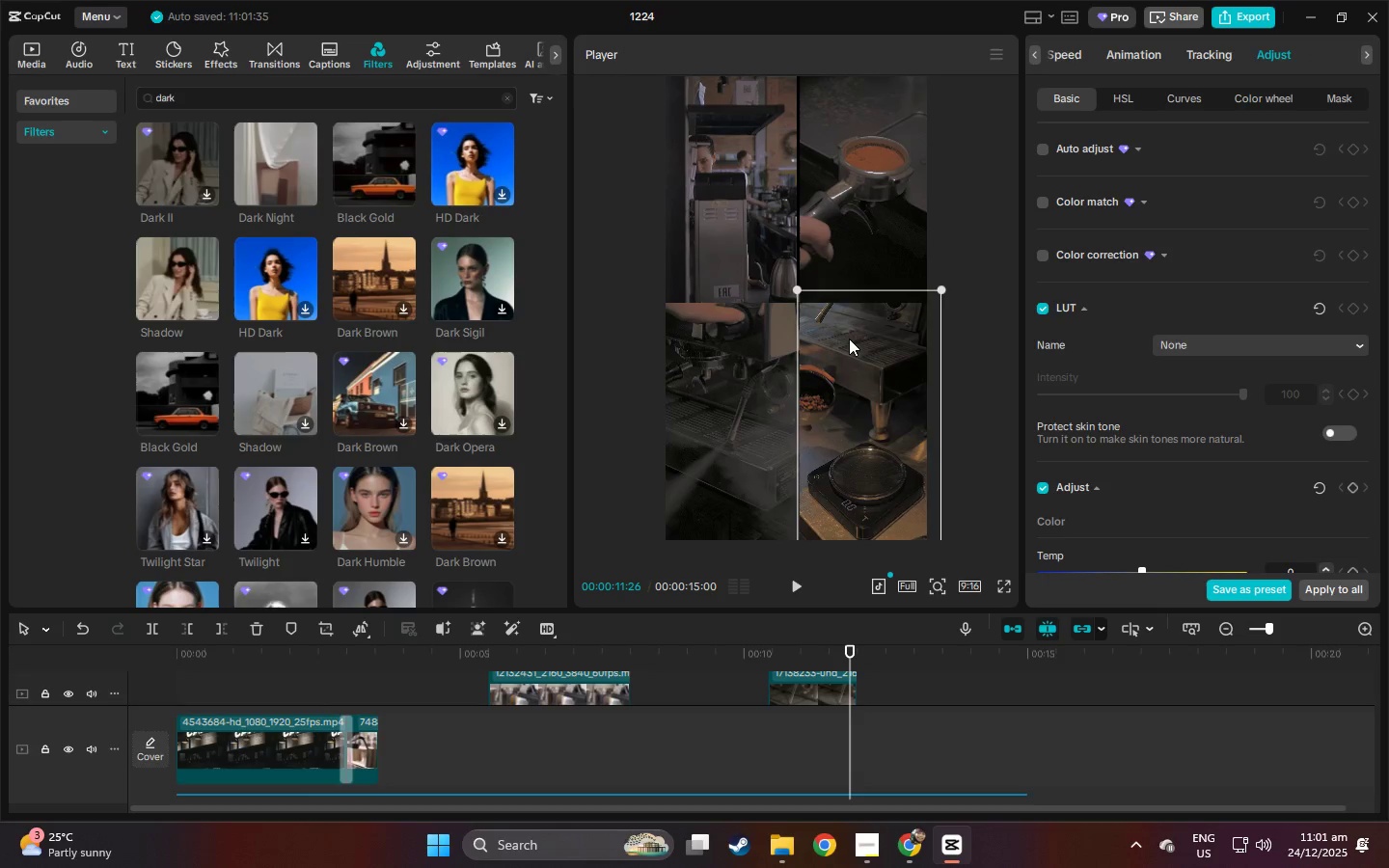 
left_click_drag(start_coordinate=[849, 339], to_coordinate=[850, 350])
 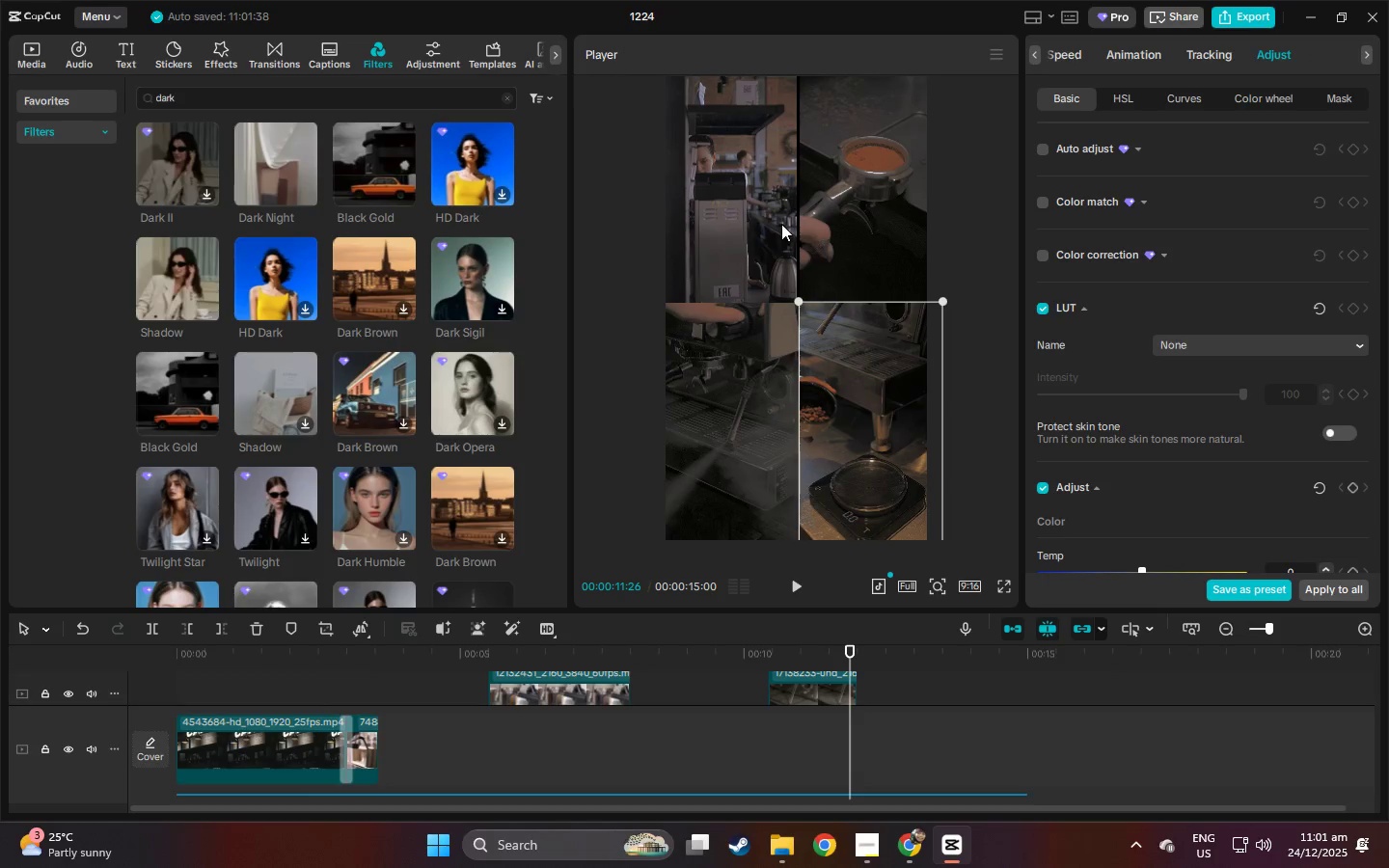 
left_click([779, 223])
 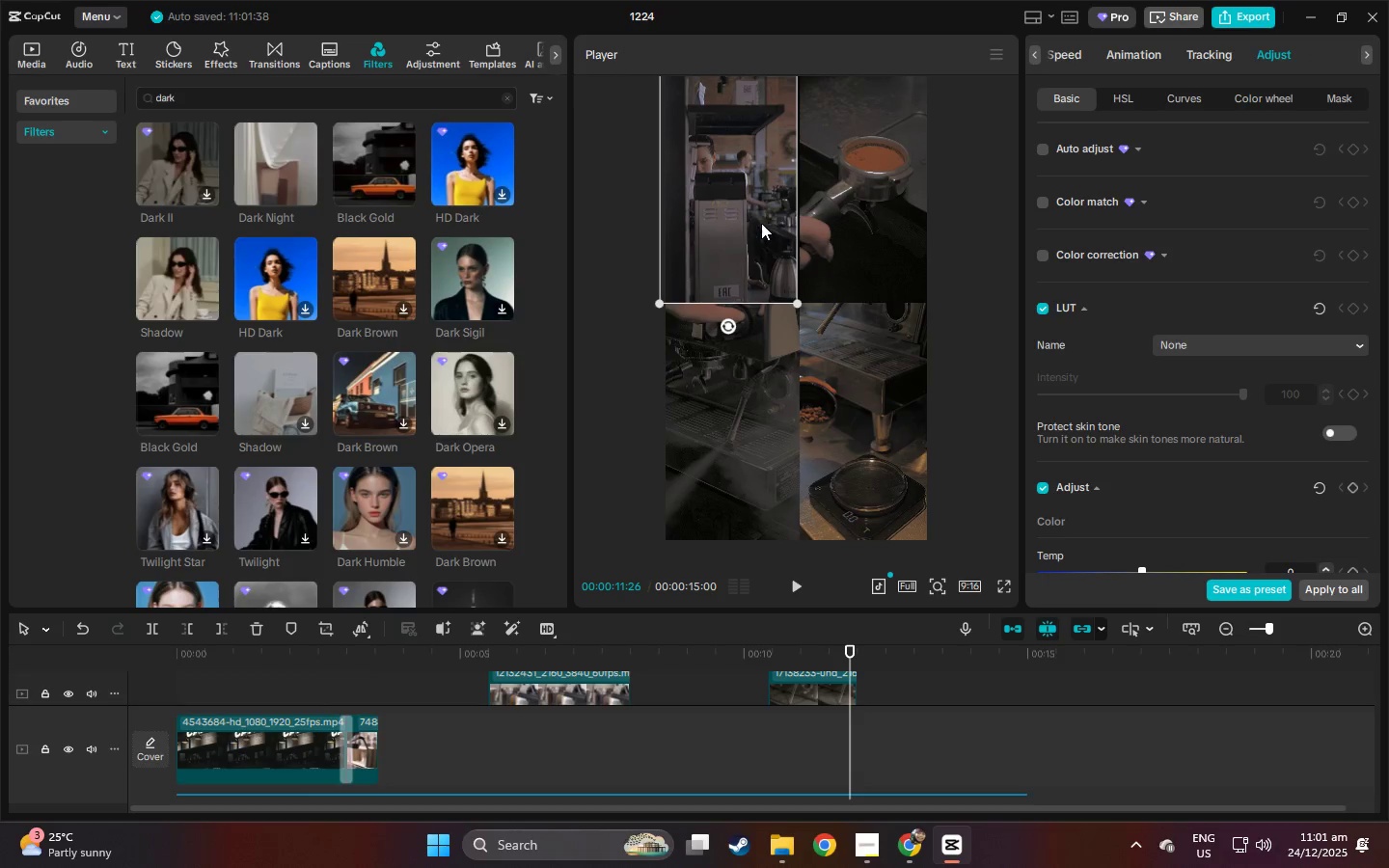 
left_click_drag(start_coordinate=[761, 223], to_coordinate=[772, 222])
 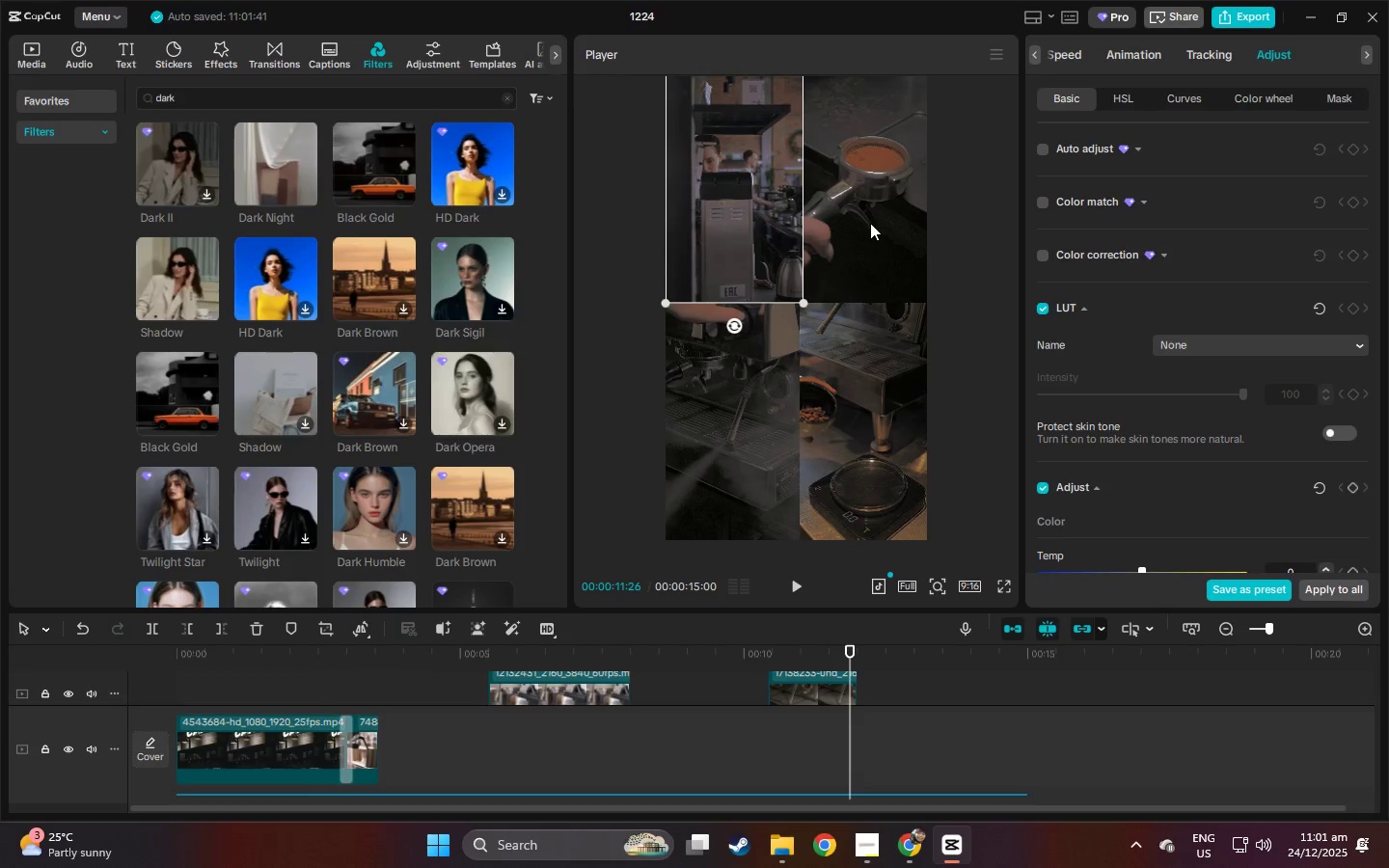 
left_click([870, 223])
 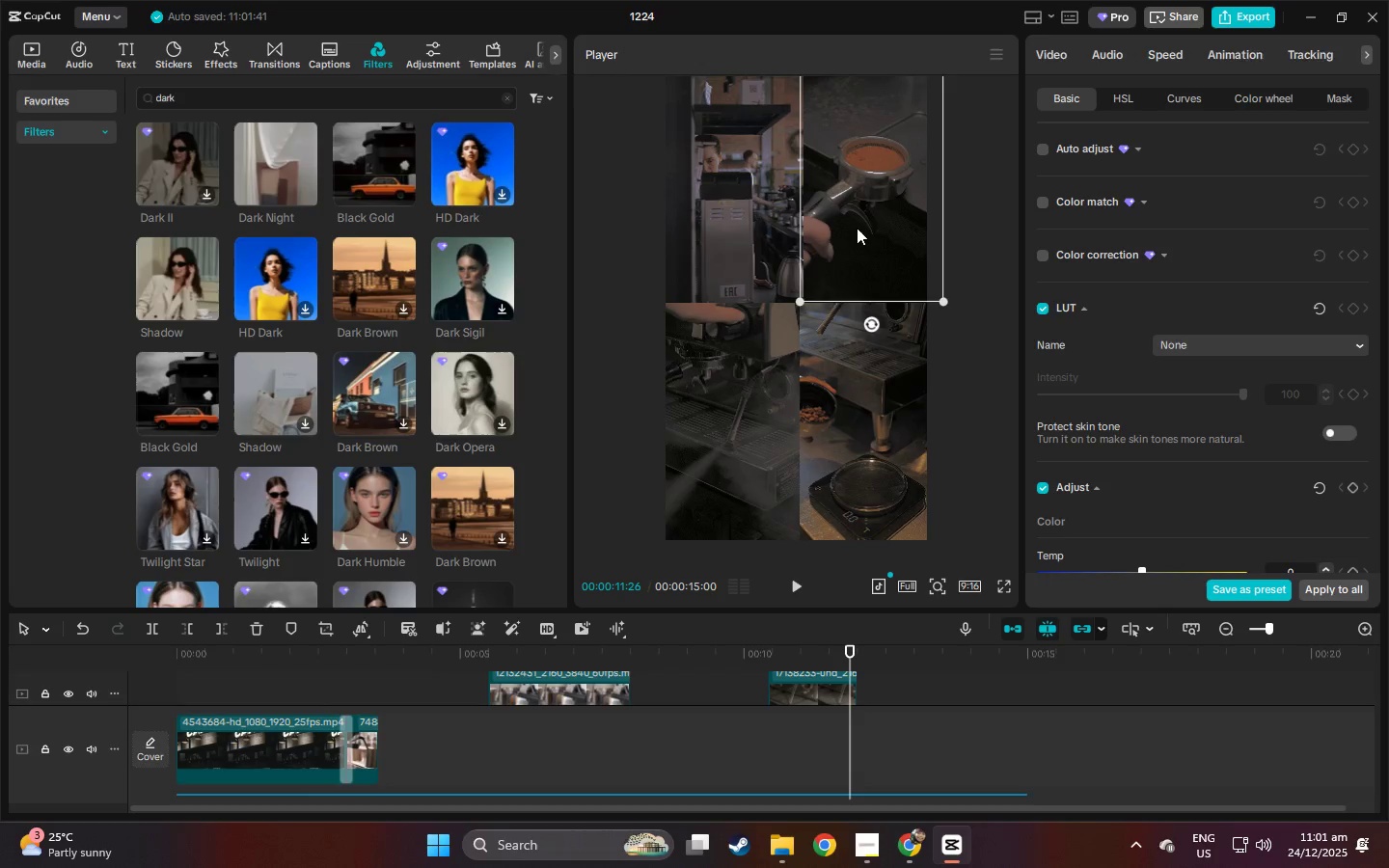 
left_click_drag(start_coordinate=[857, 228], to_coordinate=[867, 224])
 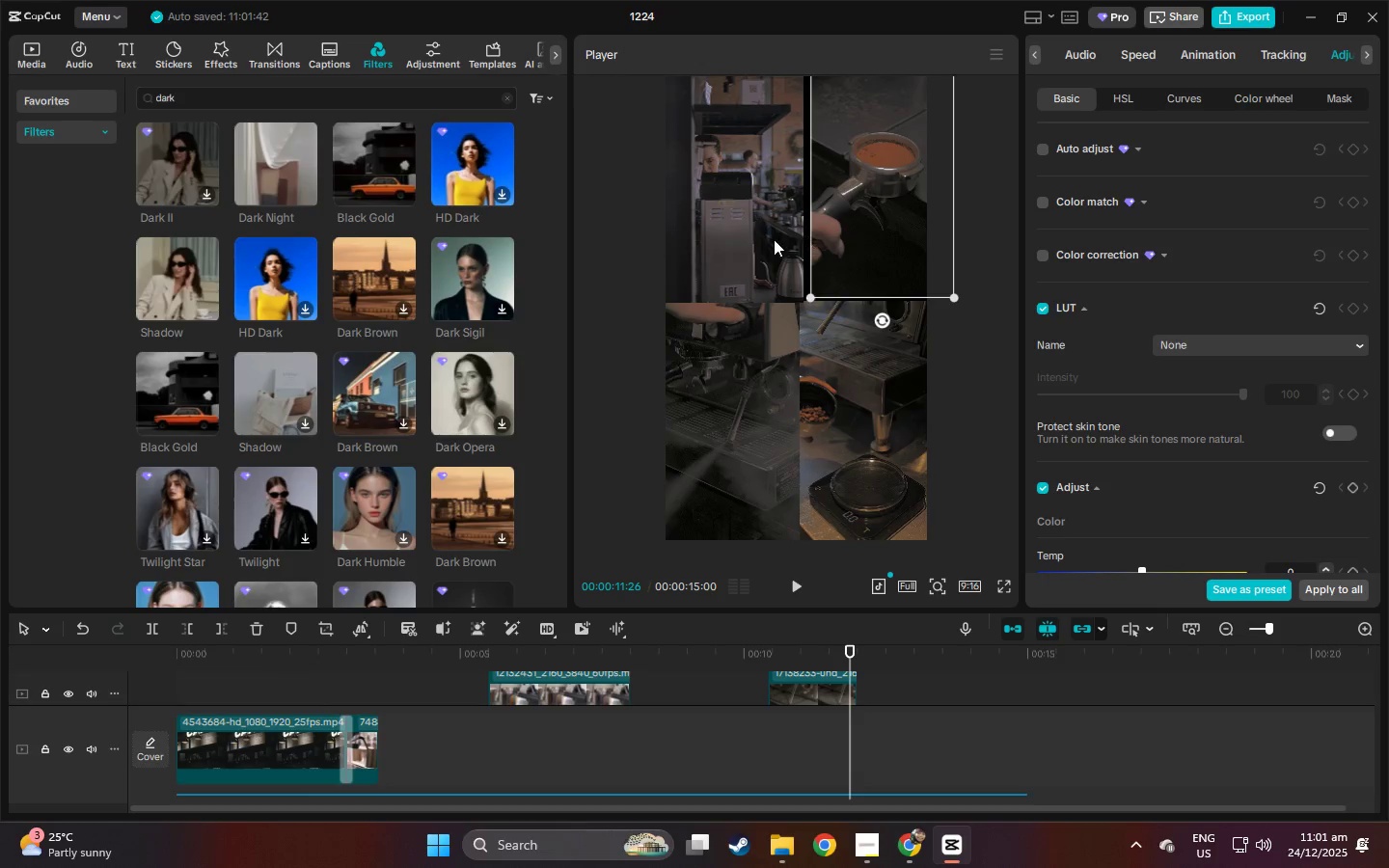 
left_click_drag(start_coordinate=[774, 239], to_coordinate=[769, 233])
 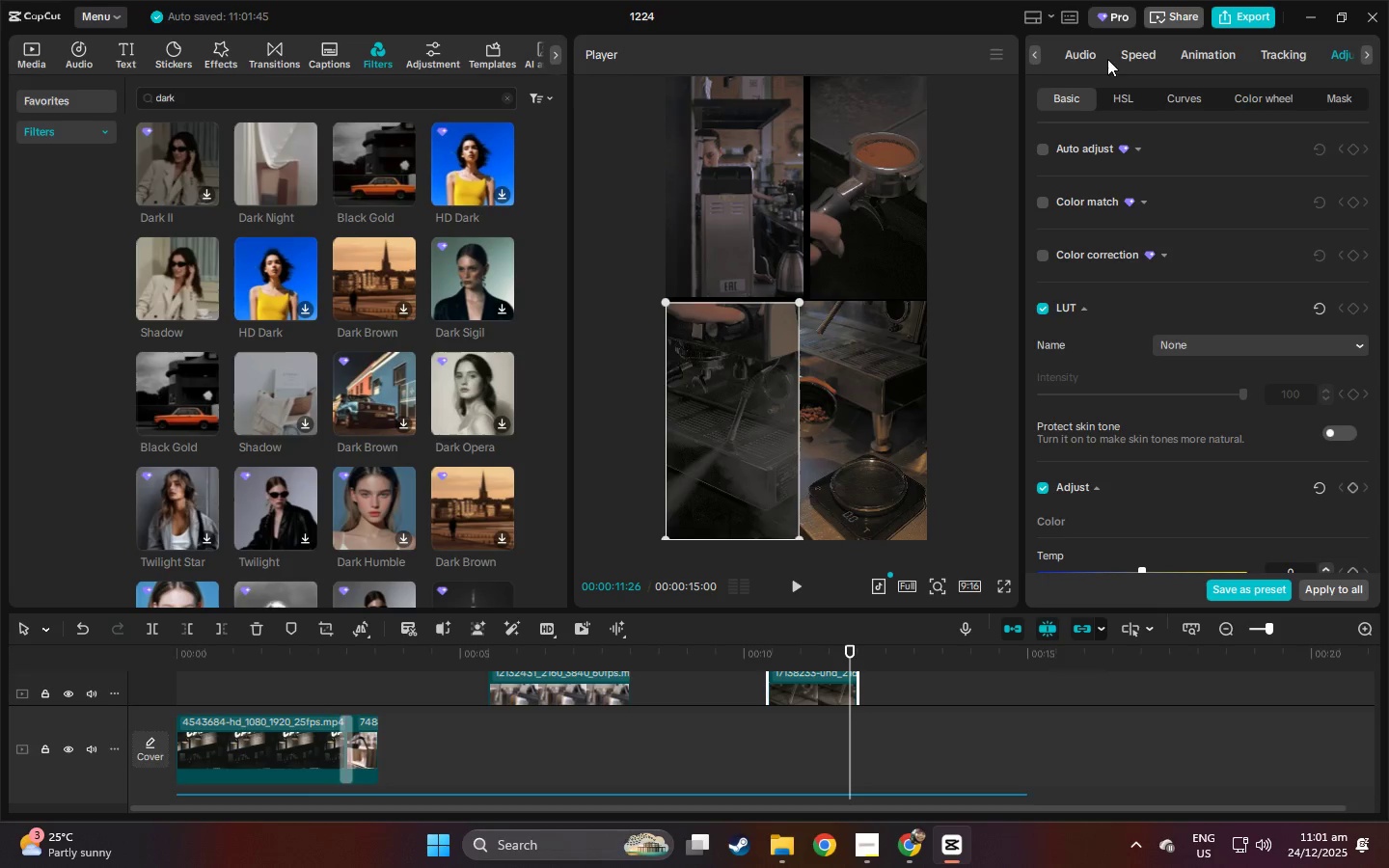 
double_click([779, 377])
 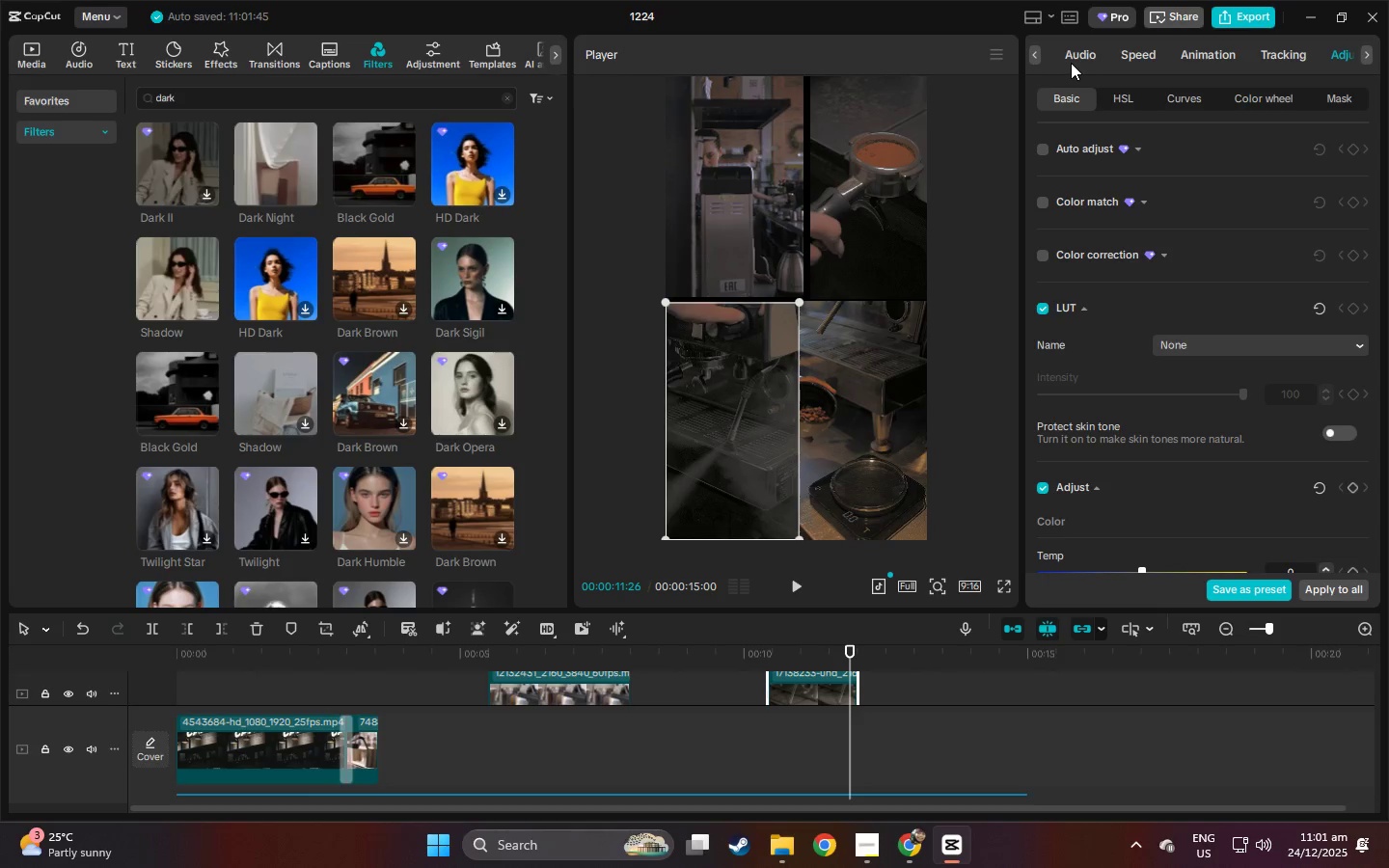 
scroll: coordinate [1142, 332], scroll_direction: up, amount: 11.0
 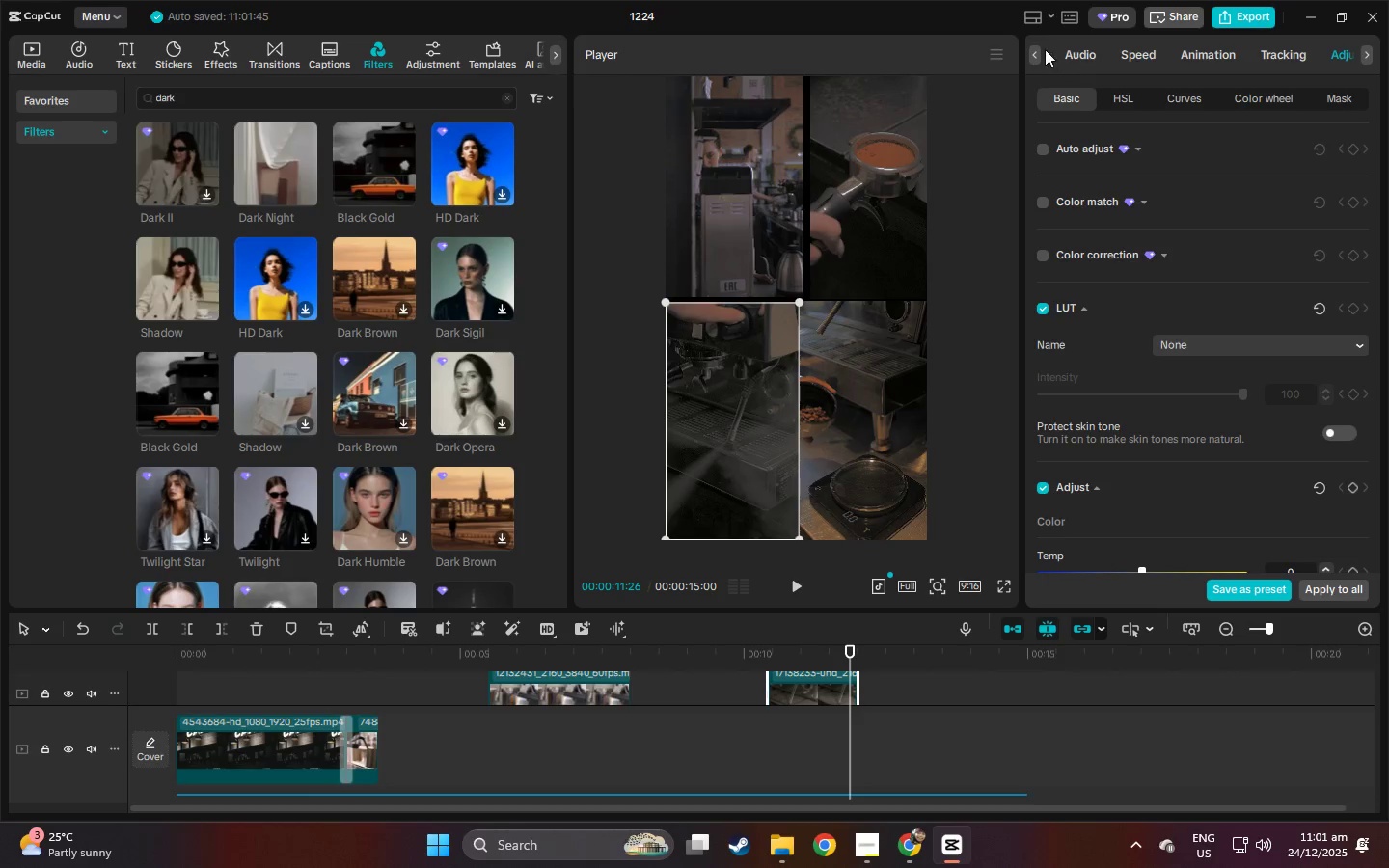 
left_click([1030, 50])
 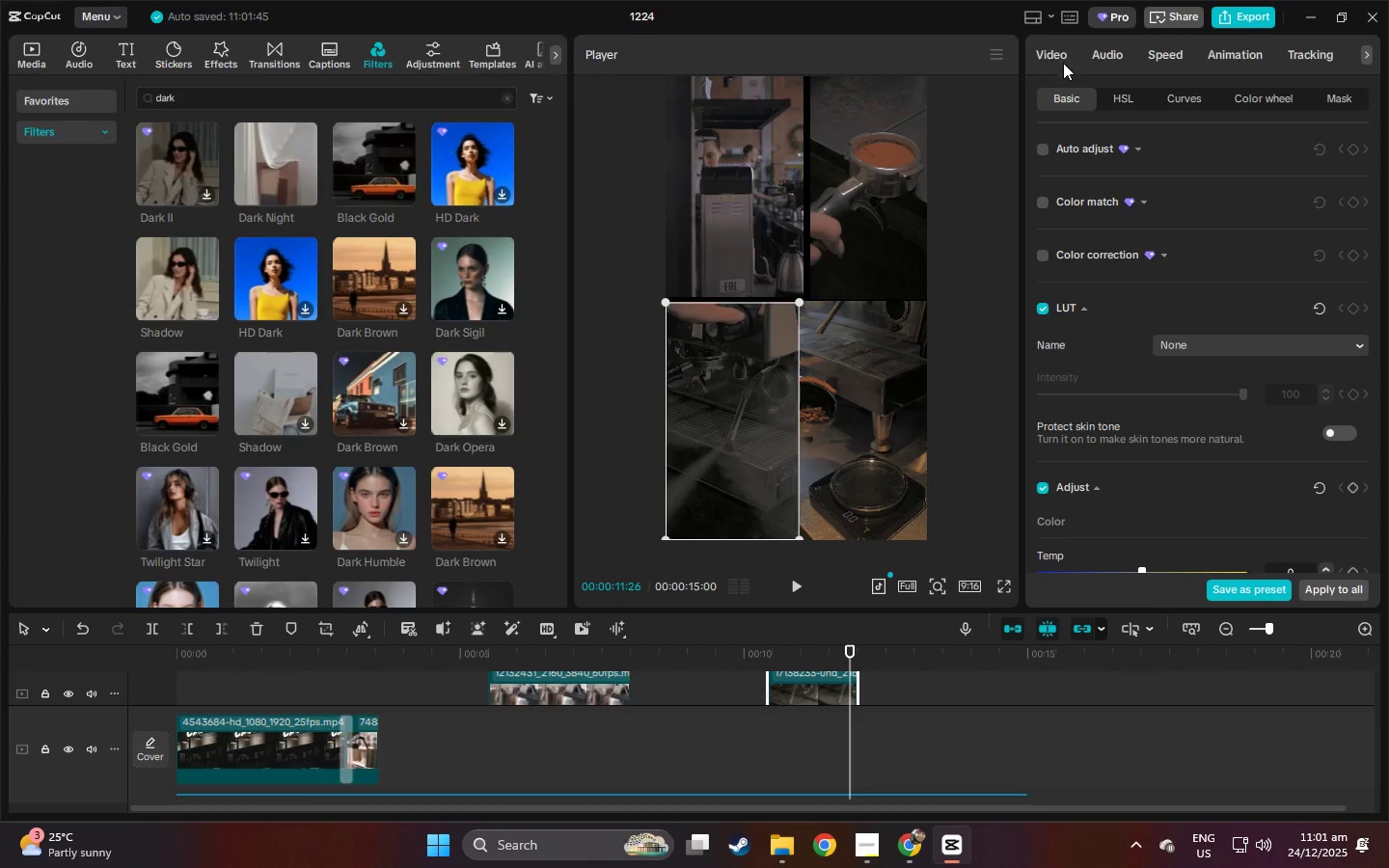 
scroll: coordinate [1092, 237], scroll_direction: up, amount: 4.0
 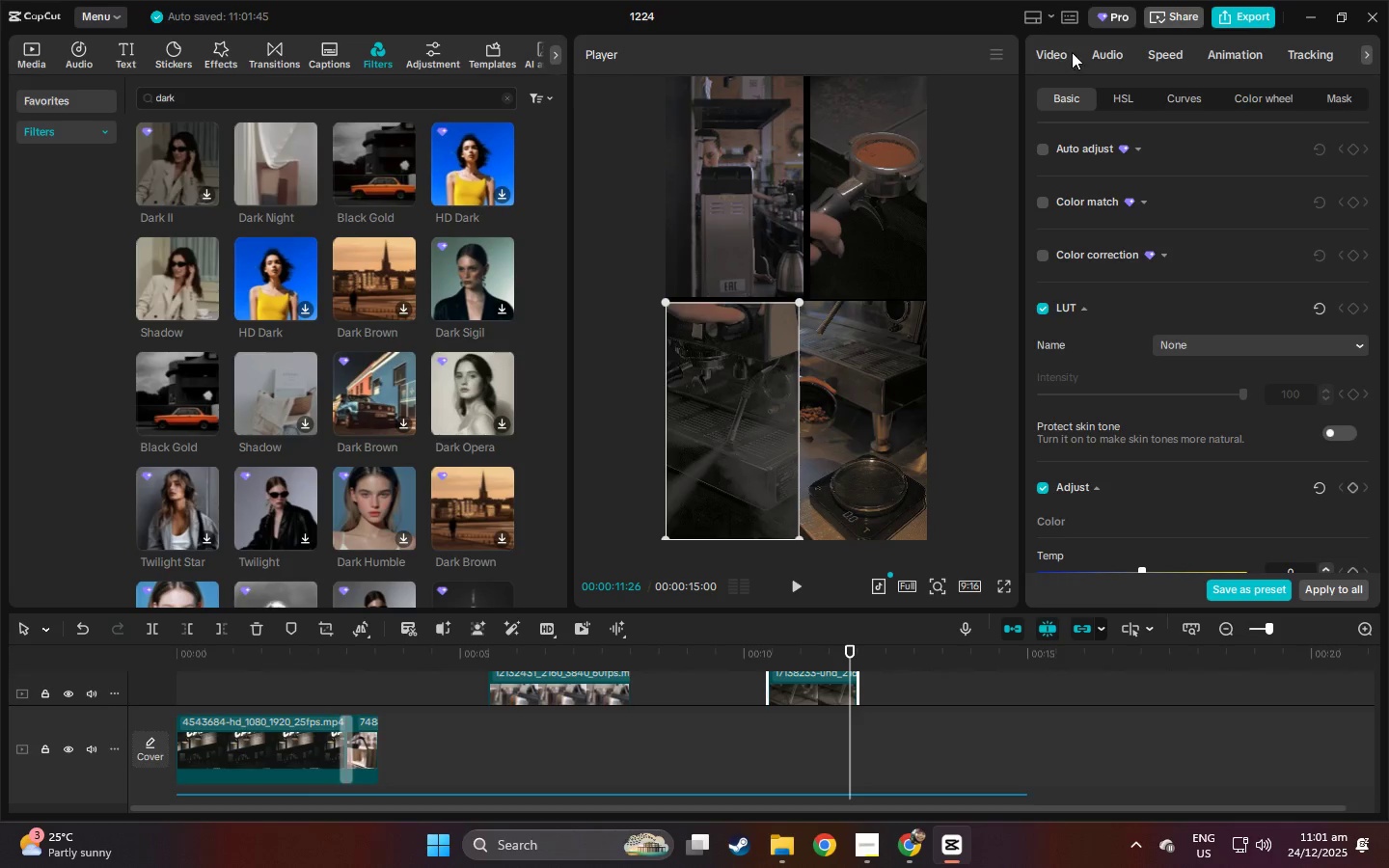 
left_click([1061, 54])
 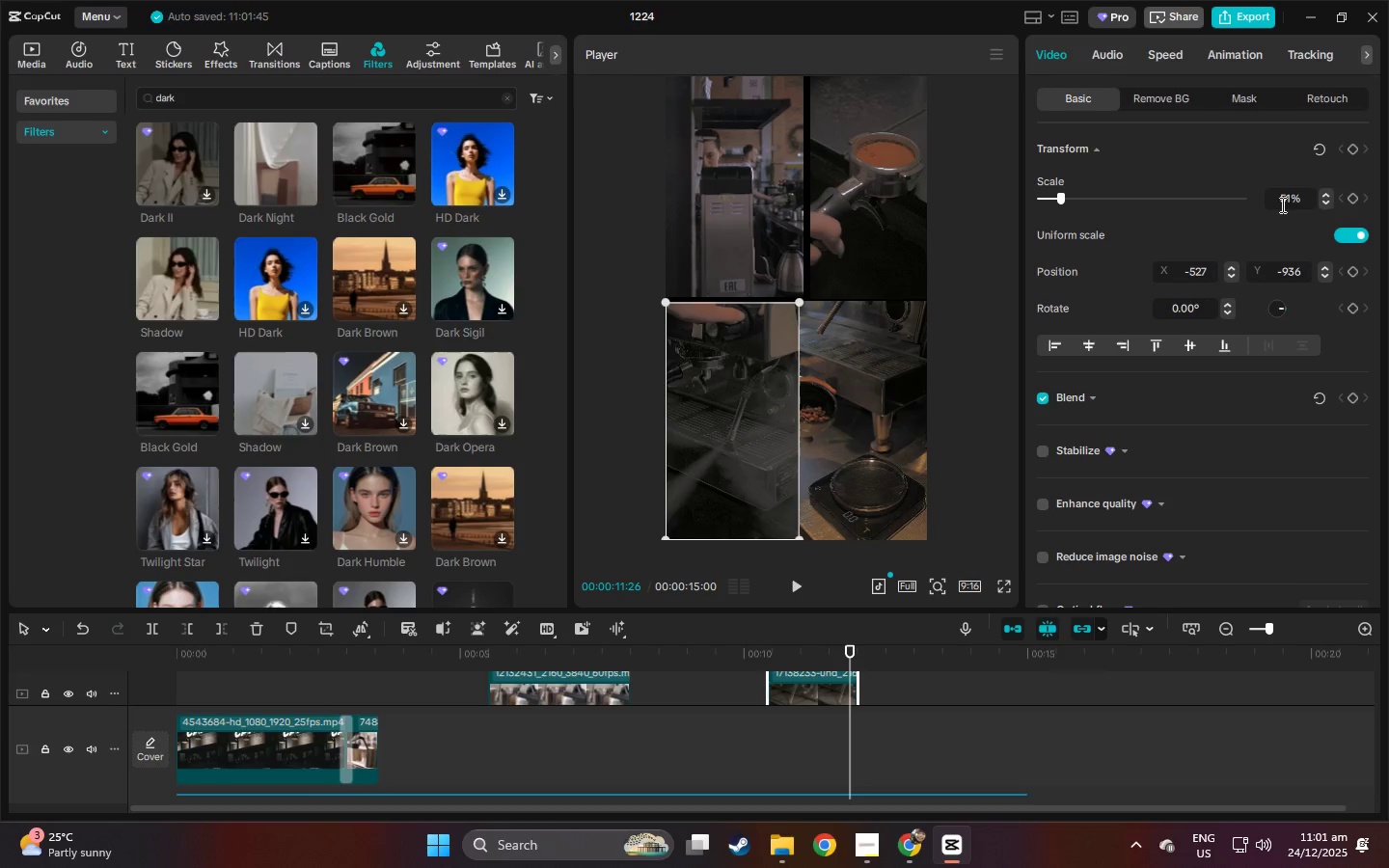 
left_click_drag(start_coordinate=[1293, 199], to_coordinate=[1268, 199])
 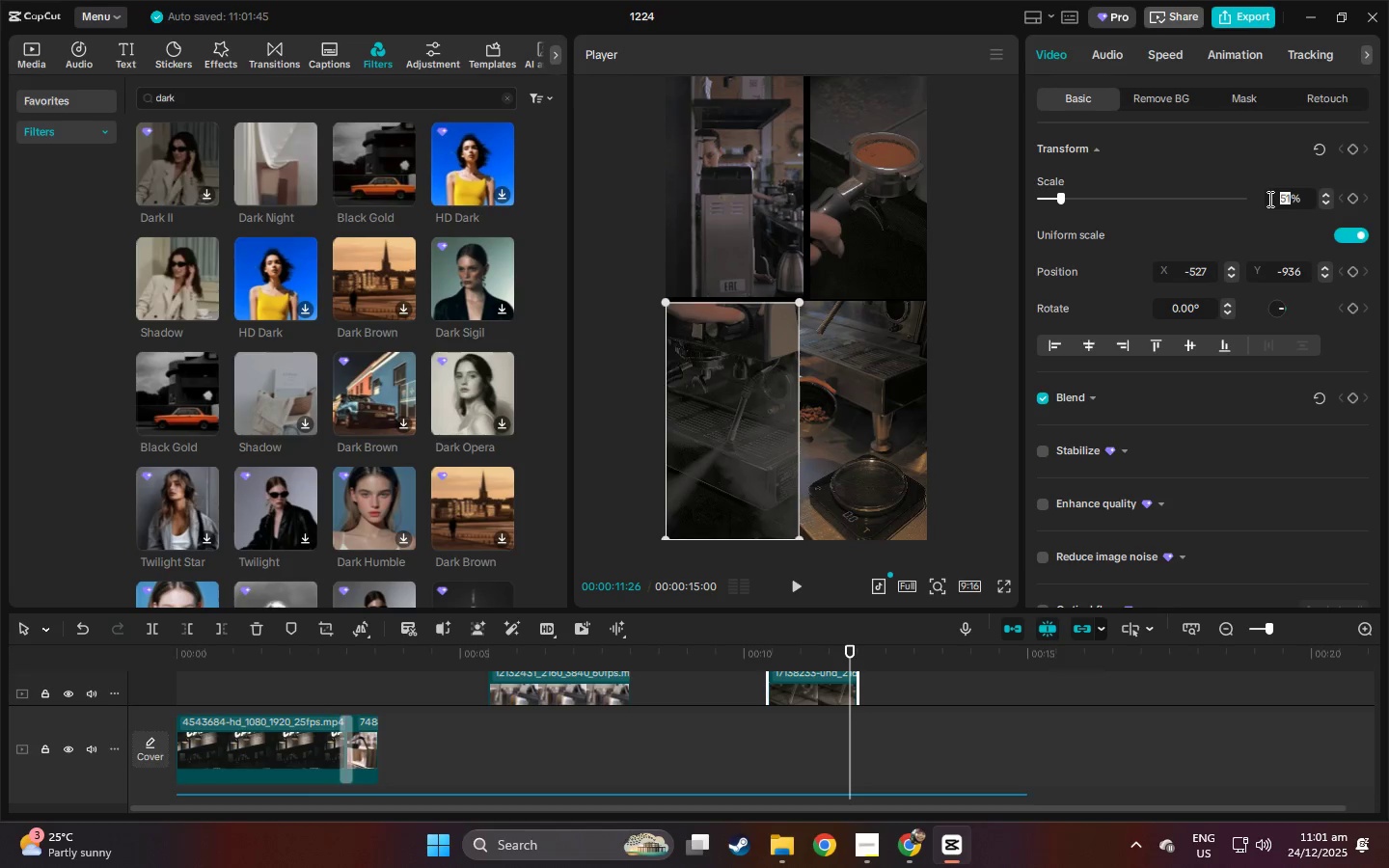 
type(590)
key(Backspace)
key(Backspace)
type(0)
 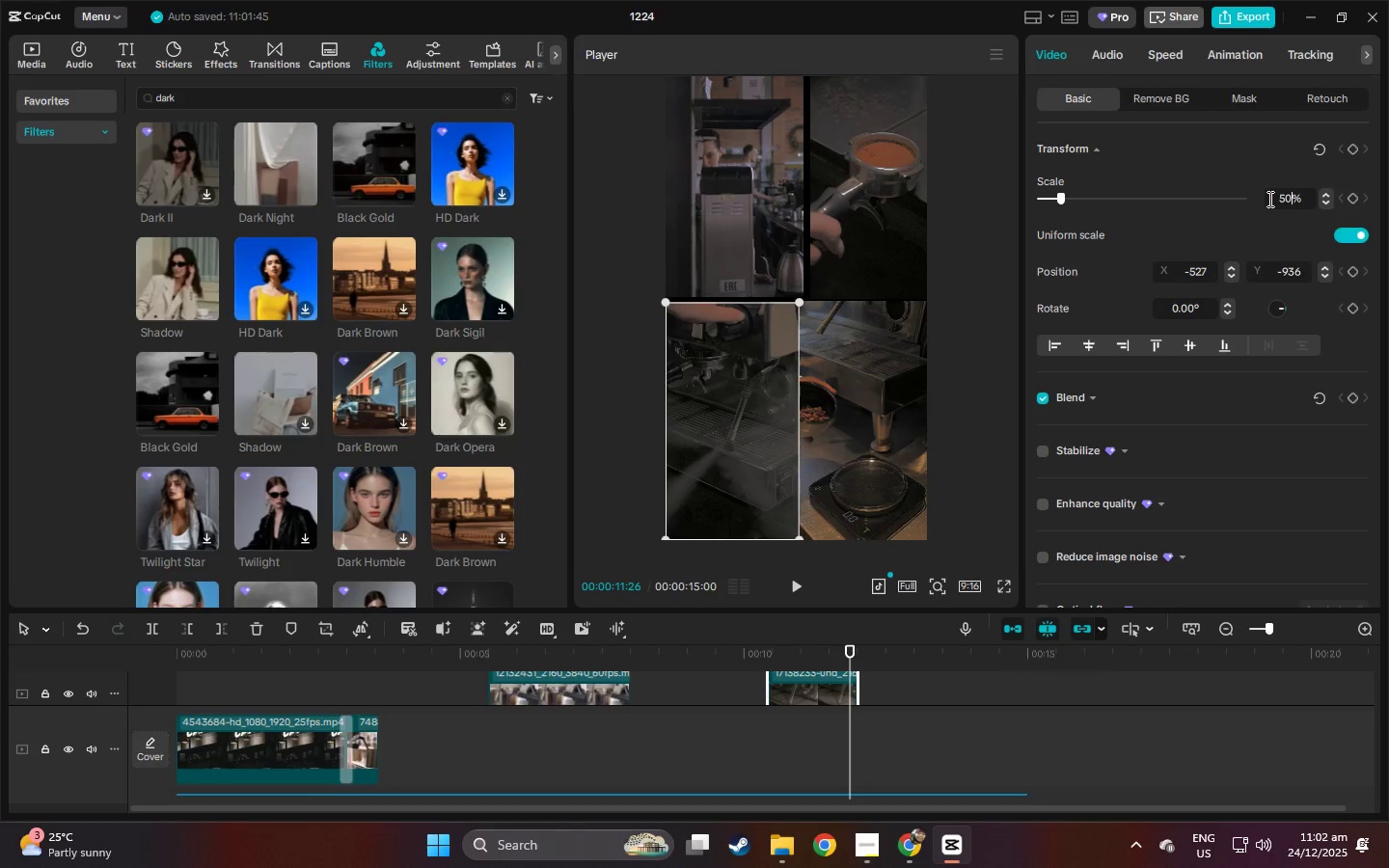 
key(Enter)
 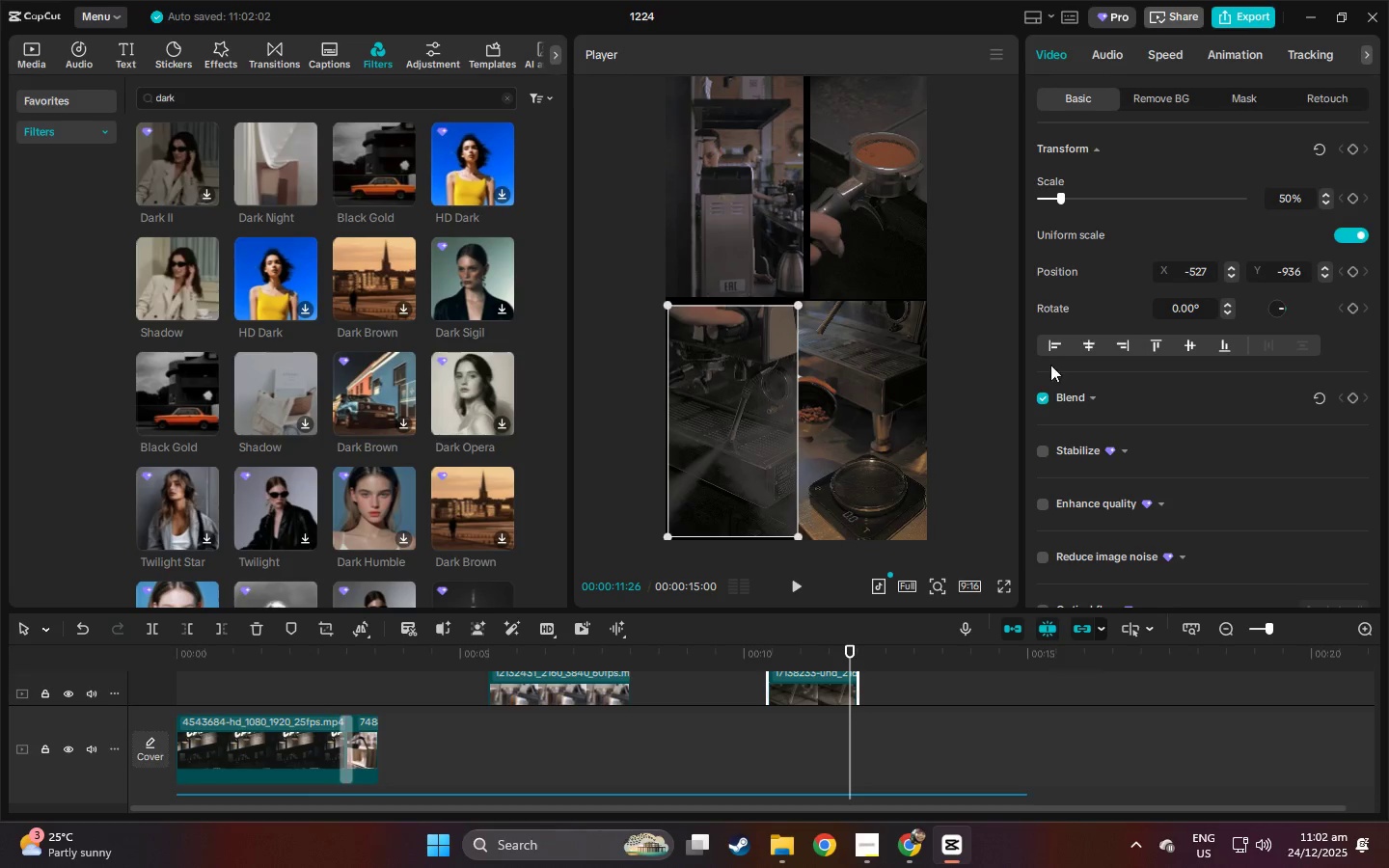 
left_click([883, 382])
 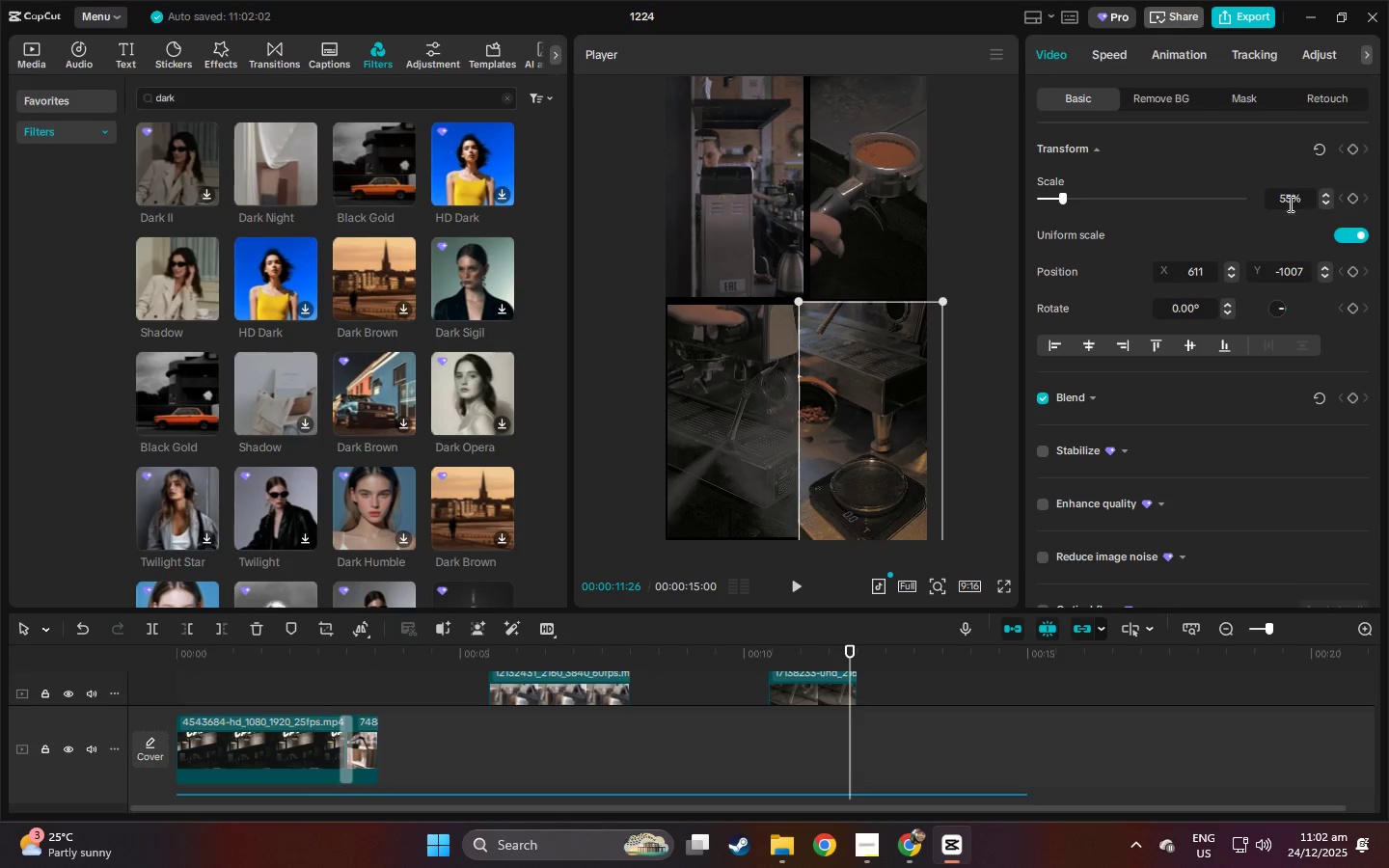 
left_click_drag(start_coordinate=[1290, 201], to_coordinate=[1261, 205])
 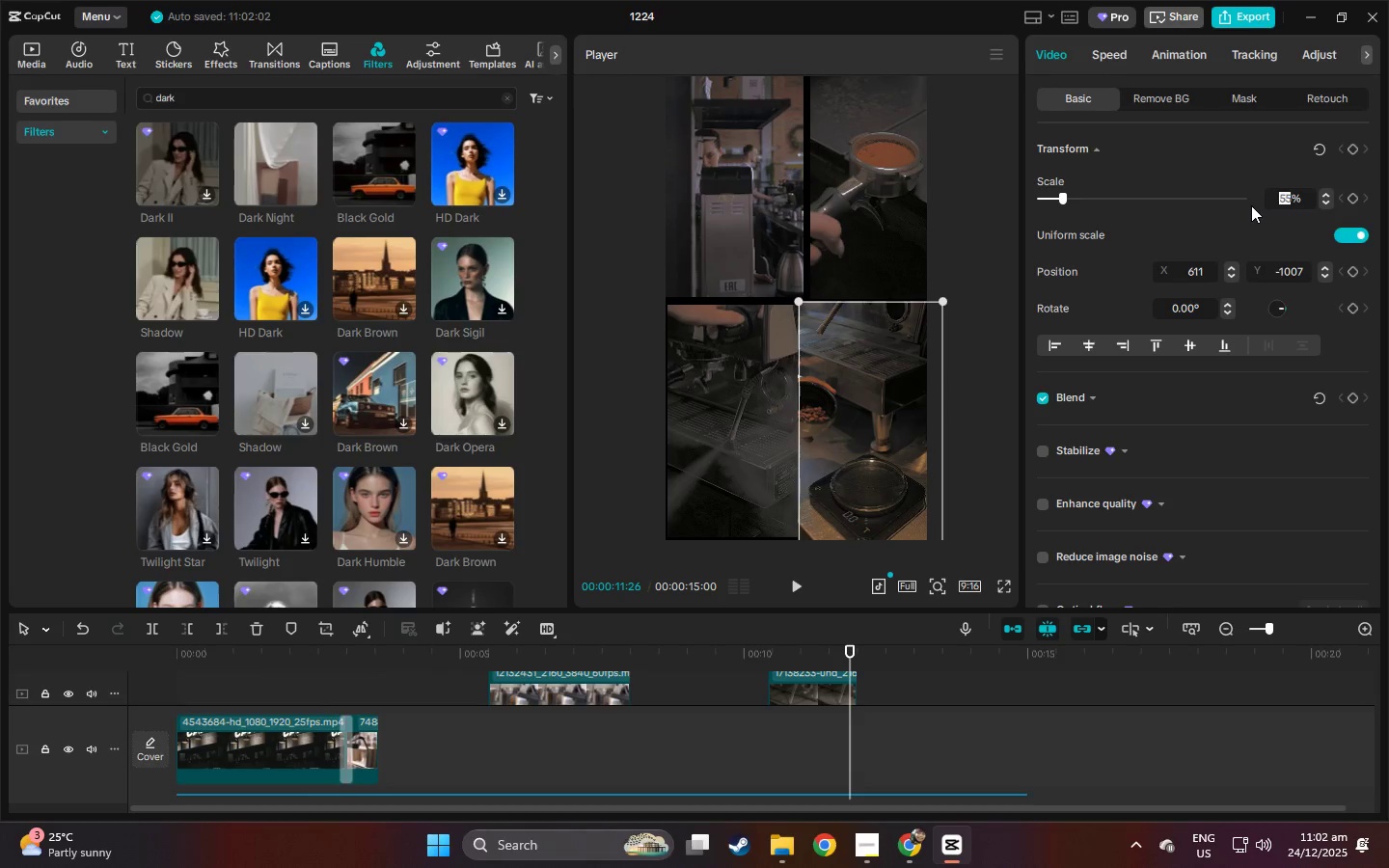 
type(50)
 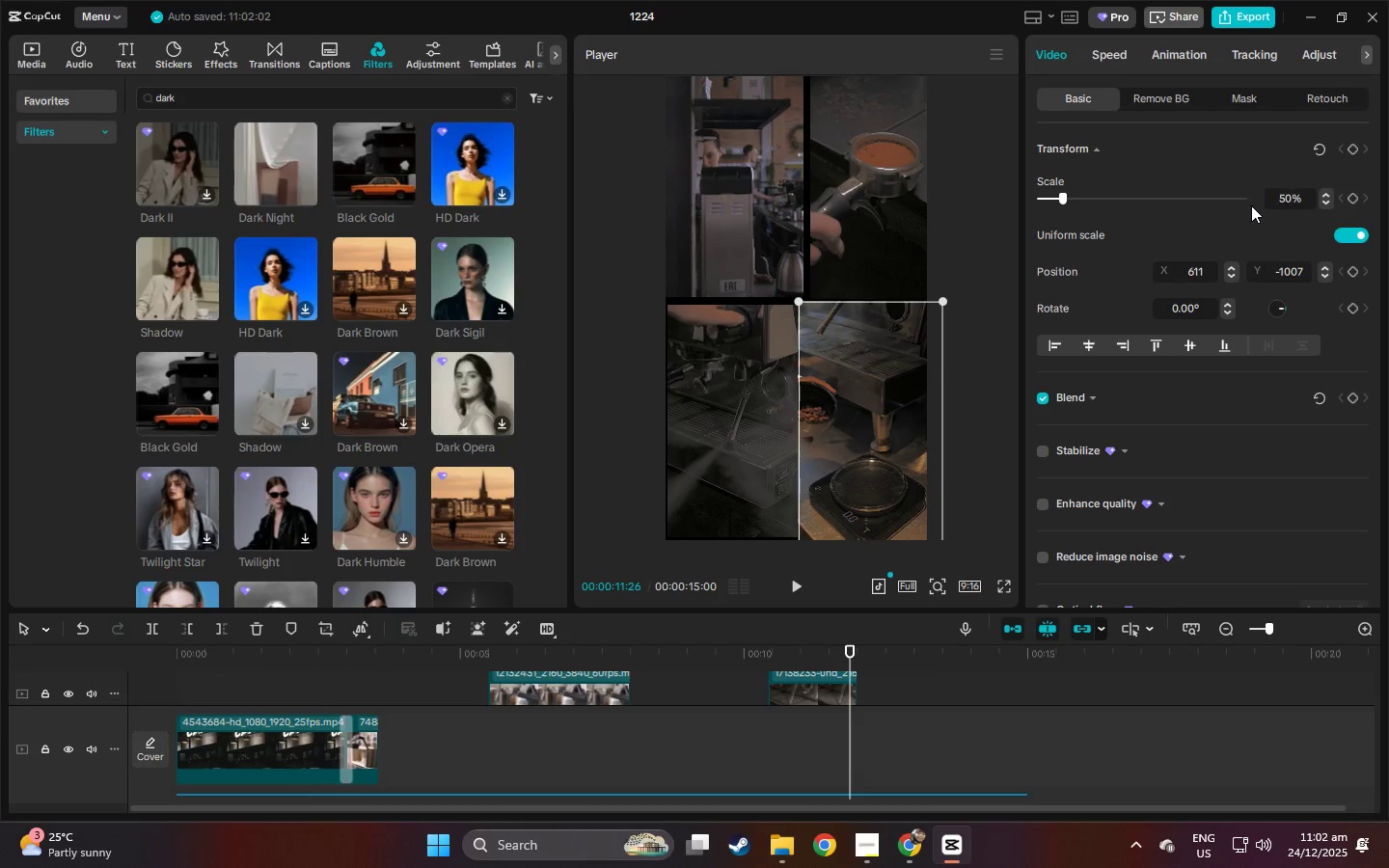 
key(Enter)
 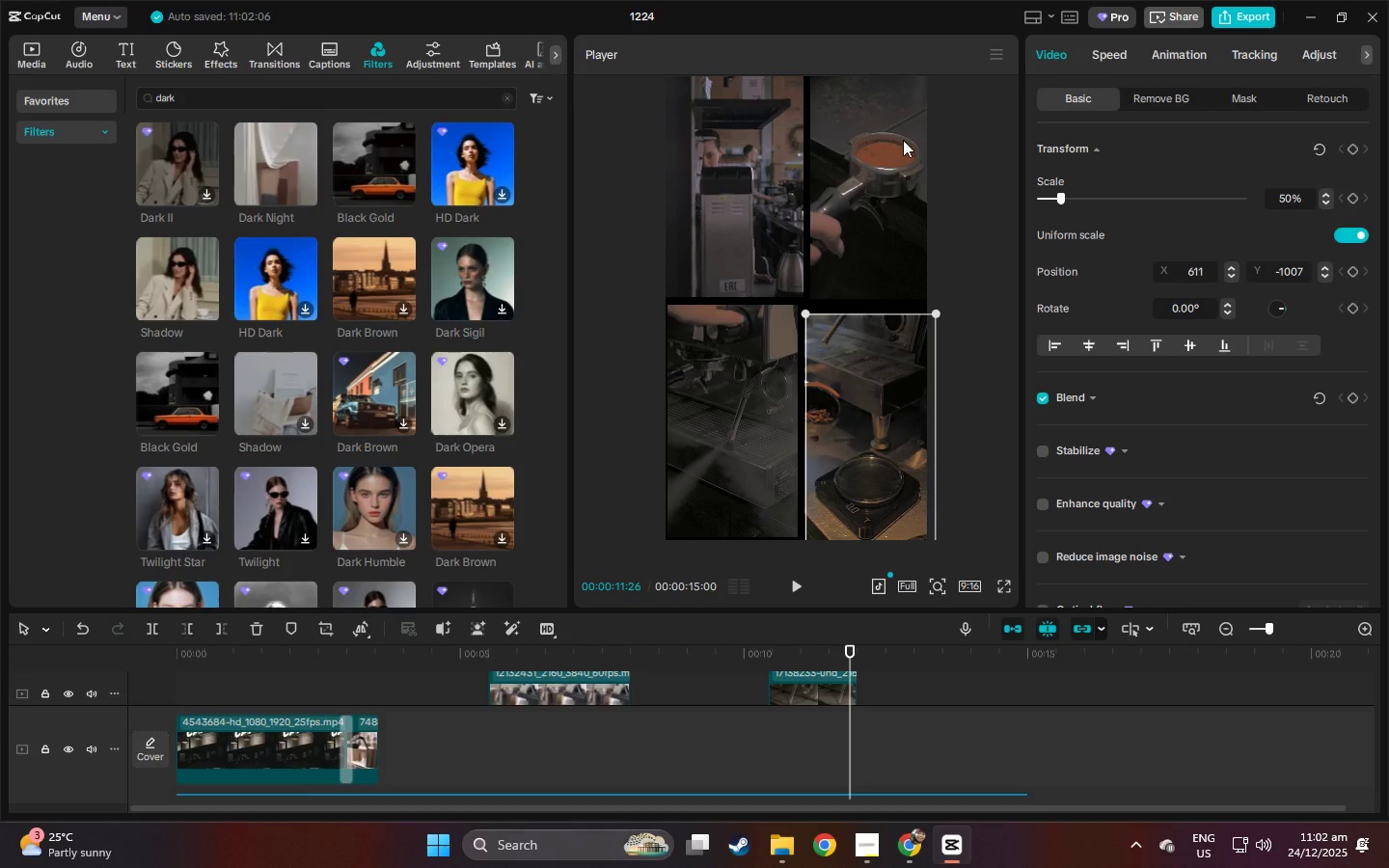 
left_click([779, 161])
 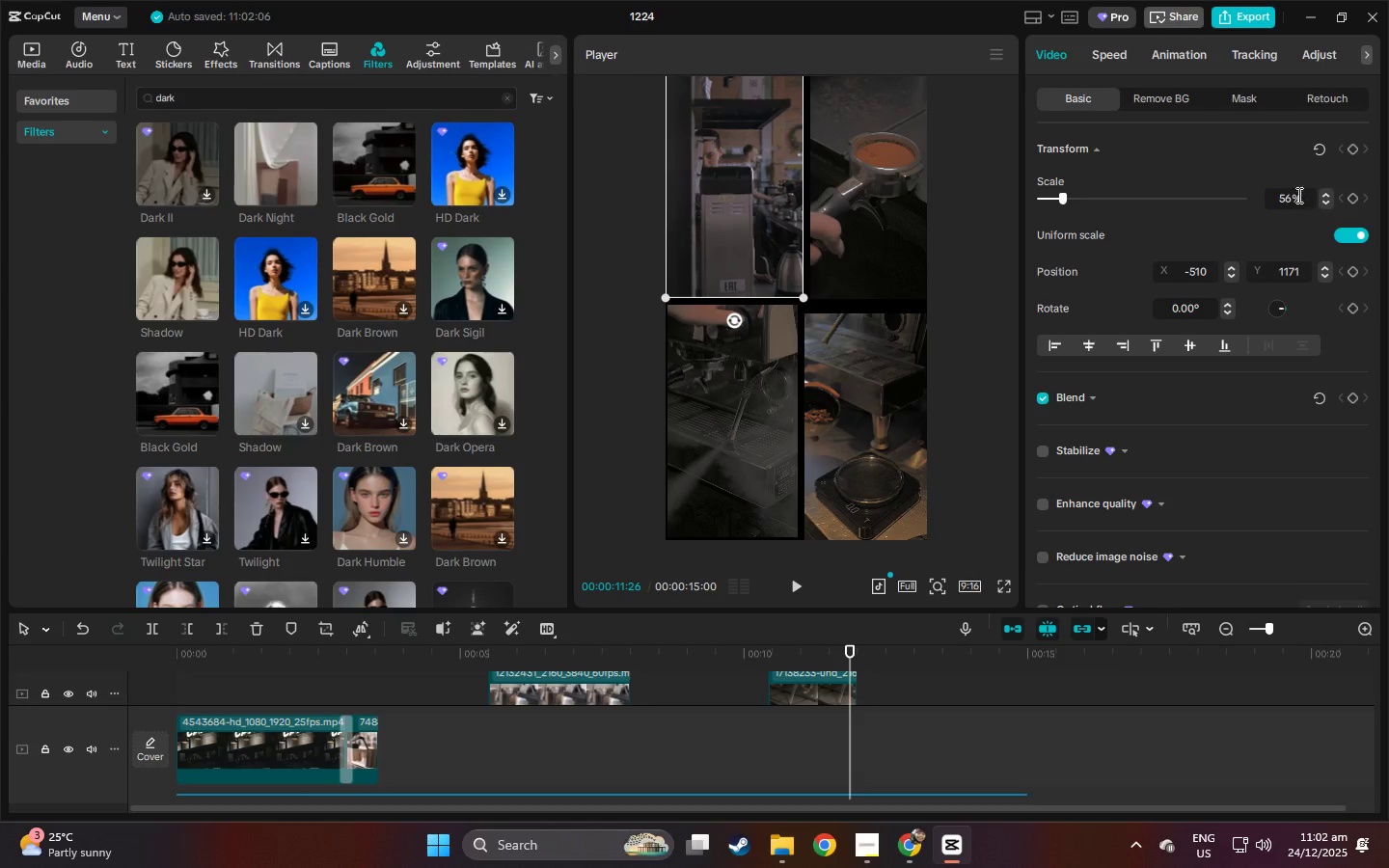 
left_click_drag(start_coordinate=[1289, 193], to_coordinate=[1259, 197])
 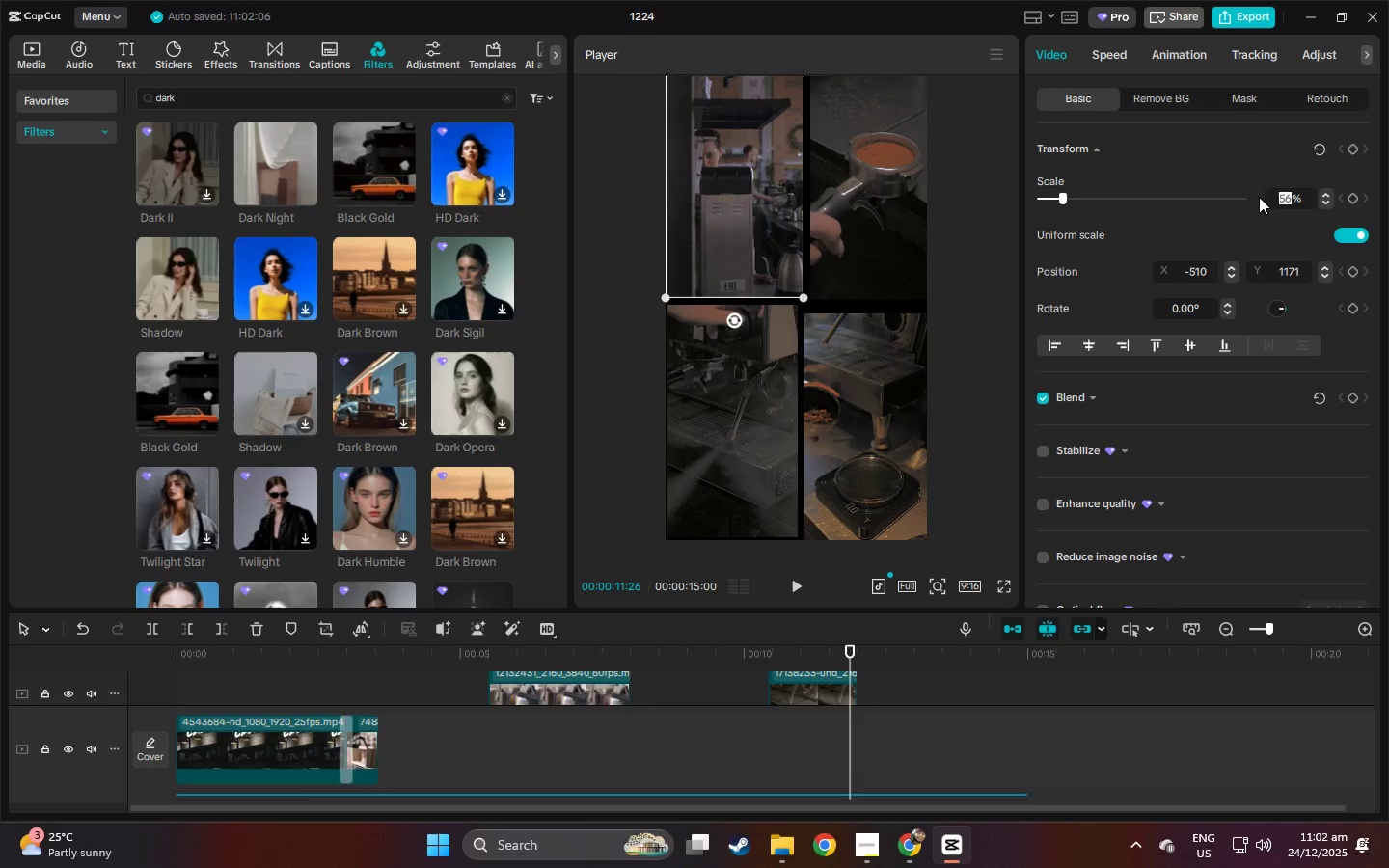 
type(50)
 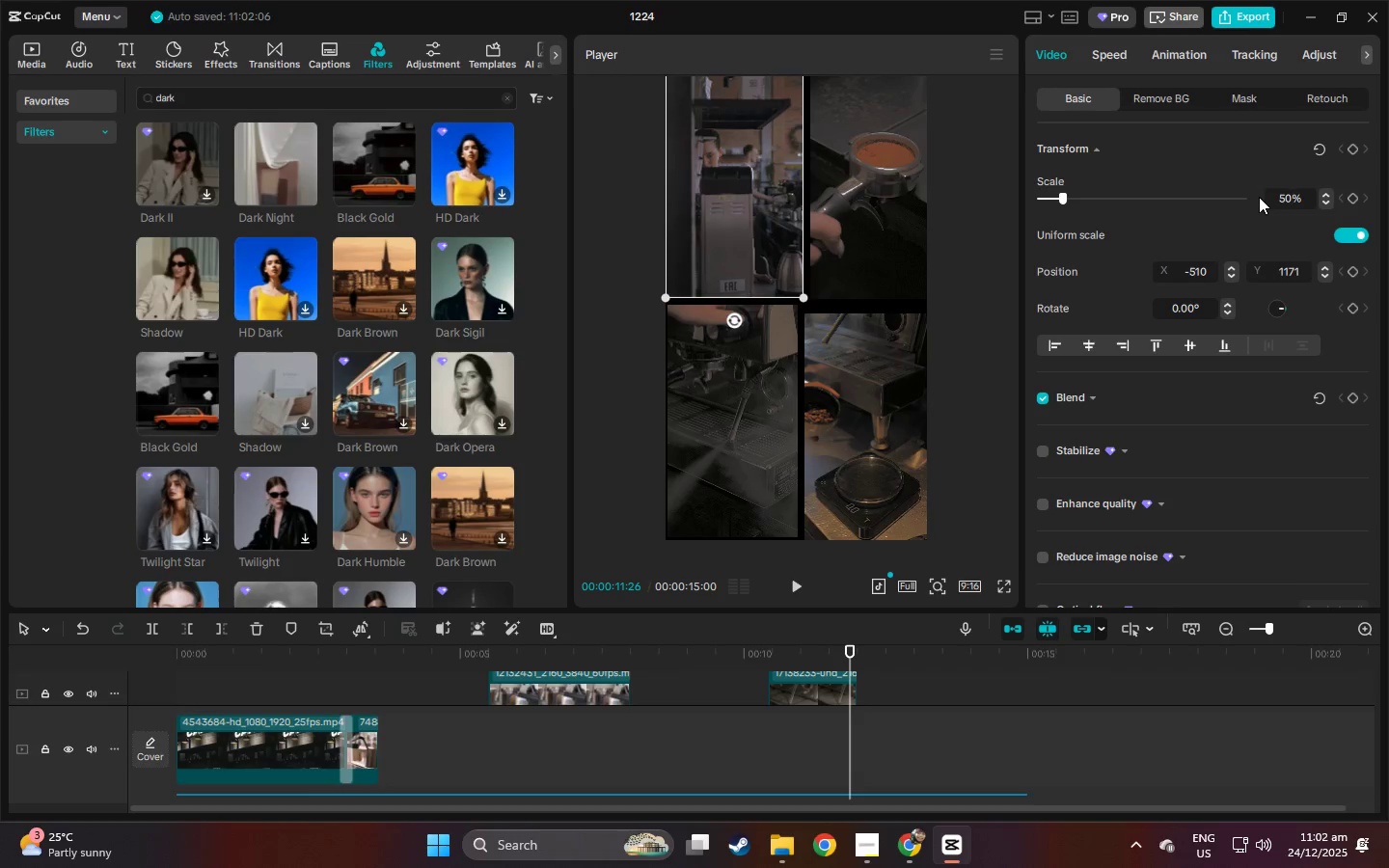 
key(Enter)
 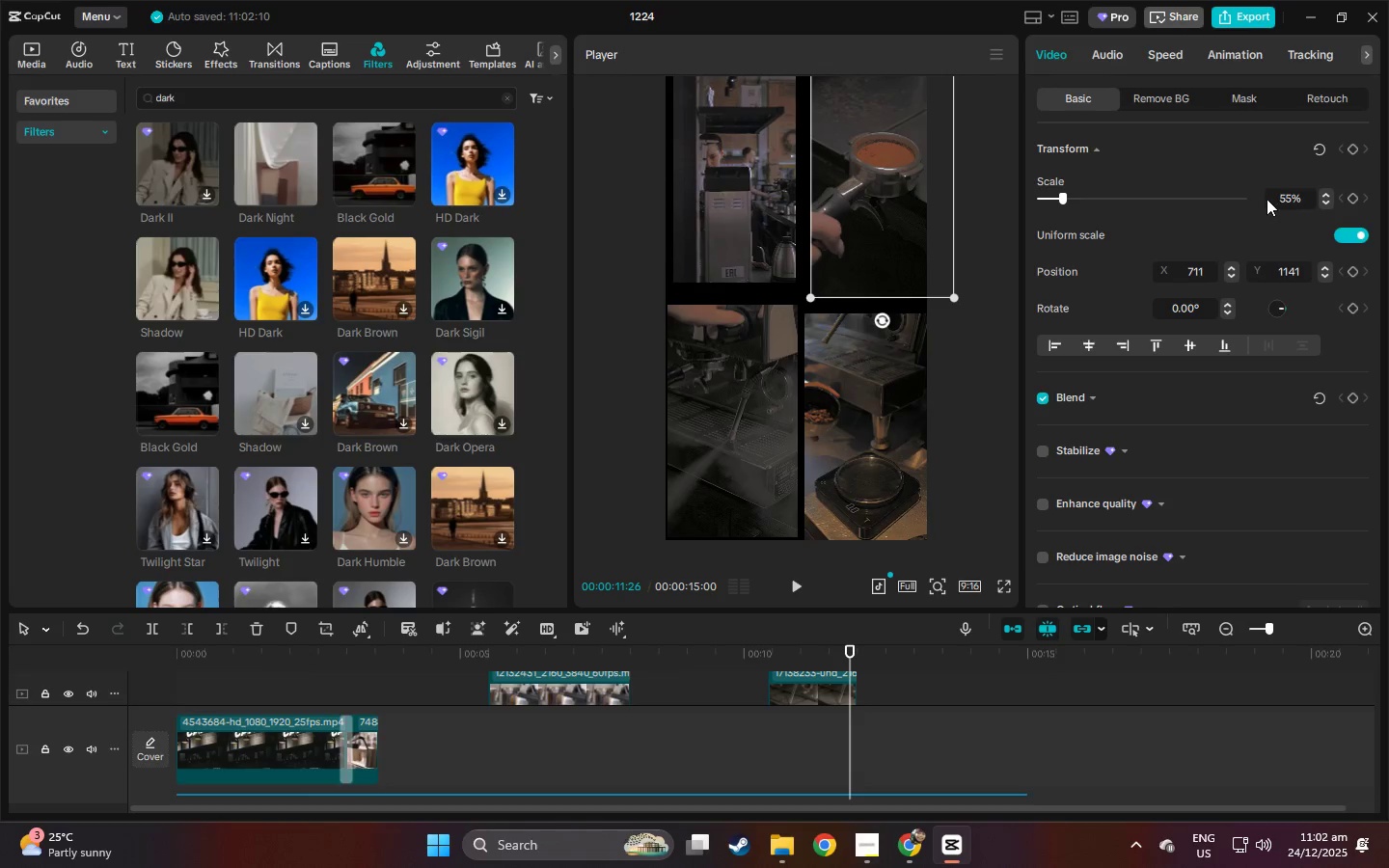 
left_click_drag(start_coordinate=[1292, 197], to_coordinate=[1260, 201])
 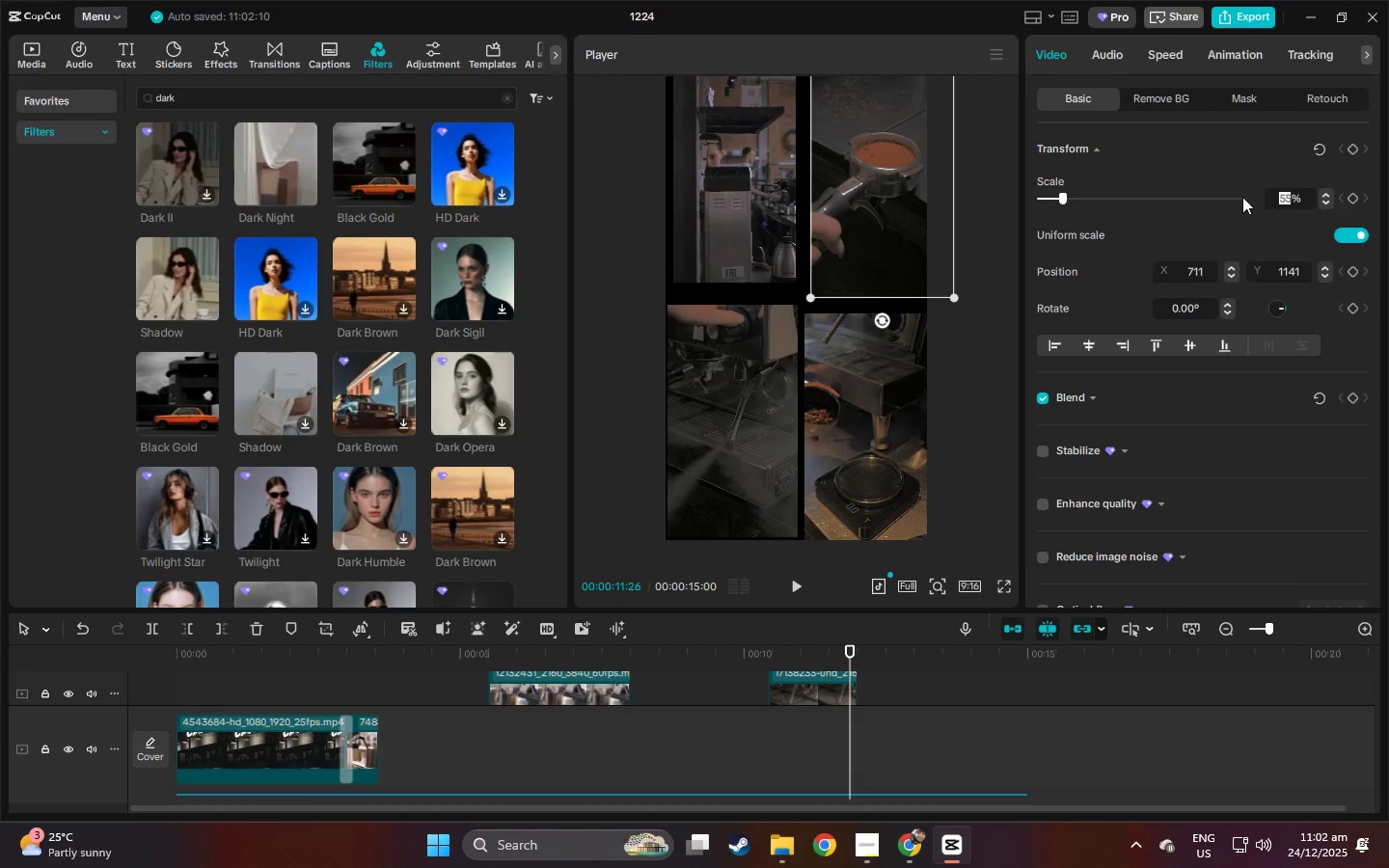 
type(50)
 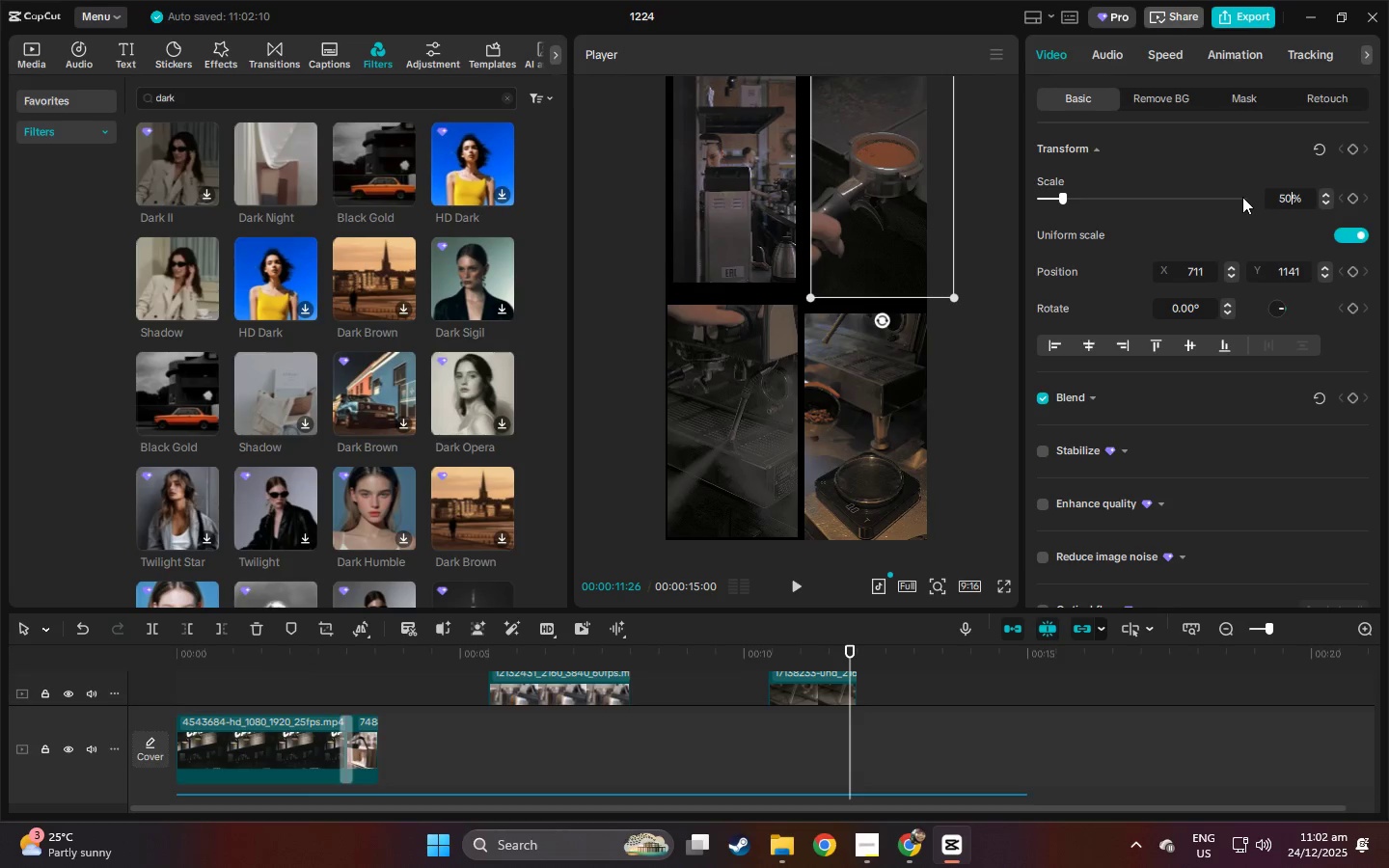 
key(Enter)
 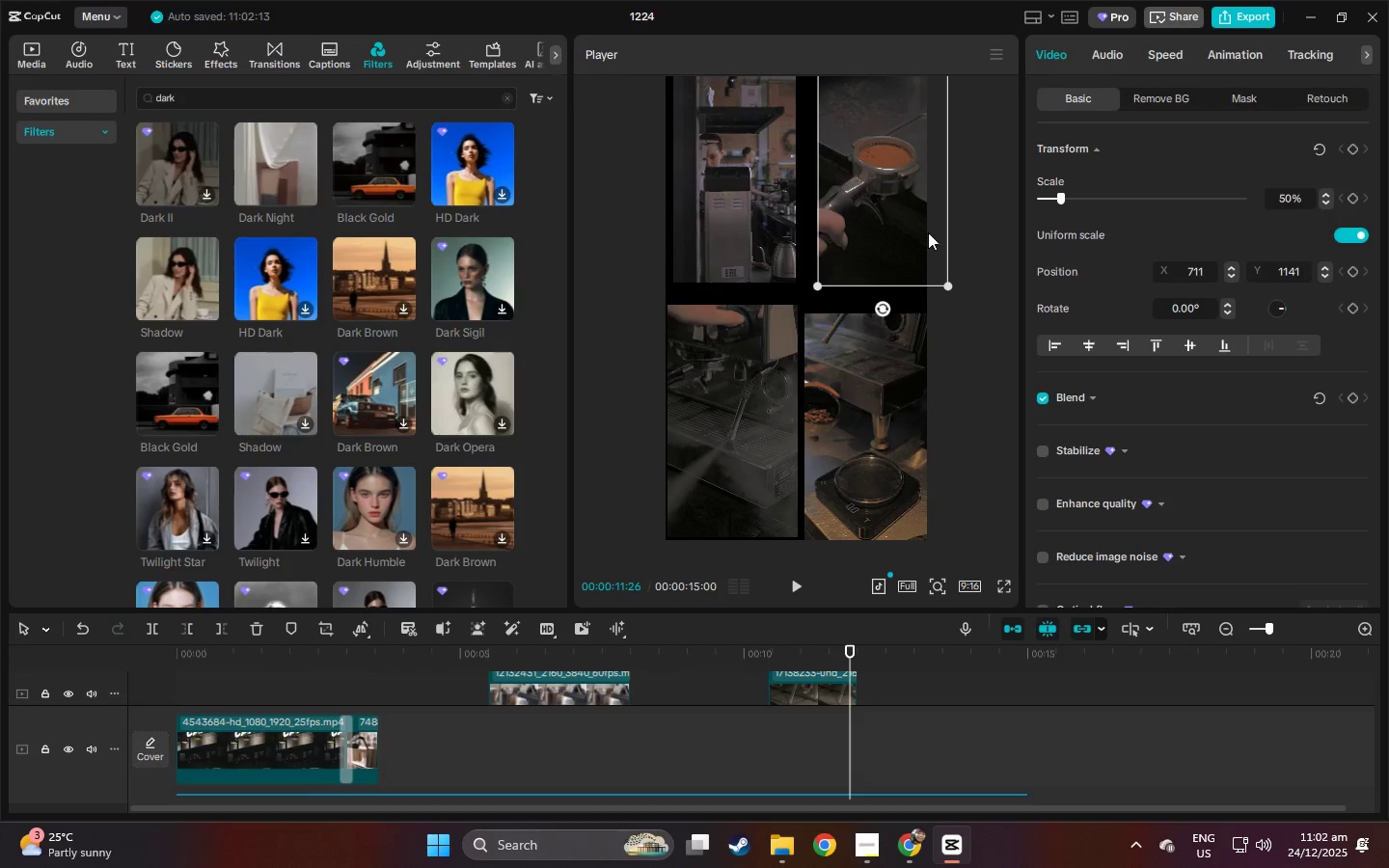 
left_click([846, 377])
 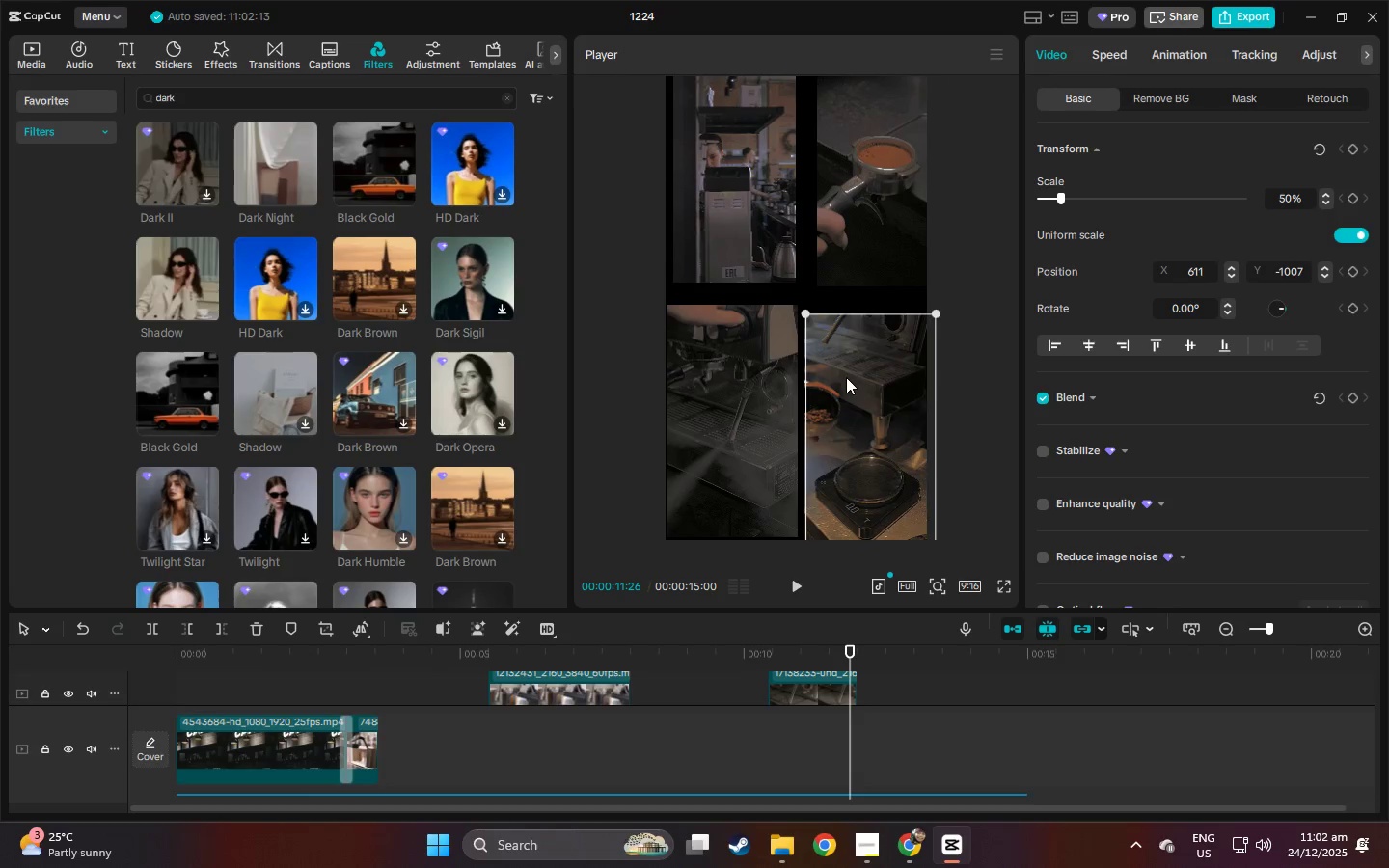 
left_click_drag(start_coordinate=[846, 377], to_coordinate=[837, 370])
 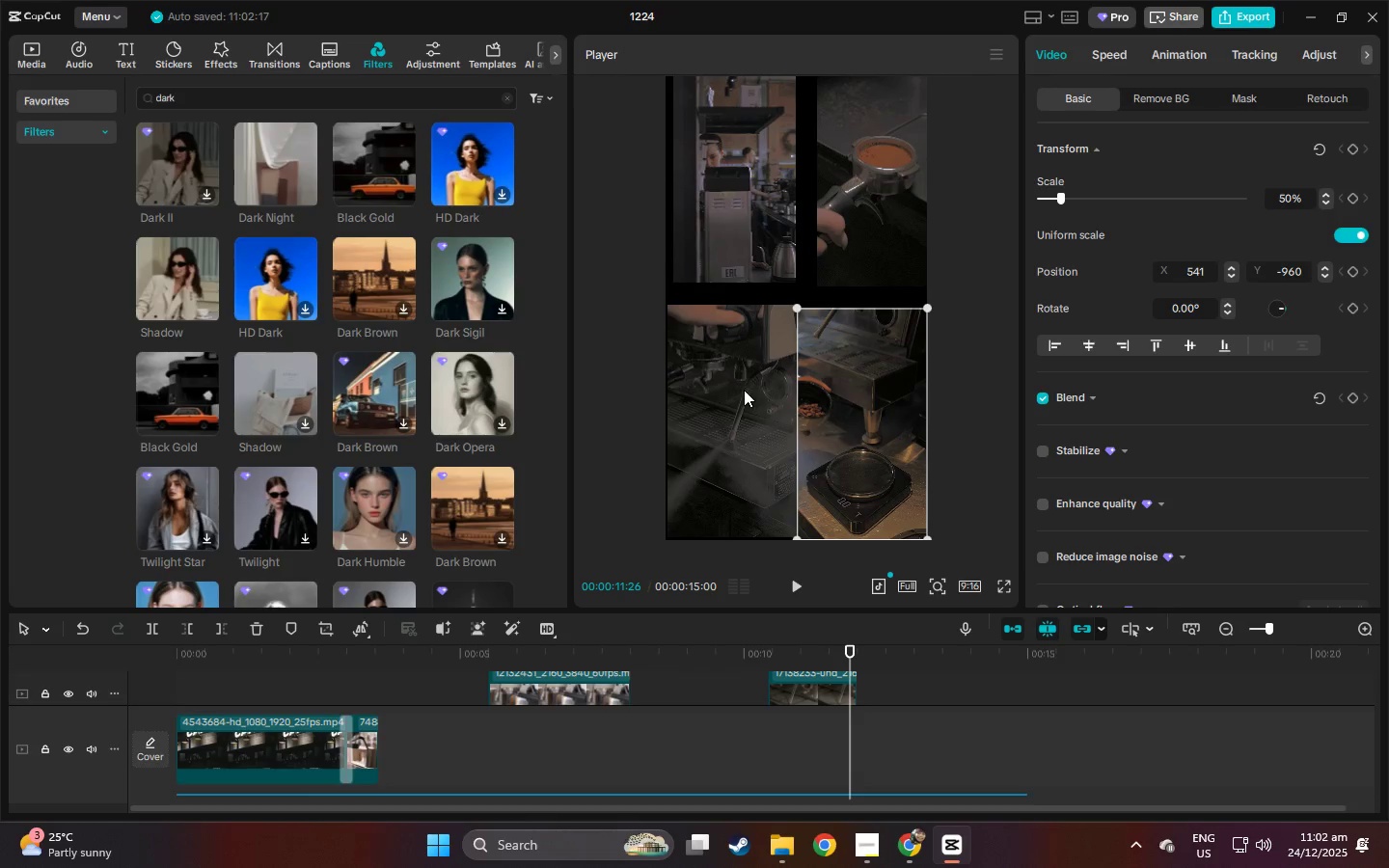 
left_click_drag(start_coordinate=[744, 390], to_coordinate=[737, 396])
 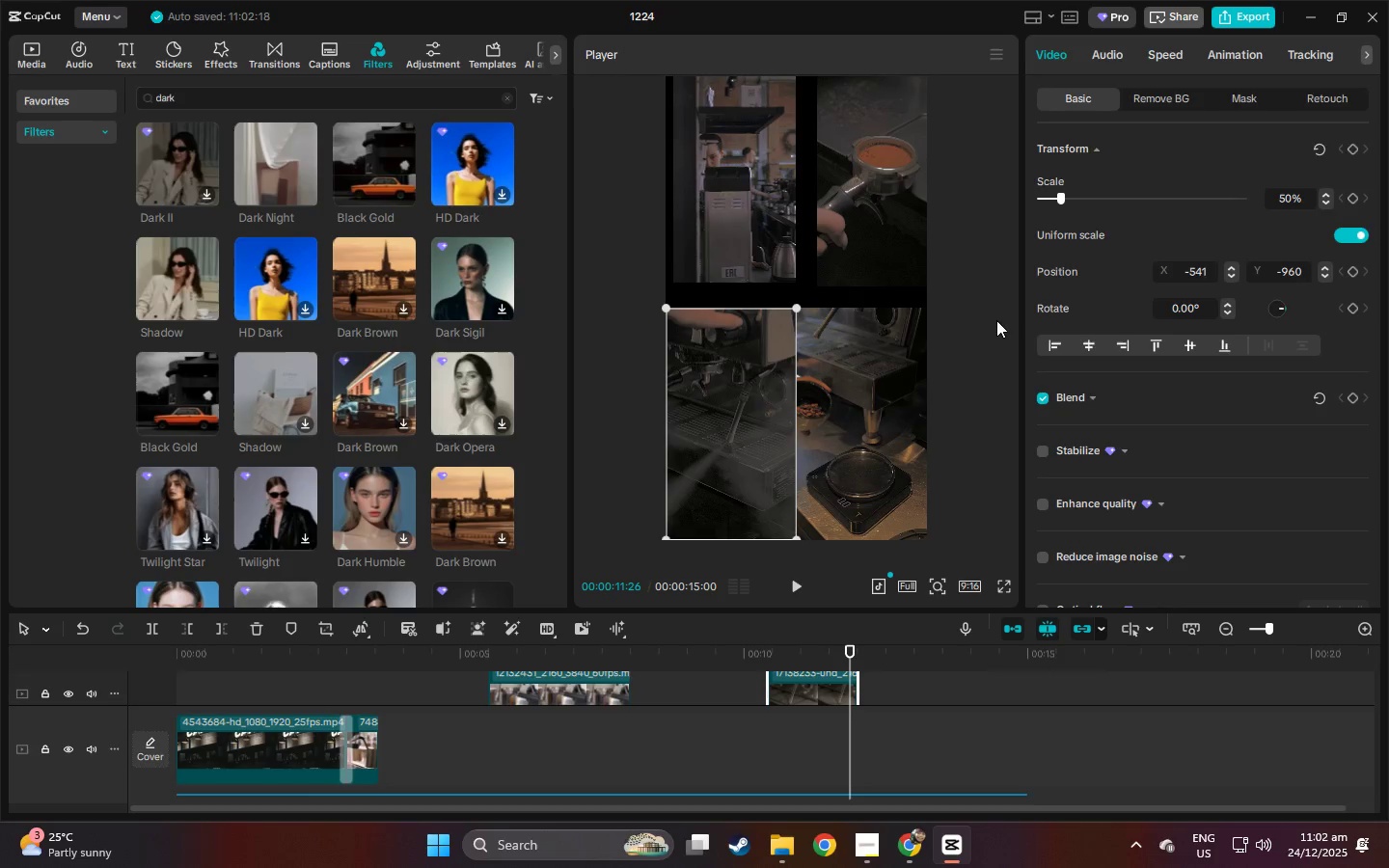 
double_click([990, 317])
 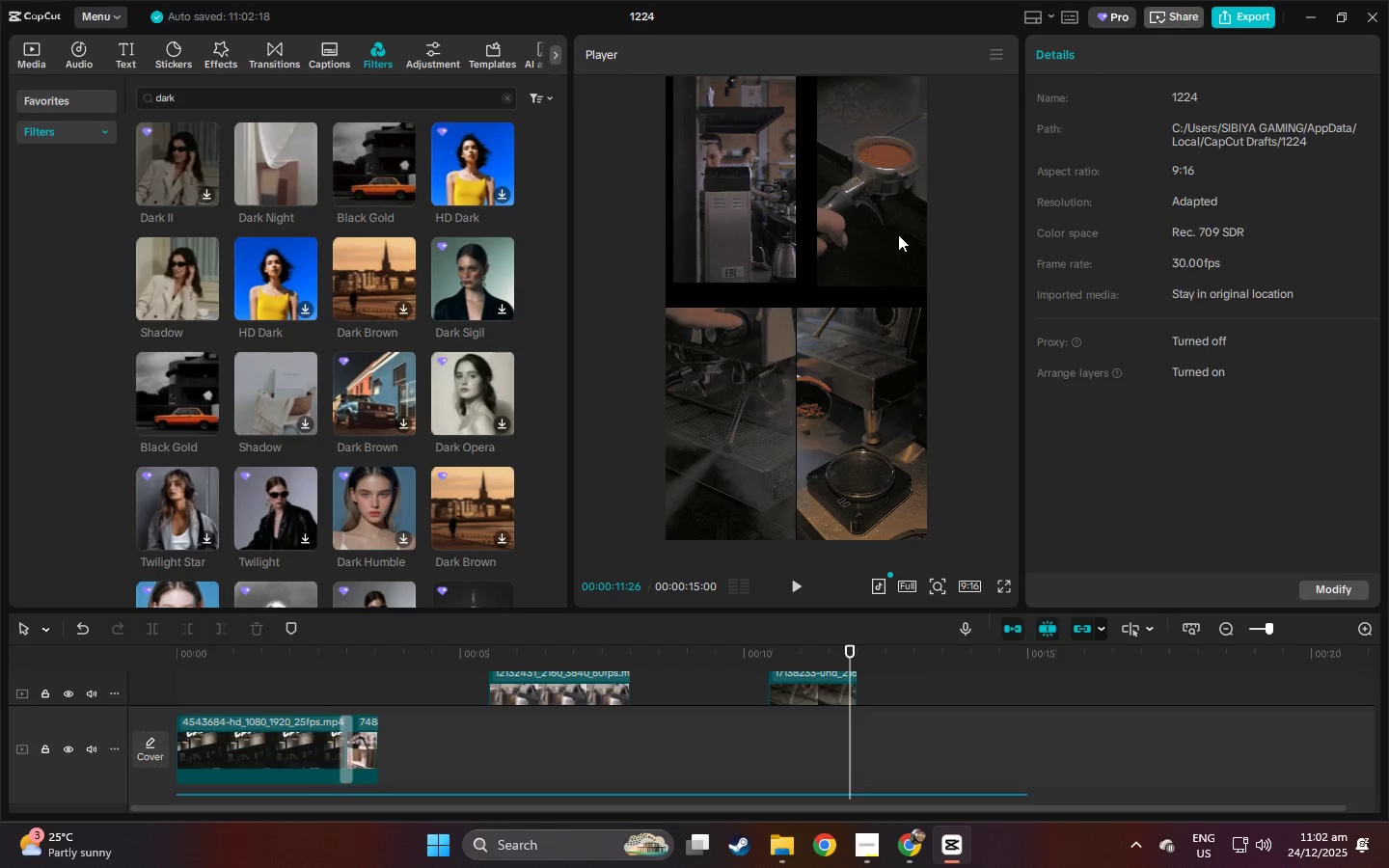 
left_click_drag(start_coordinate=[898, 234], to_coordinate=[877, 254])
 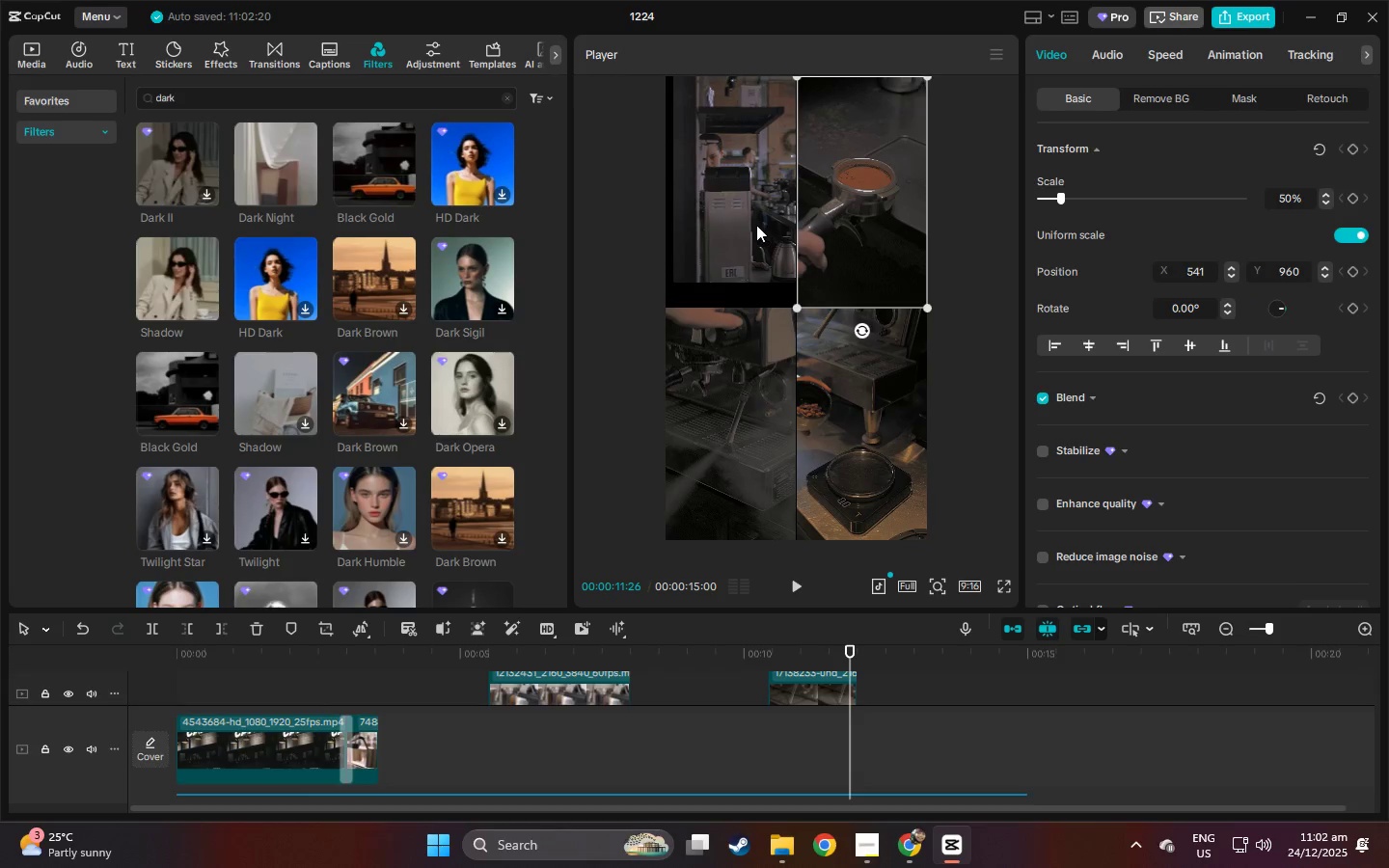 
left_click_drag(start_coordinate=[756, 225], to_coordinate=[752, 248])
 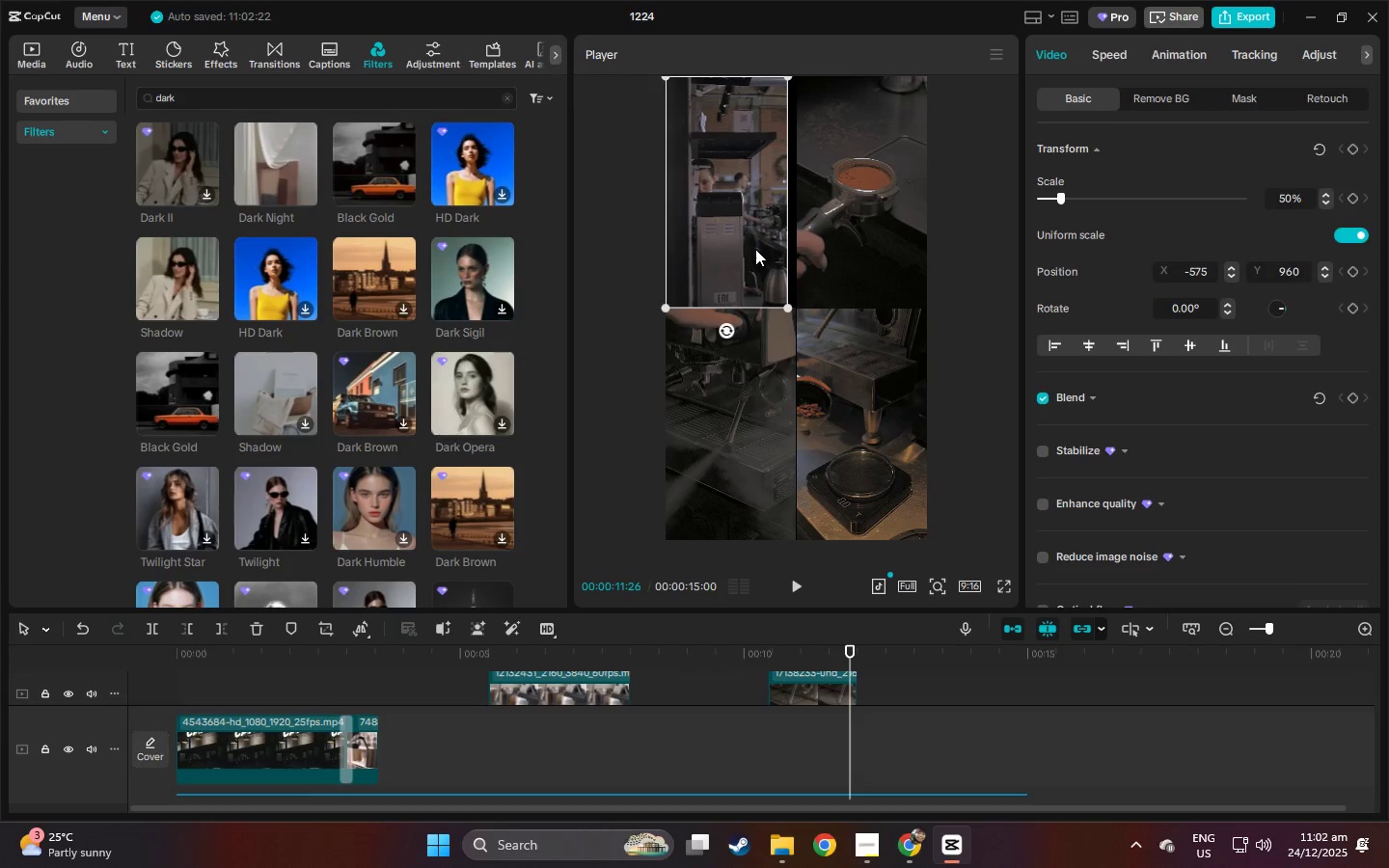 
left_click_drag(start_coordinate=[753, 249], to_coordinate=[760, 249])
 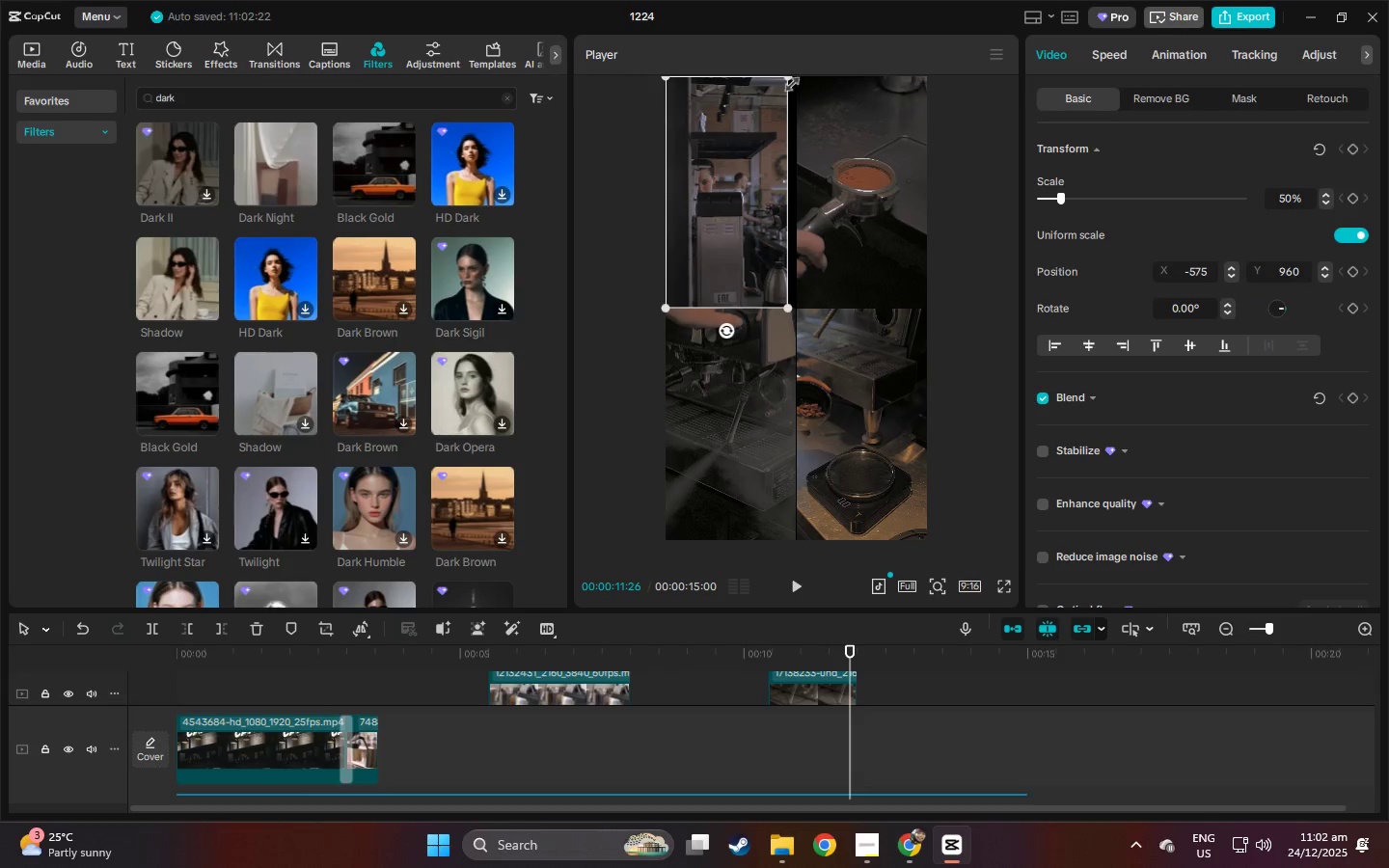 
left_click_drag(start_coordinate=[789, 79], to_coordinate=[805, 70])
 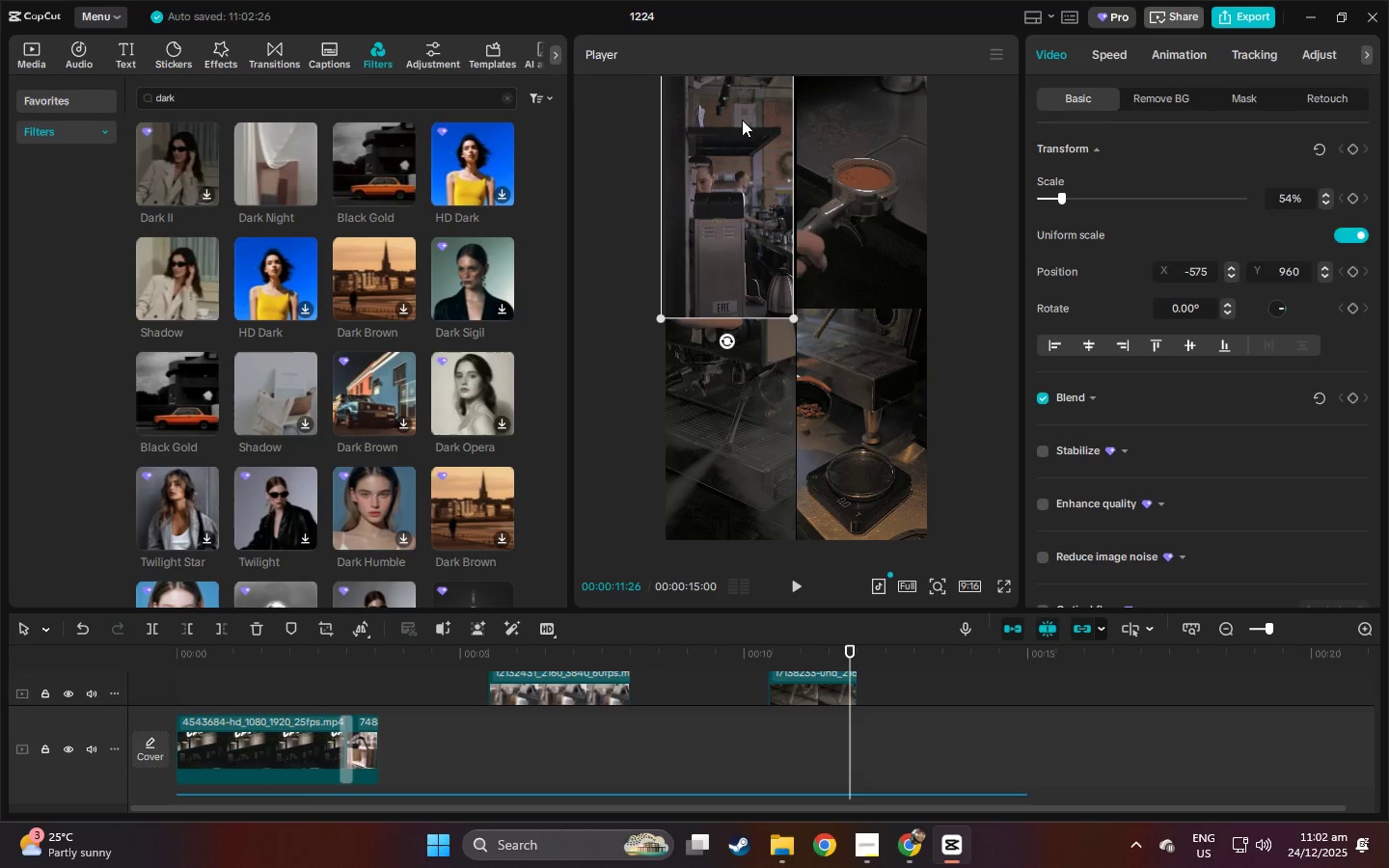 
left_click_drag(start_coordinate=[734, 126], to_coordinate=[738, 116])
 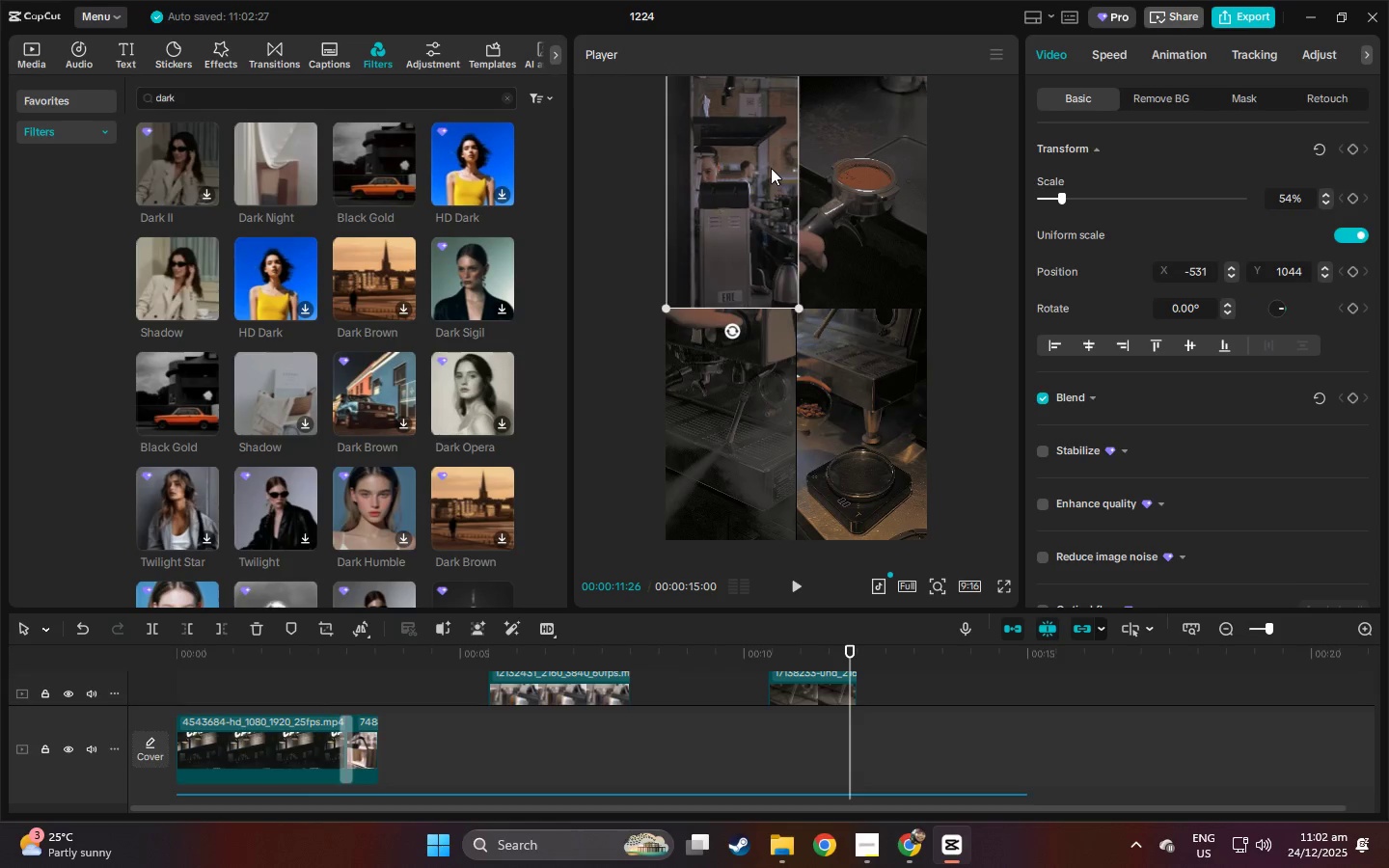 
mouse_move([778, 181])
 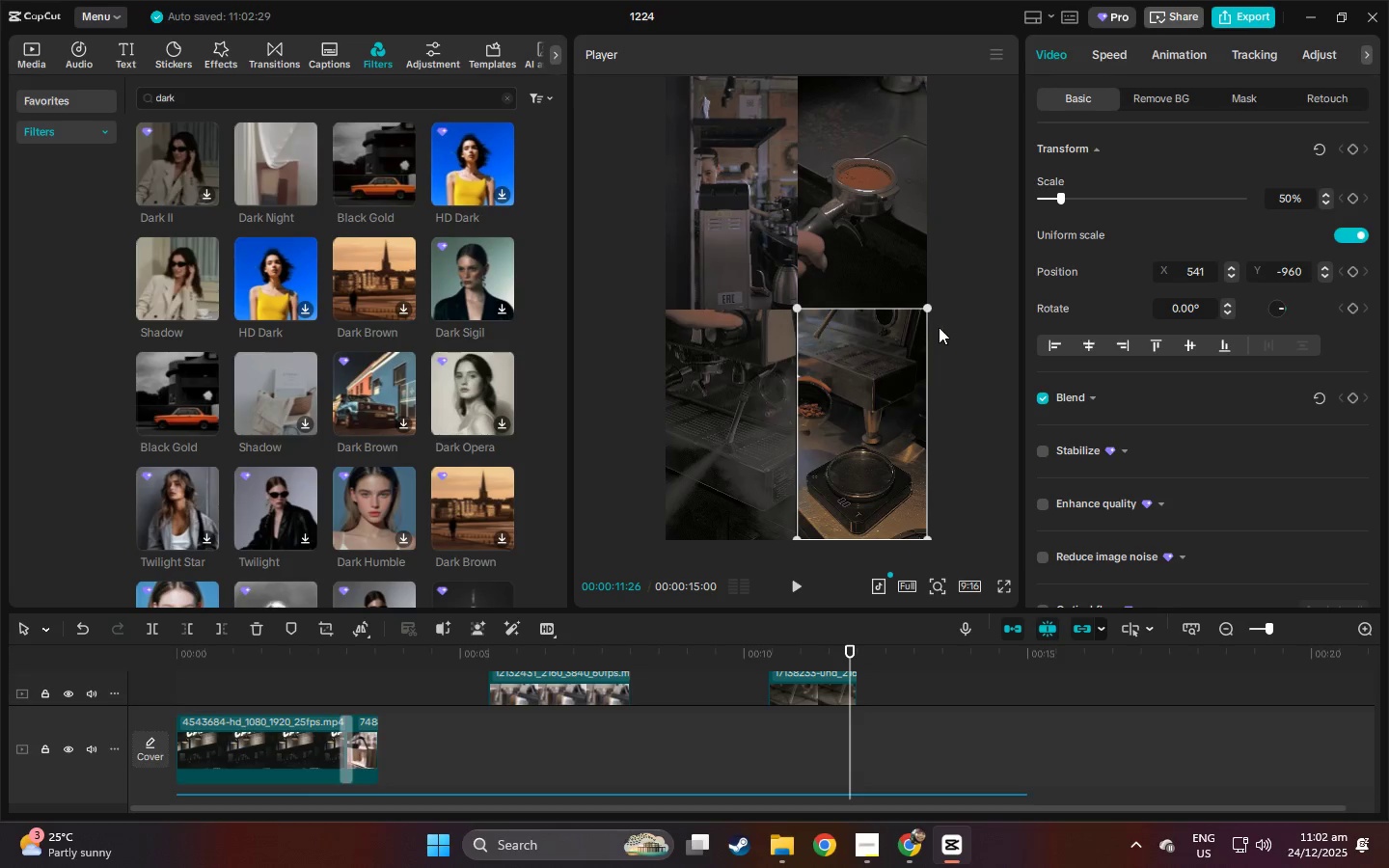 
double_click([954, 326])
 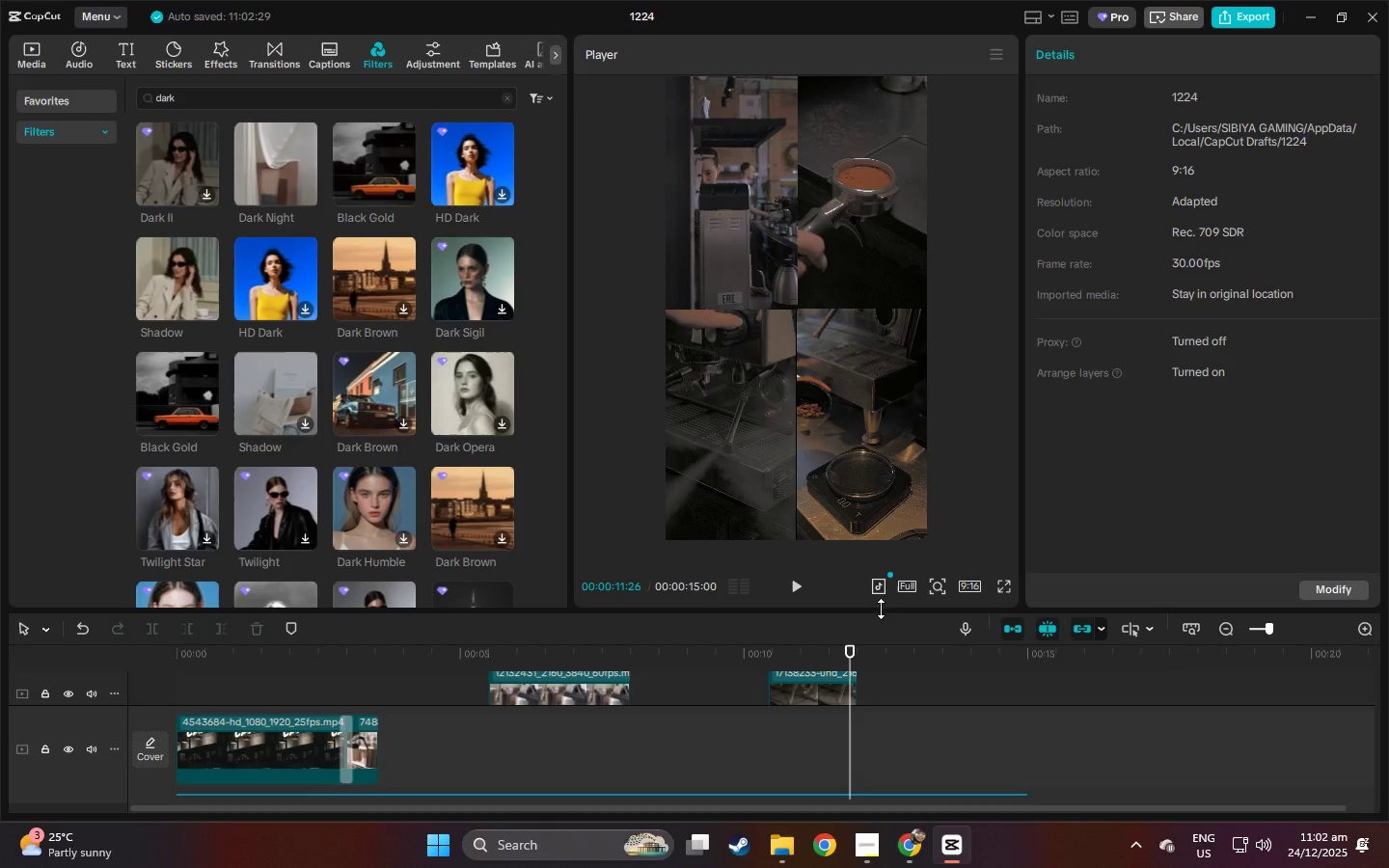 
left_click_drag(start_coordinate=[855, 610], to_coordinate=[847, 647])
 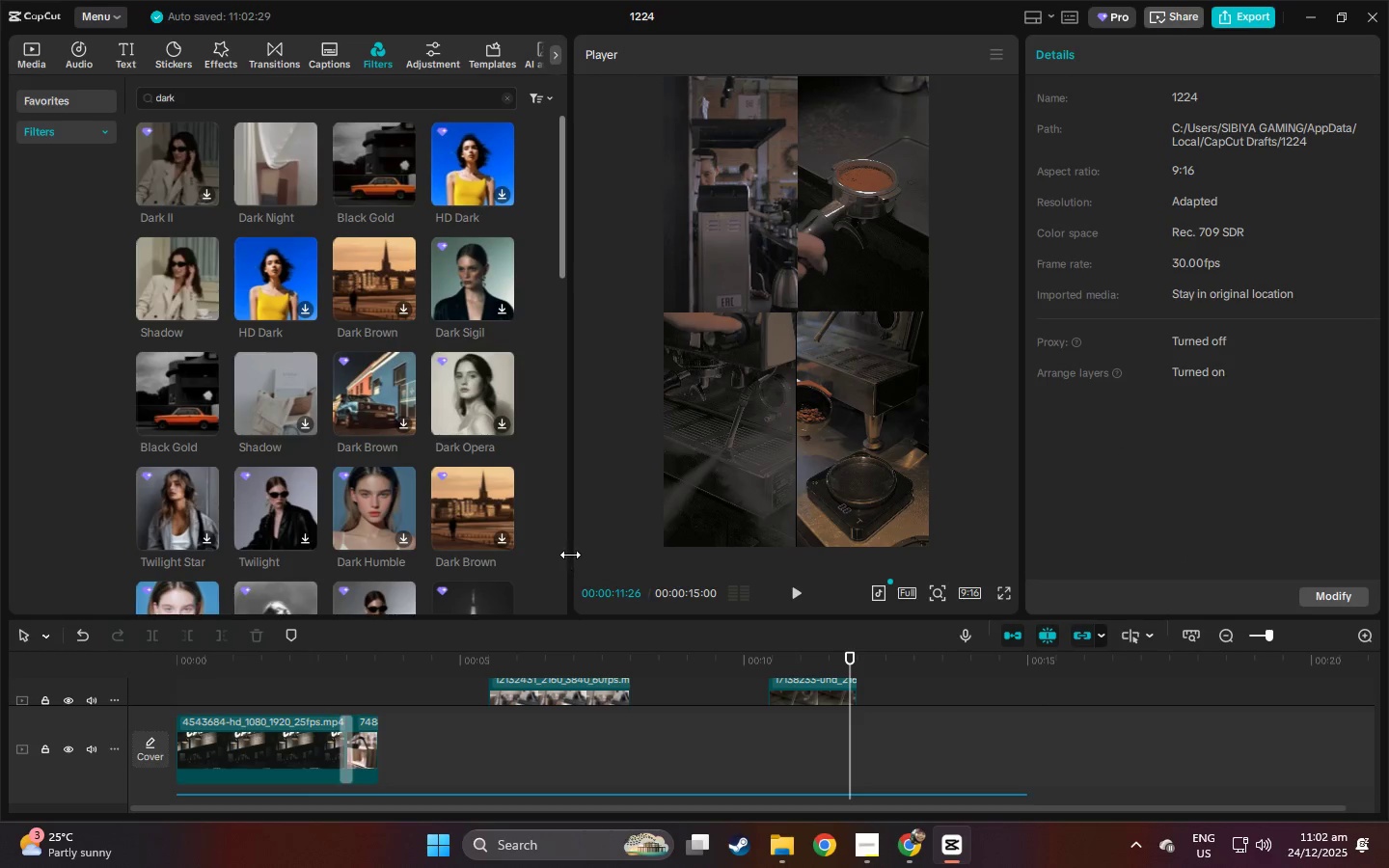 
left_click_drag(start_coordinate=[572, 555], to_coordinate=[278, 508])
 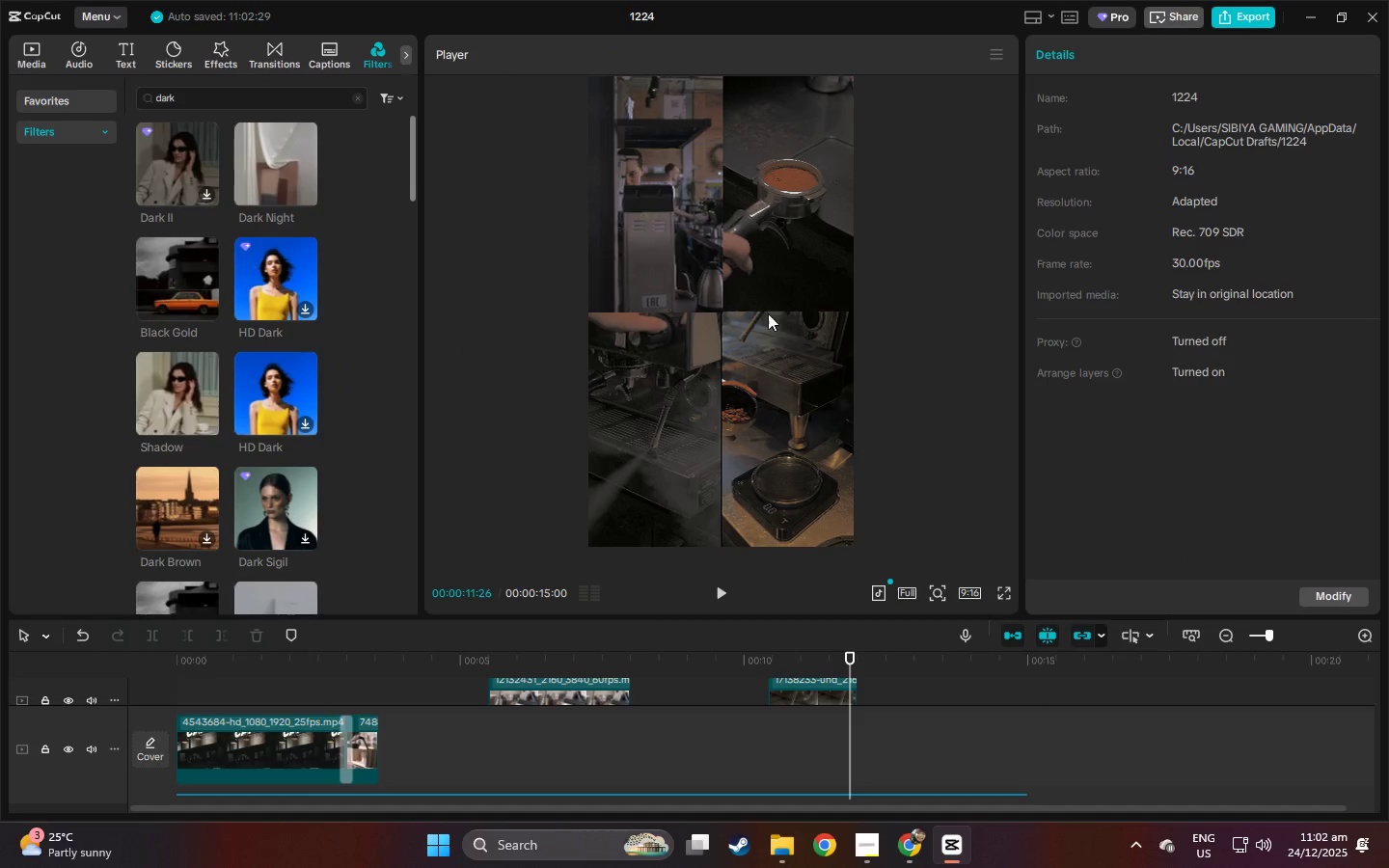 
left_click([870, 290])
 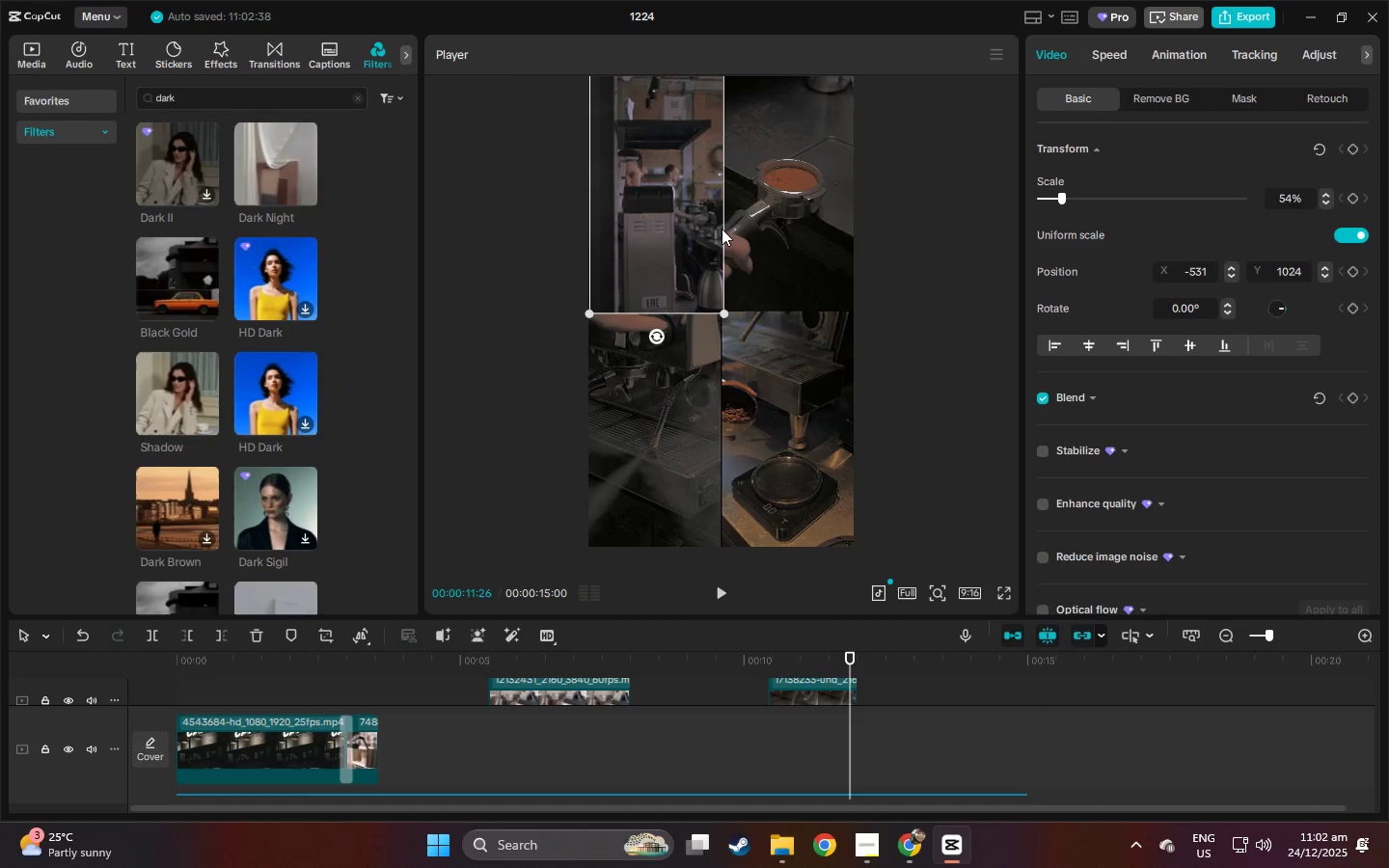 
wait(5.58)
 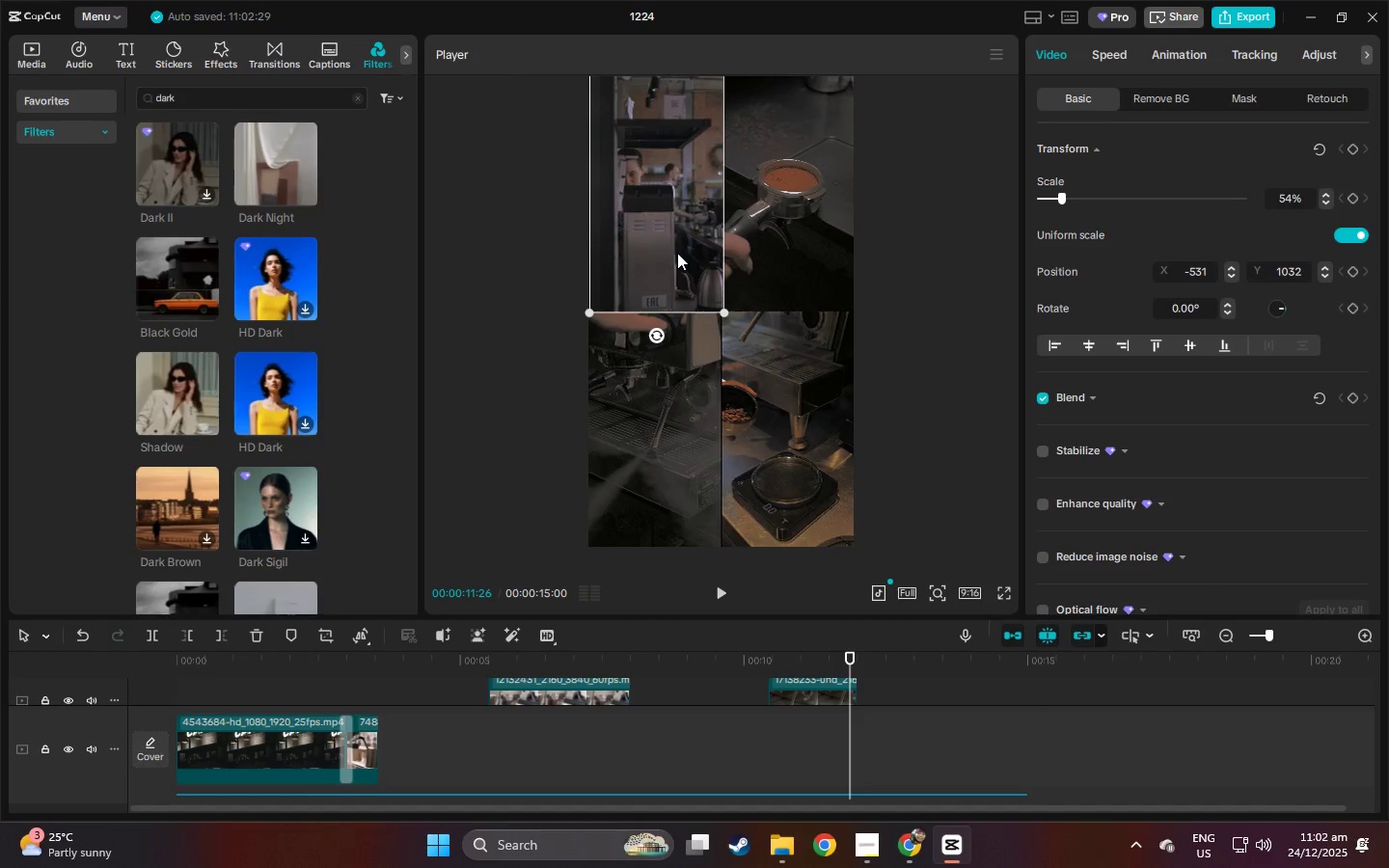 
double_click([1326, 203])
 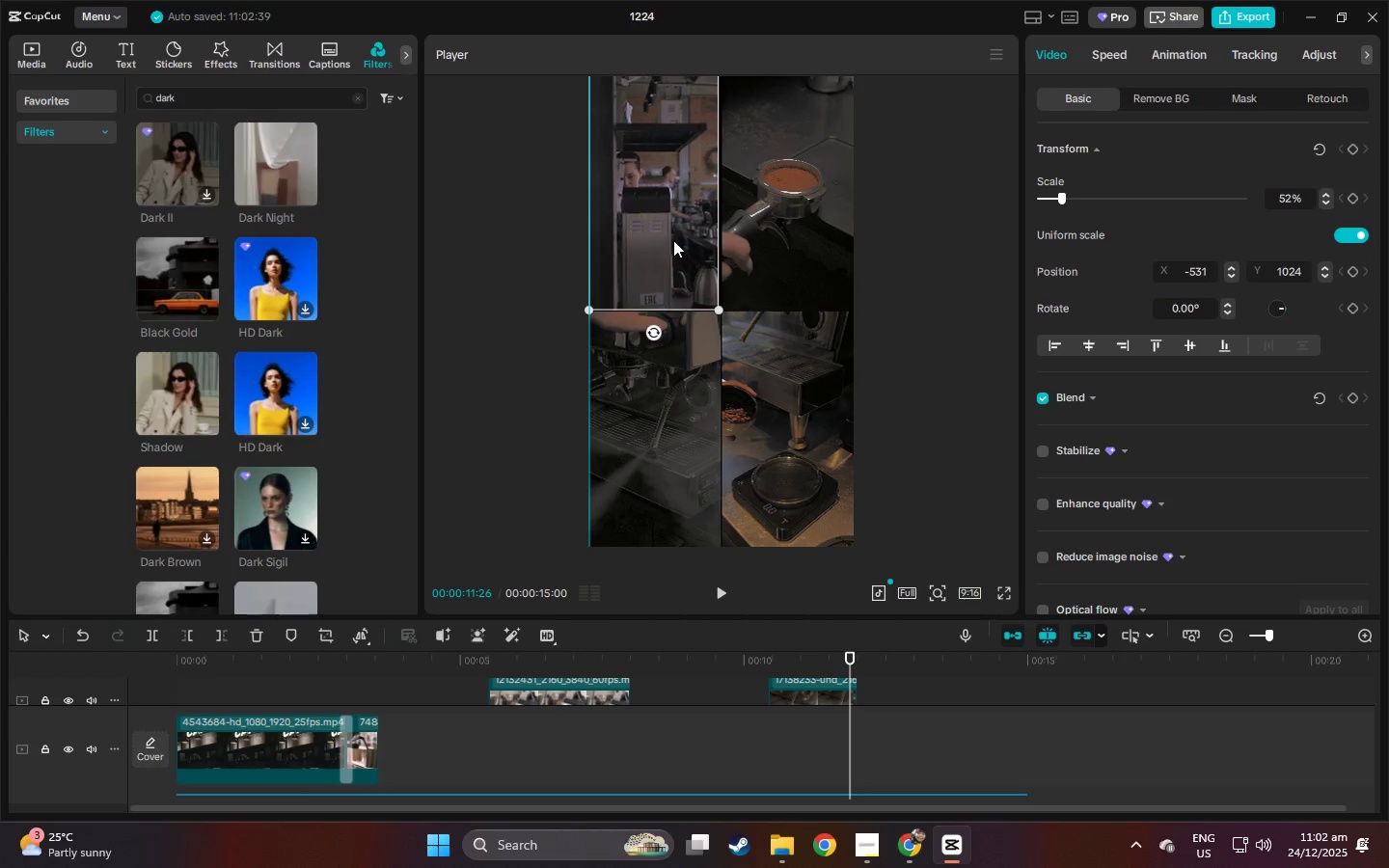 
left_click([865, 242])
 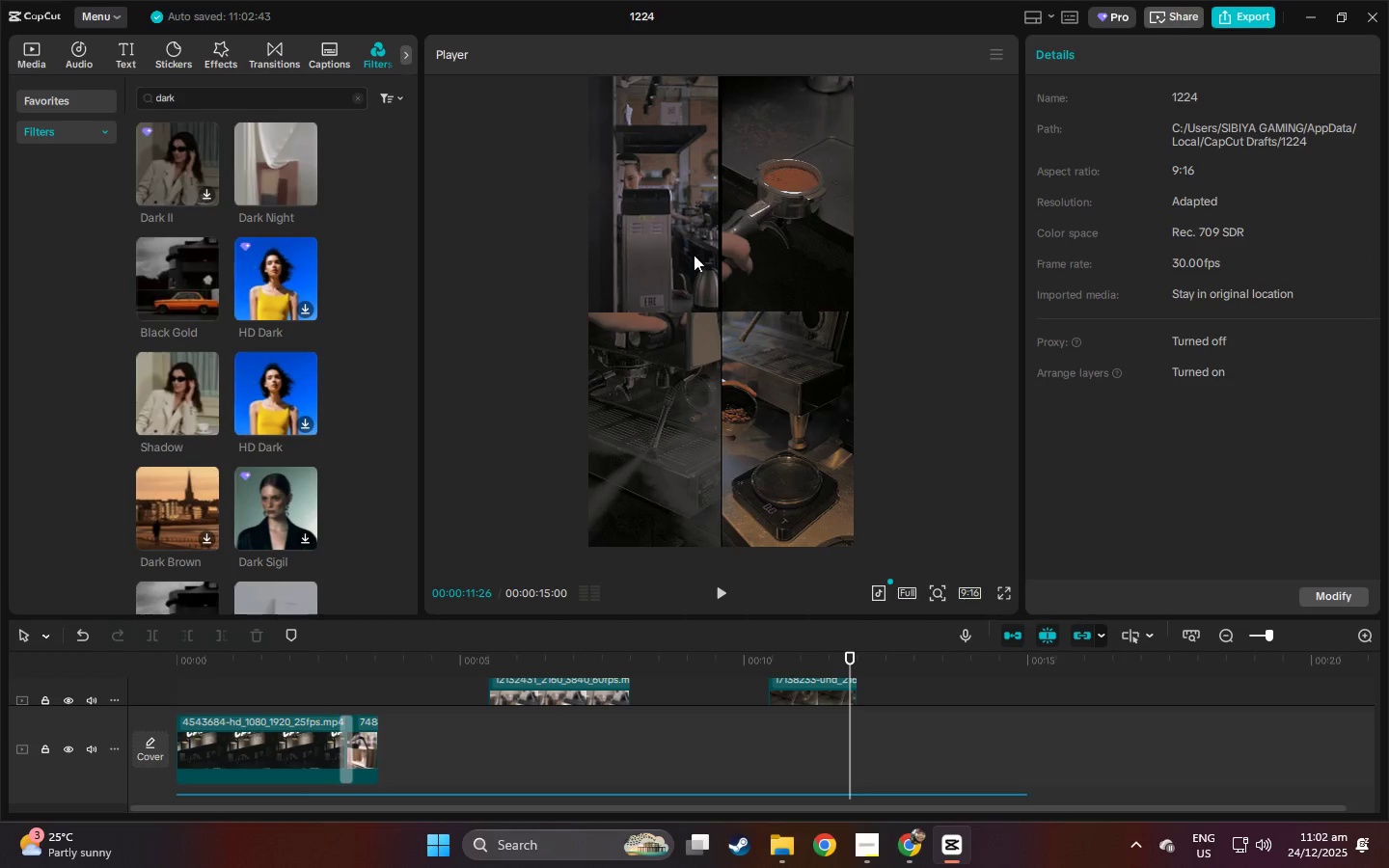 
left_click_drag(start_coordinate=[681, 255], to_coordinate=[688, 254])
 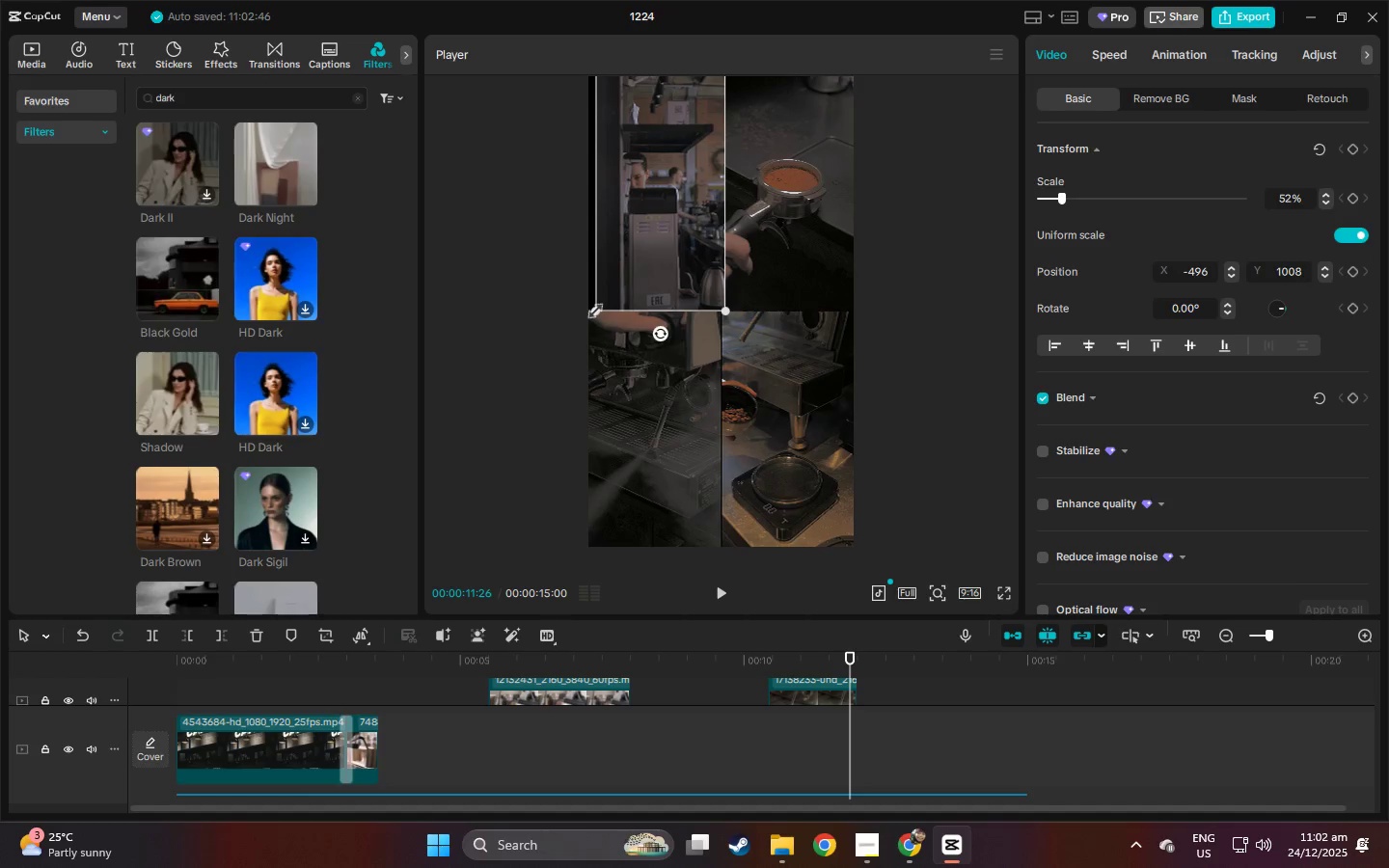 
left_click_drag(start_coordinate=[592, 308], to_coordinate=[571, 320])
 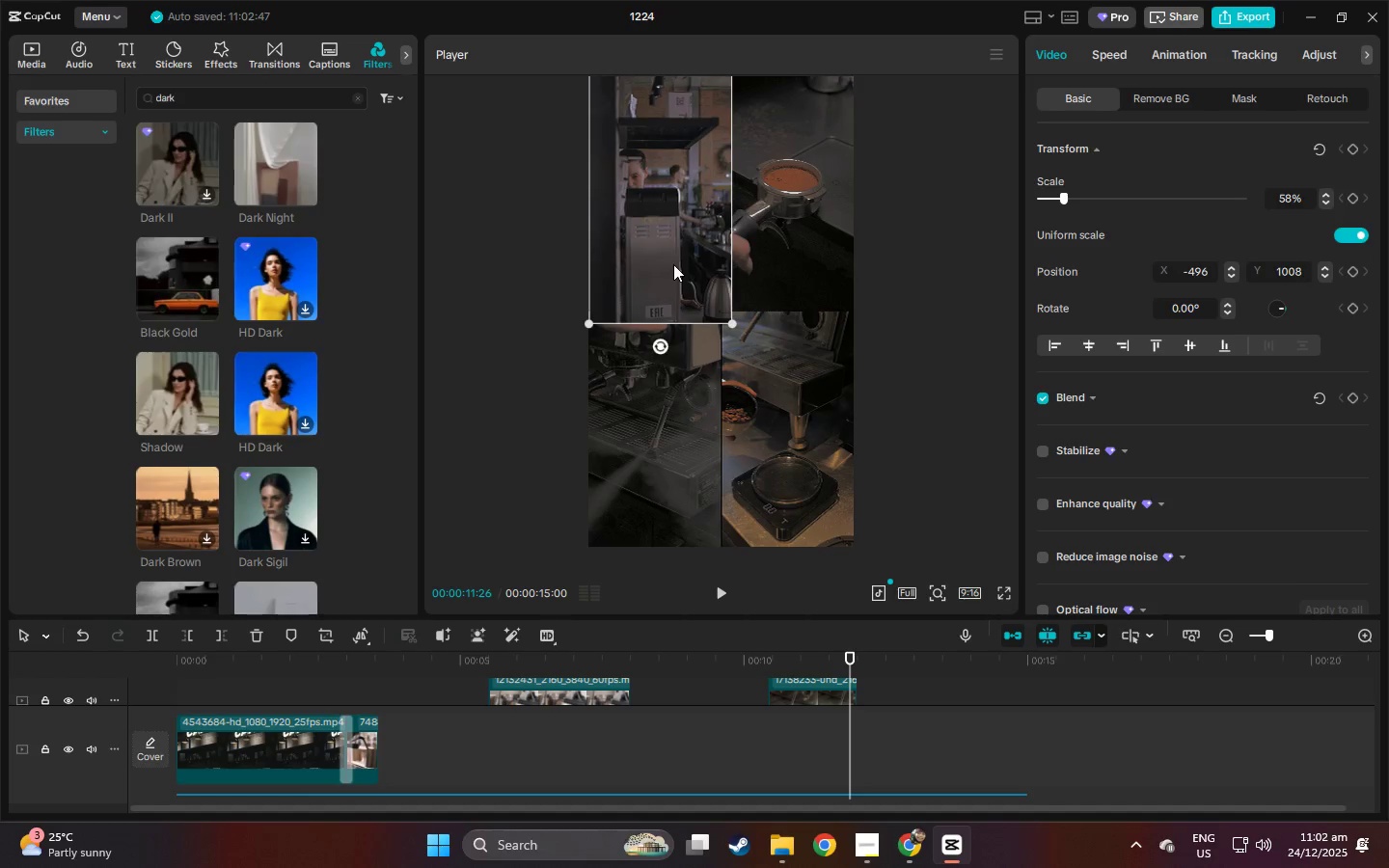 
left_click_drag(start_coordinate=[673, 264], to_coordinate=[663, 252])
 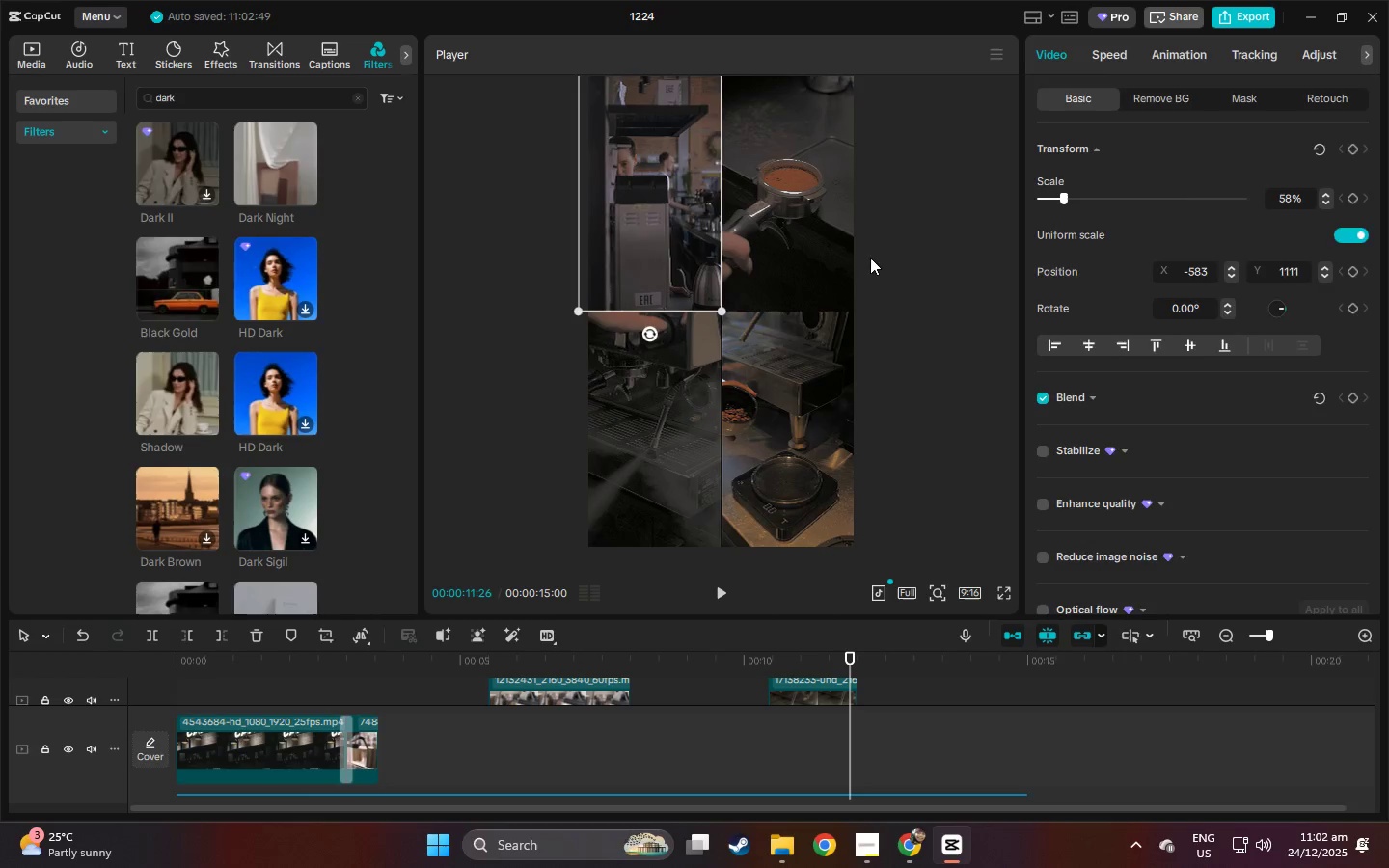 
left_click([883, 258])
 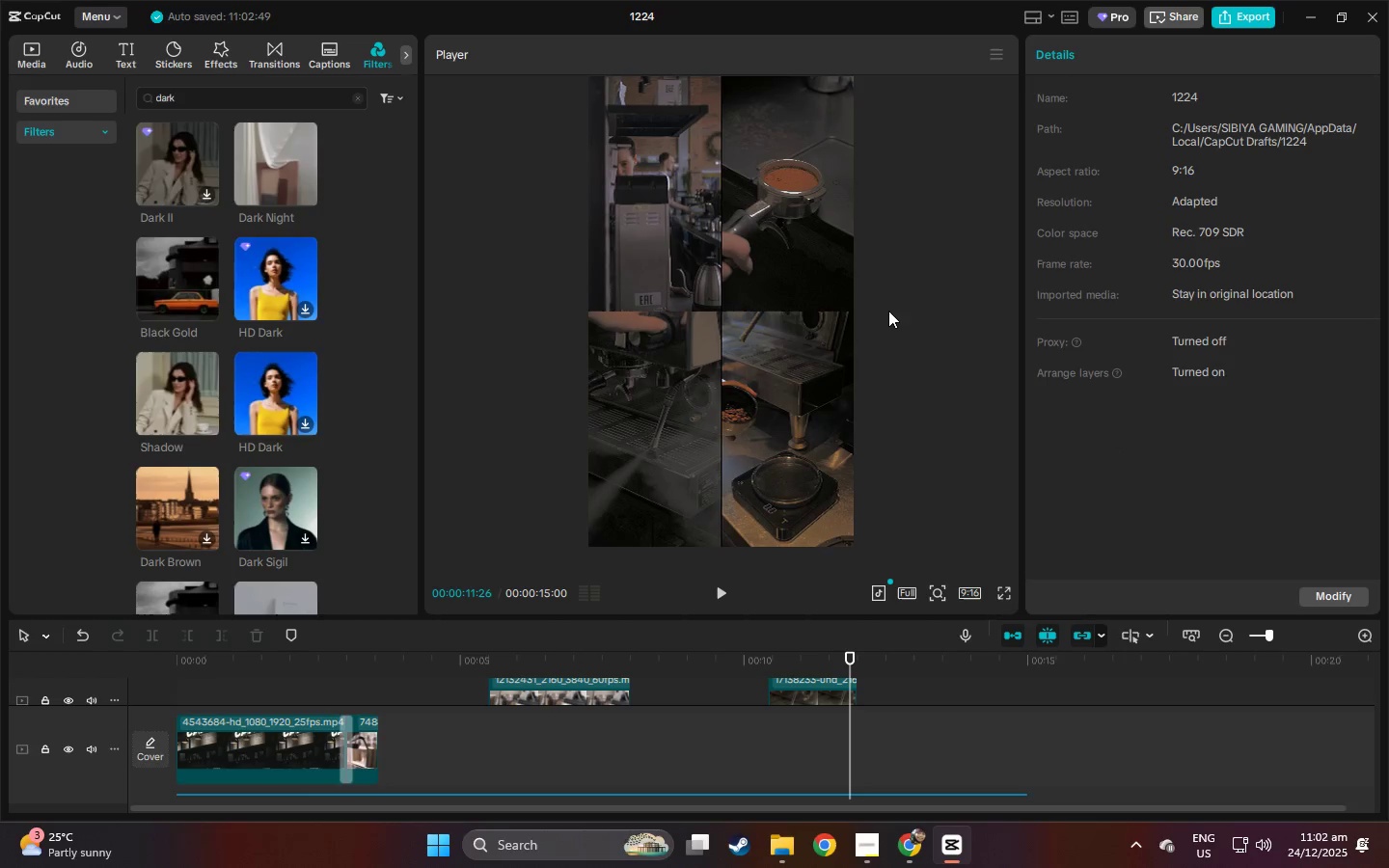 
mouse_move([769, 265])
 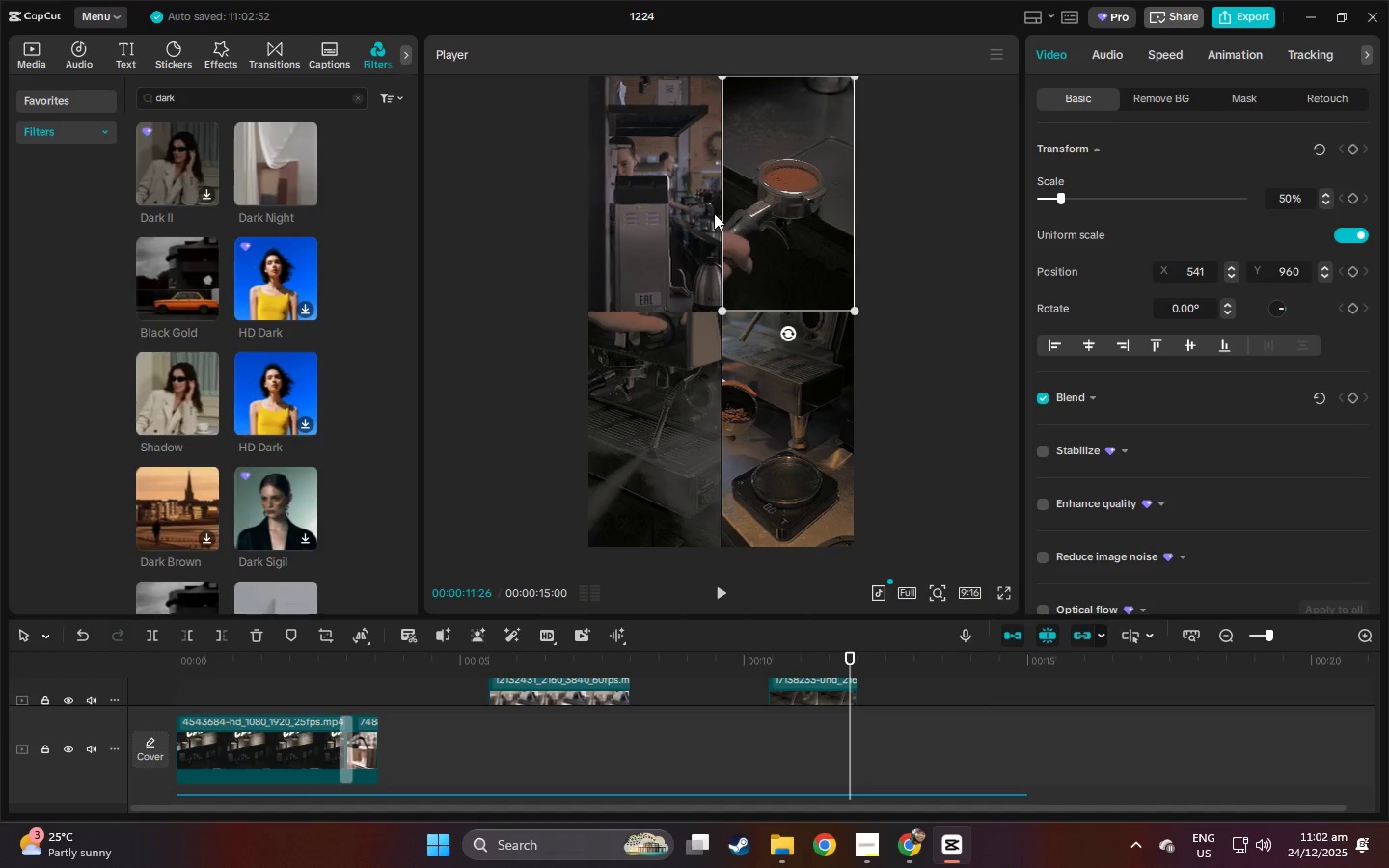 
left_click([714, 212])
 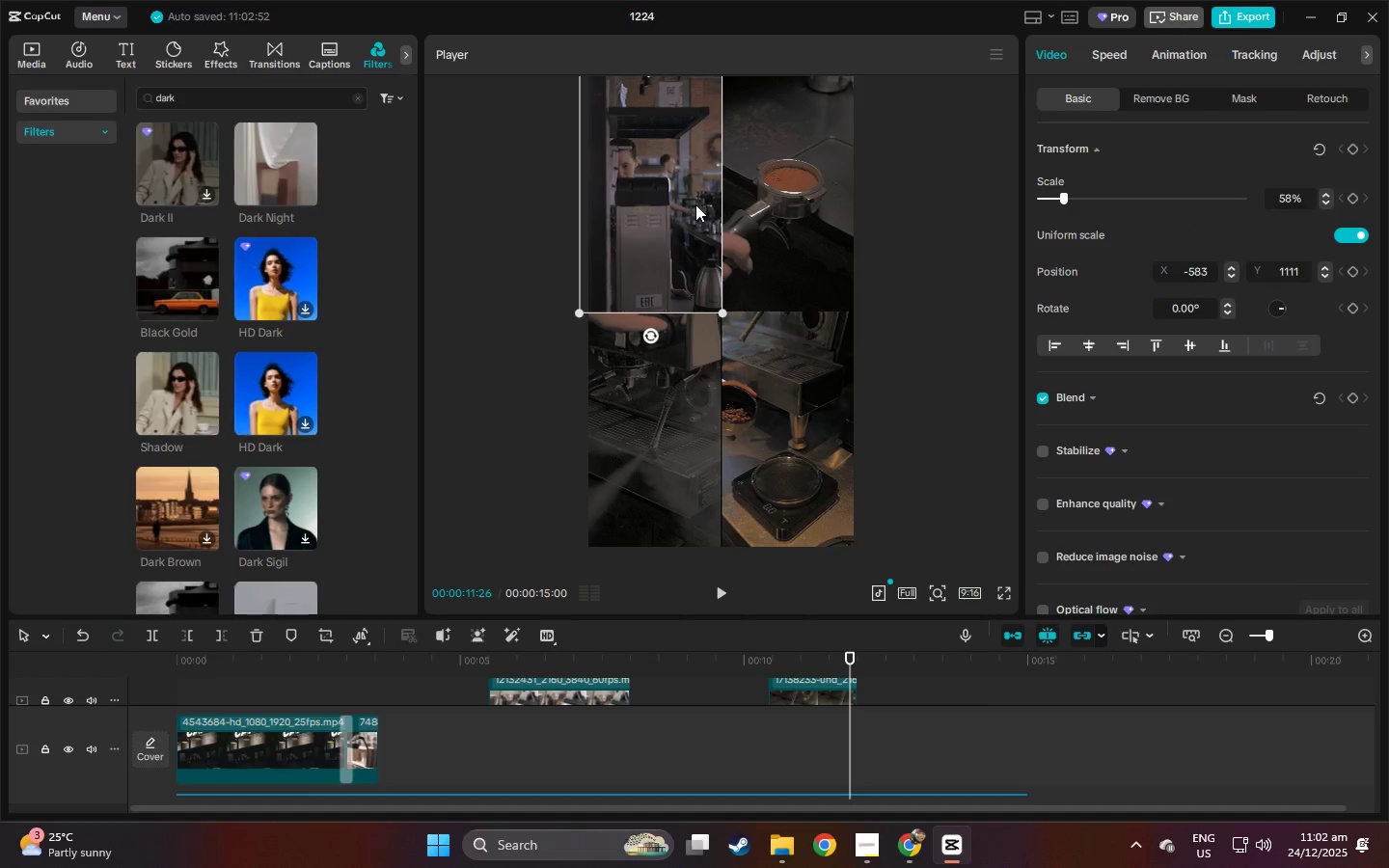 
left_click([918, 253])
 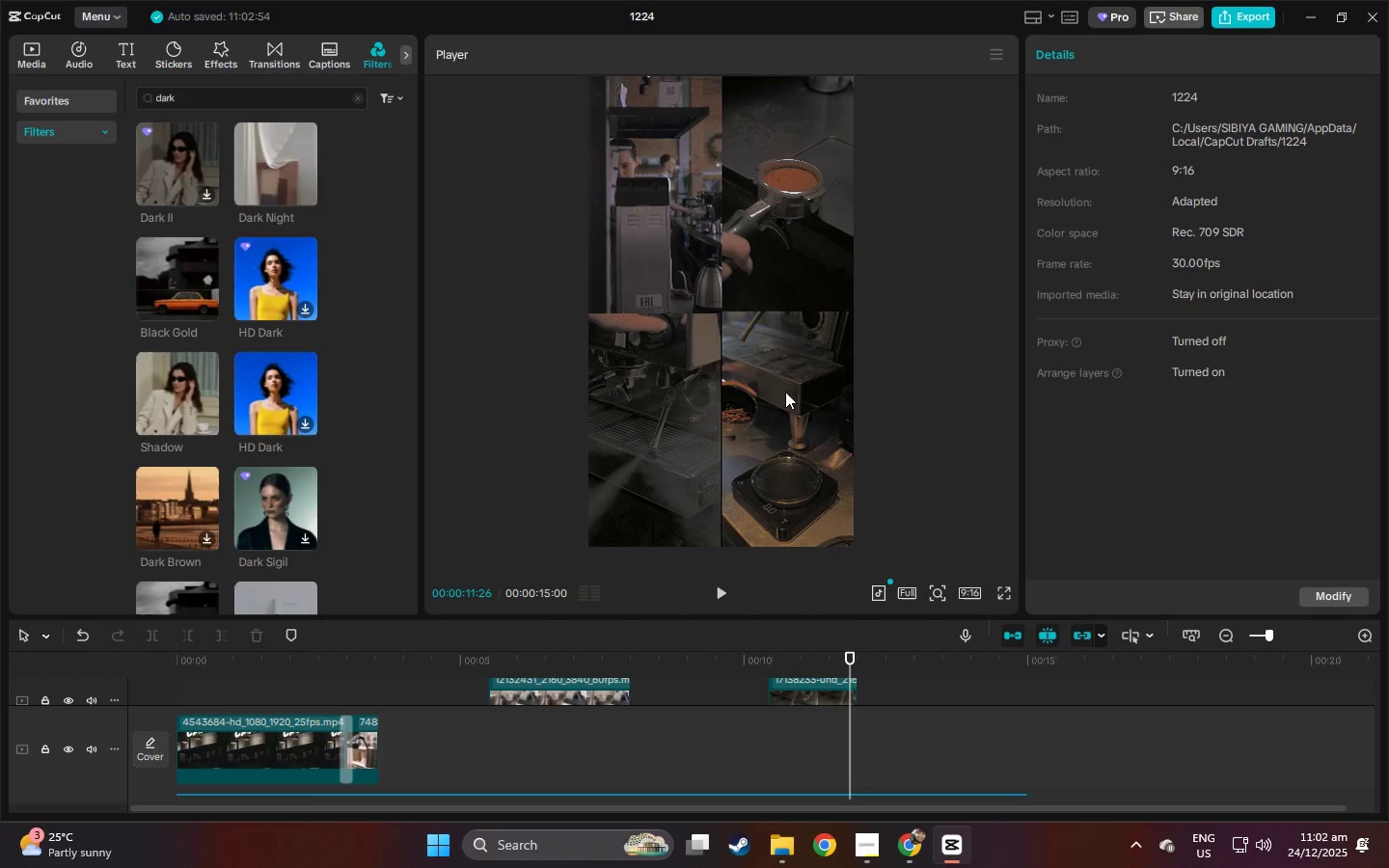 
mouse_move([722, 286])
 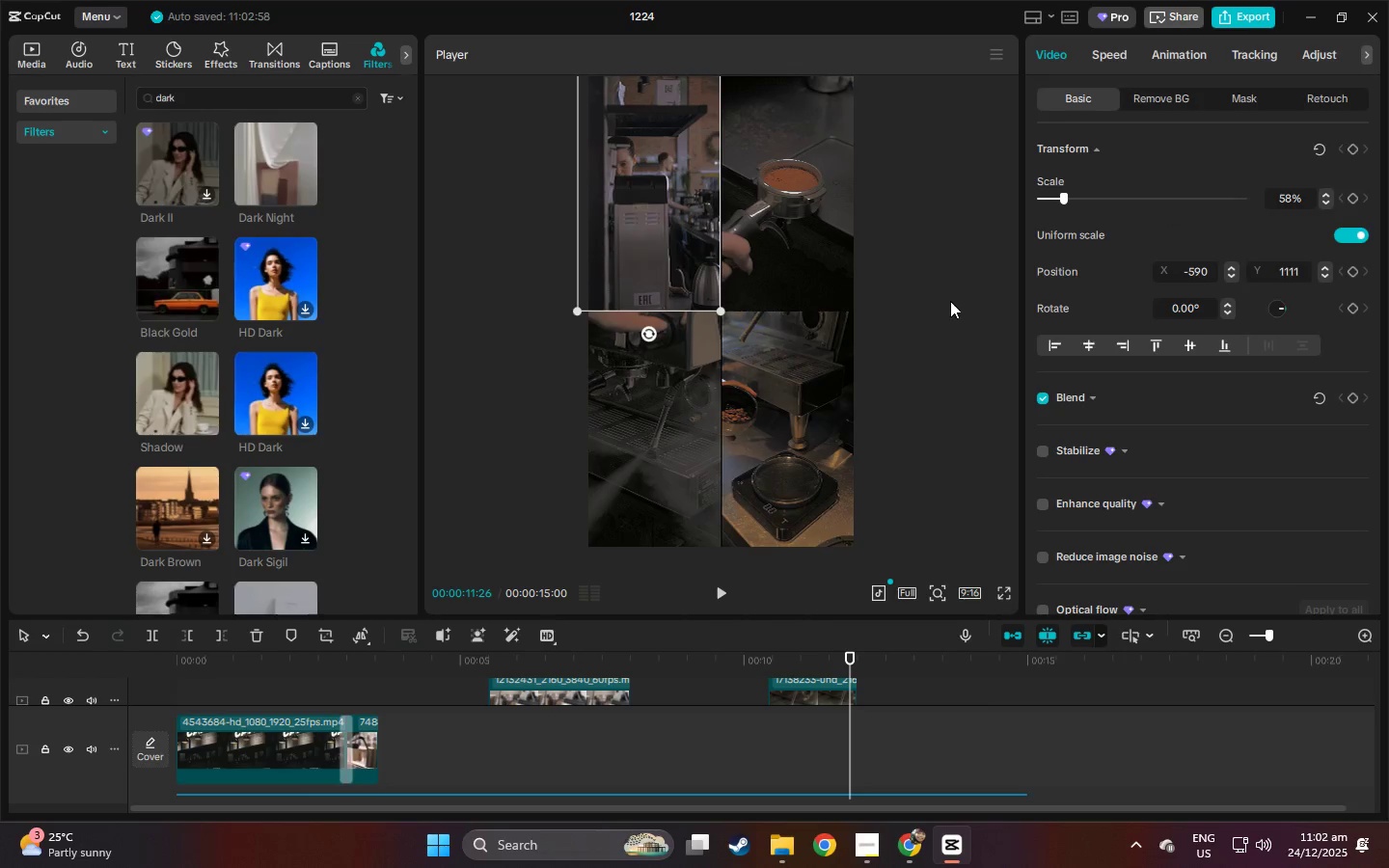 
left_click([950, 301])
 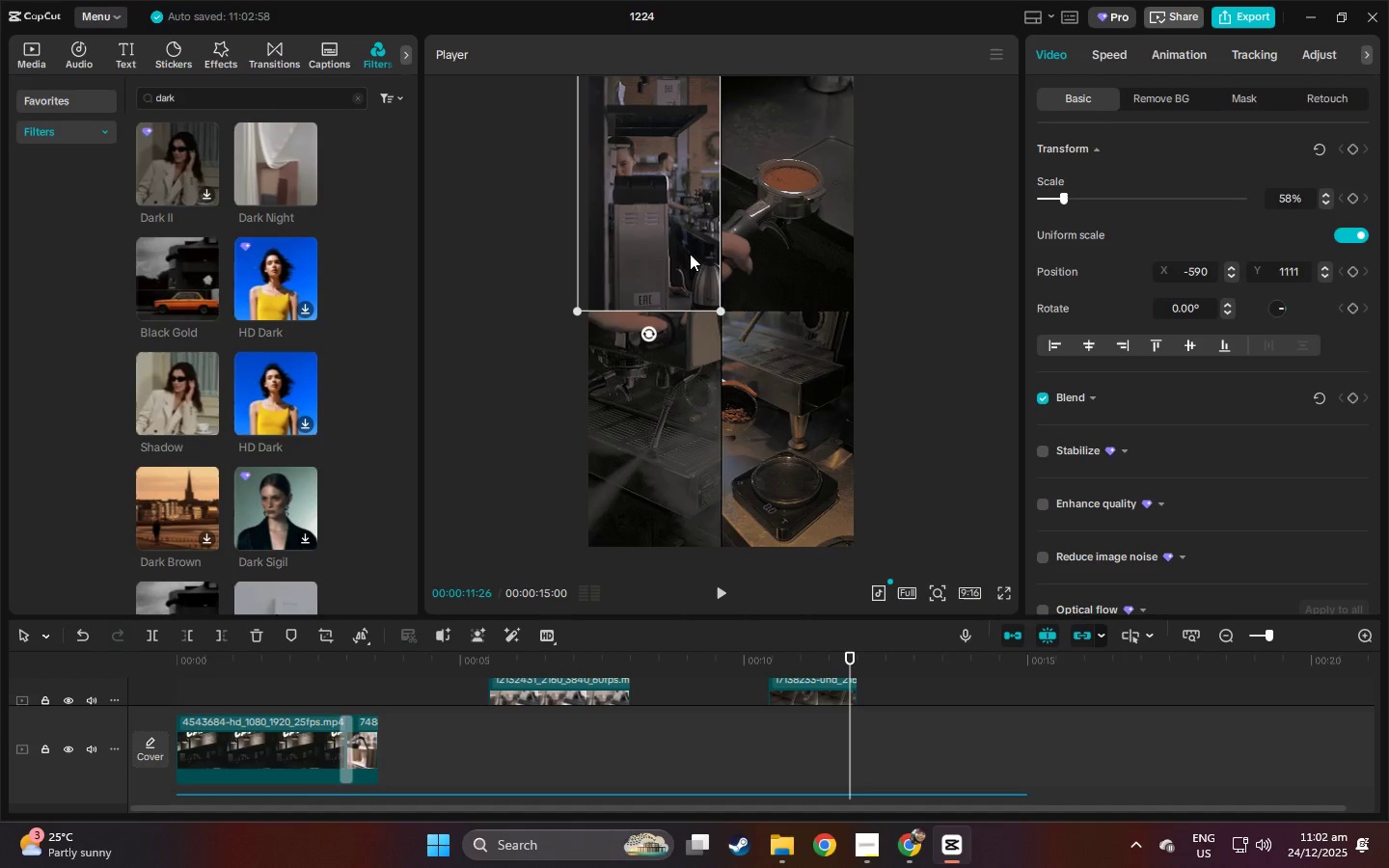 
left_click([698, 393])
 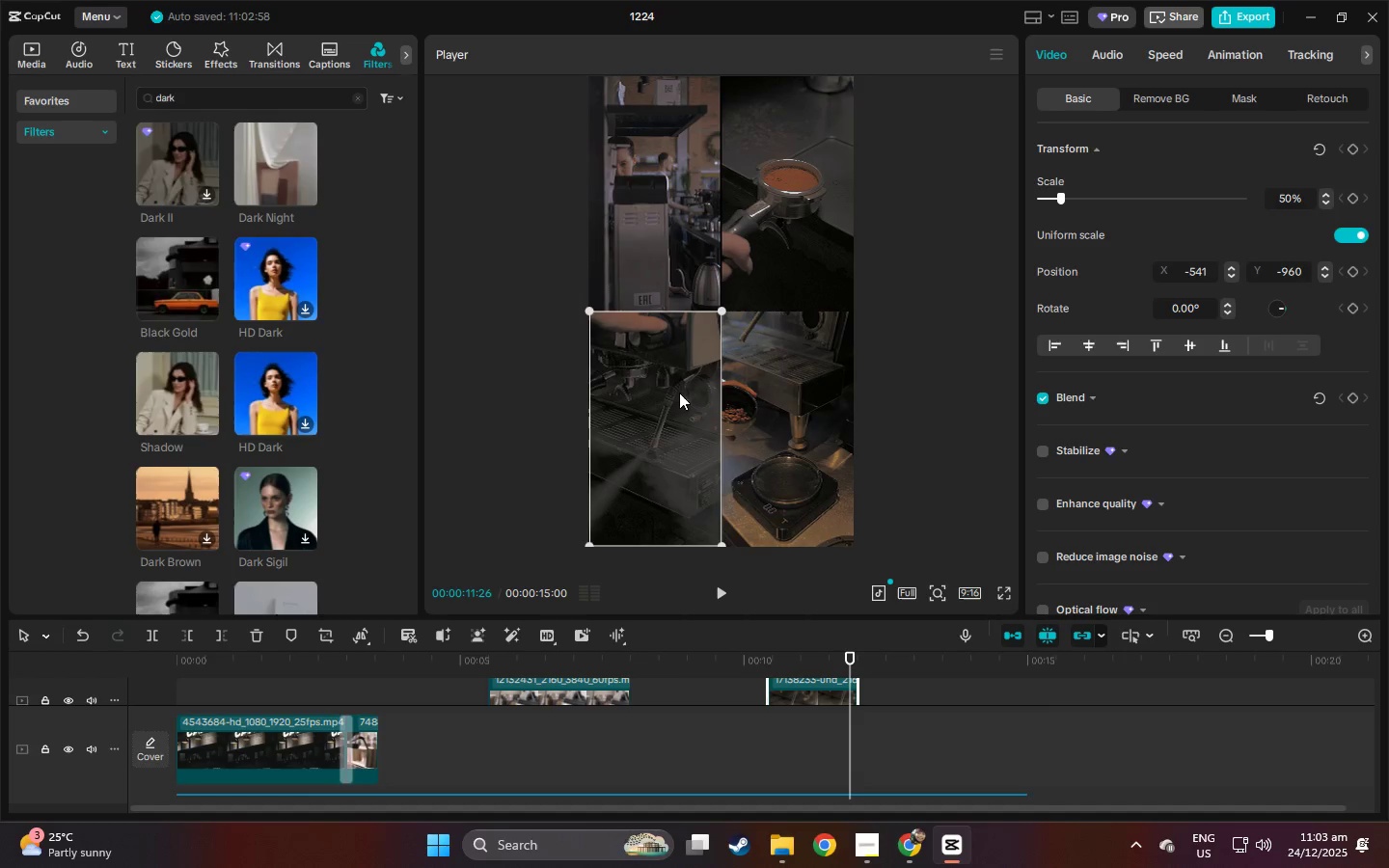 
left_click([797, 359])
 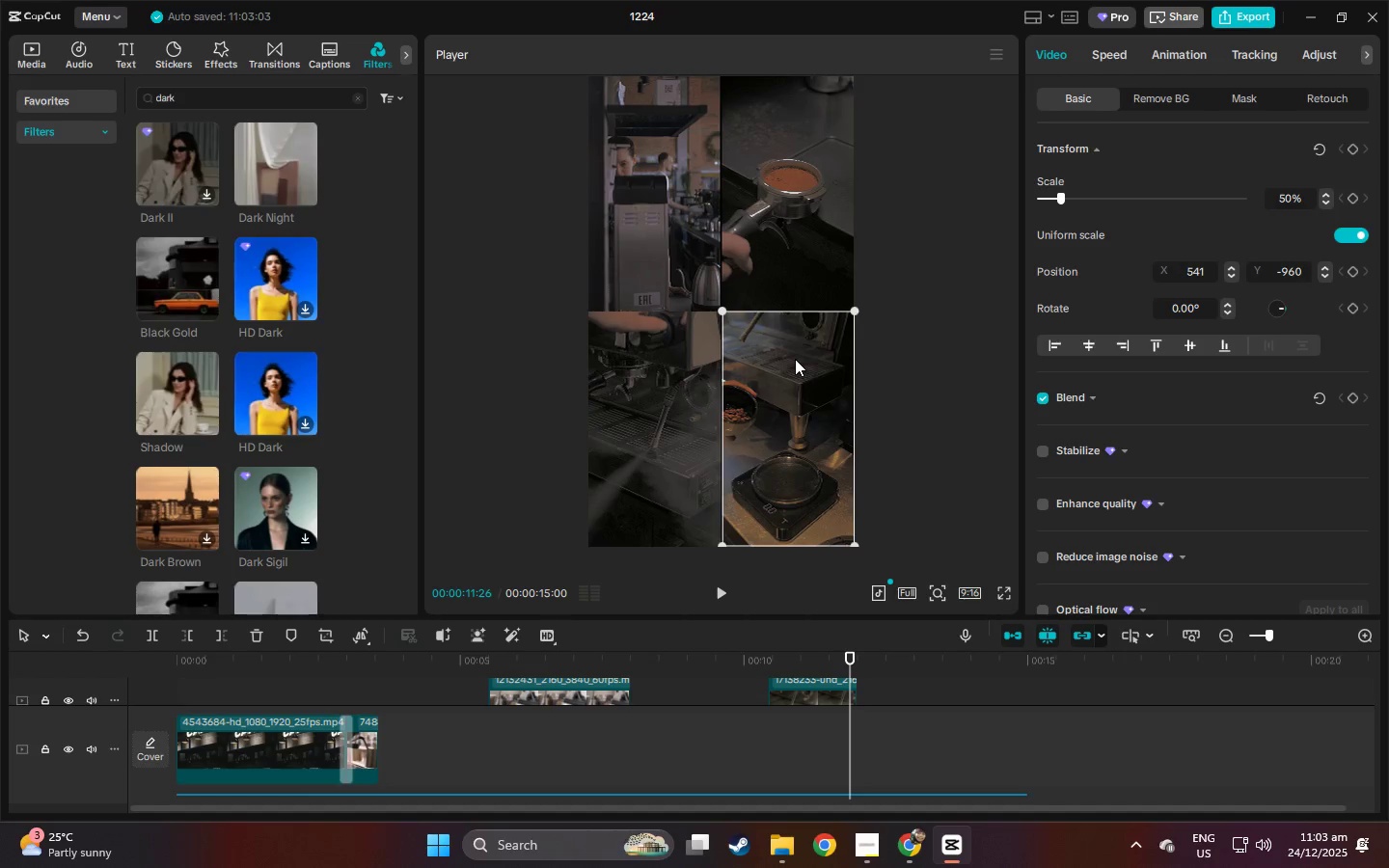 
left_click_drag(start_coordinate=[795, 359], to_coordinate=[790, 356])
 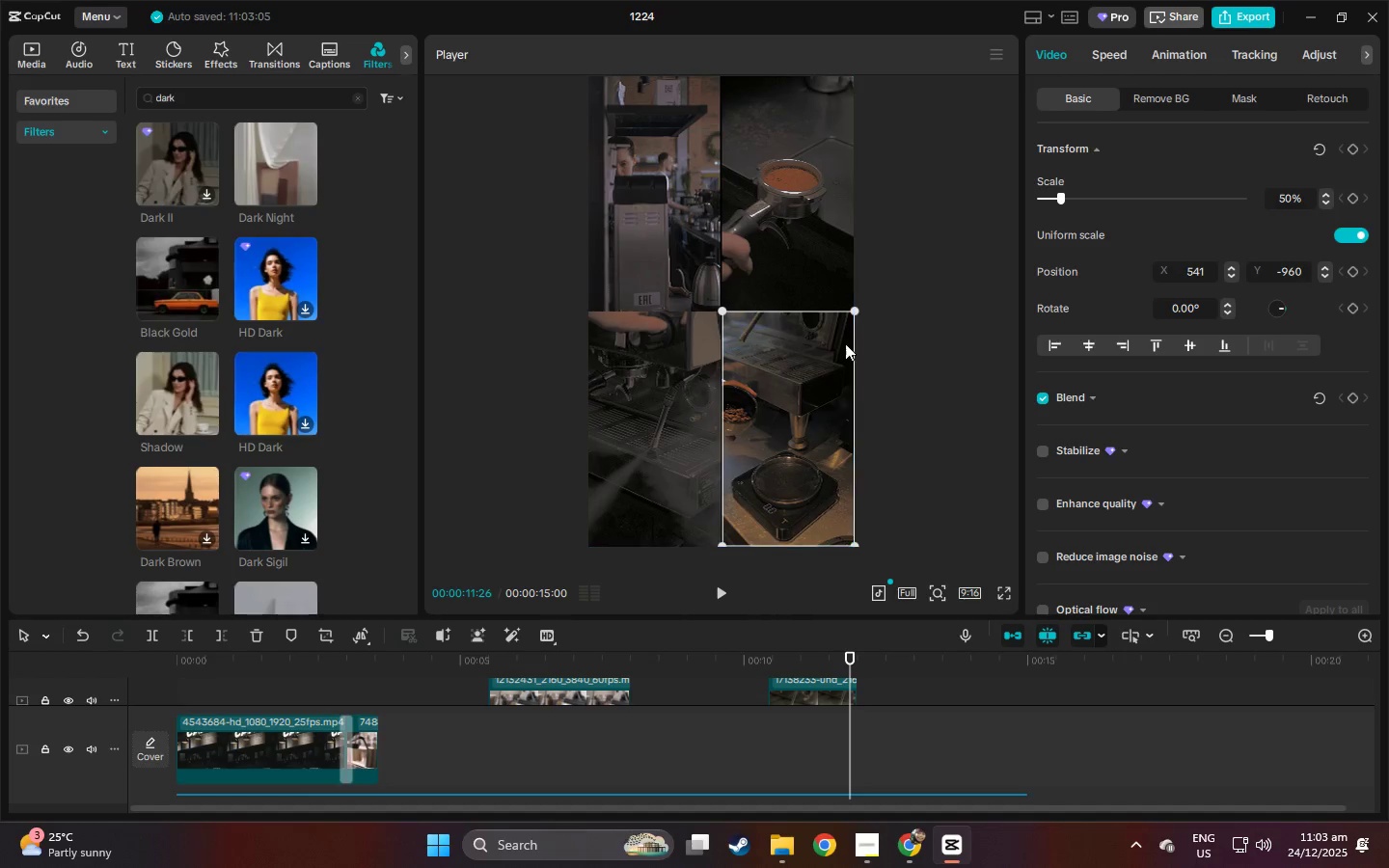 
left_click([904, 329])
 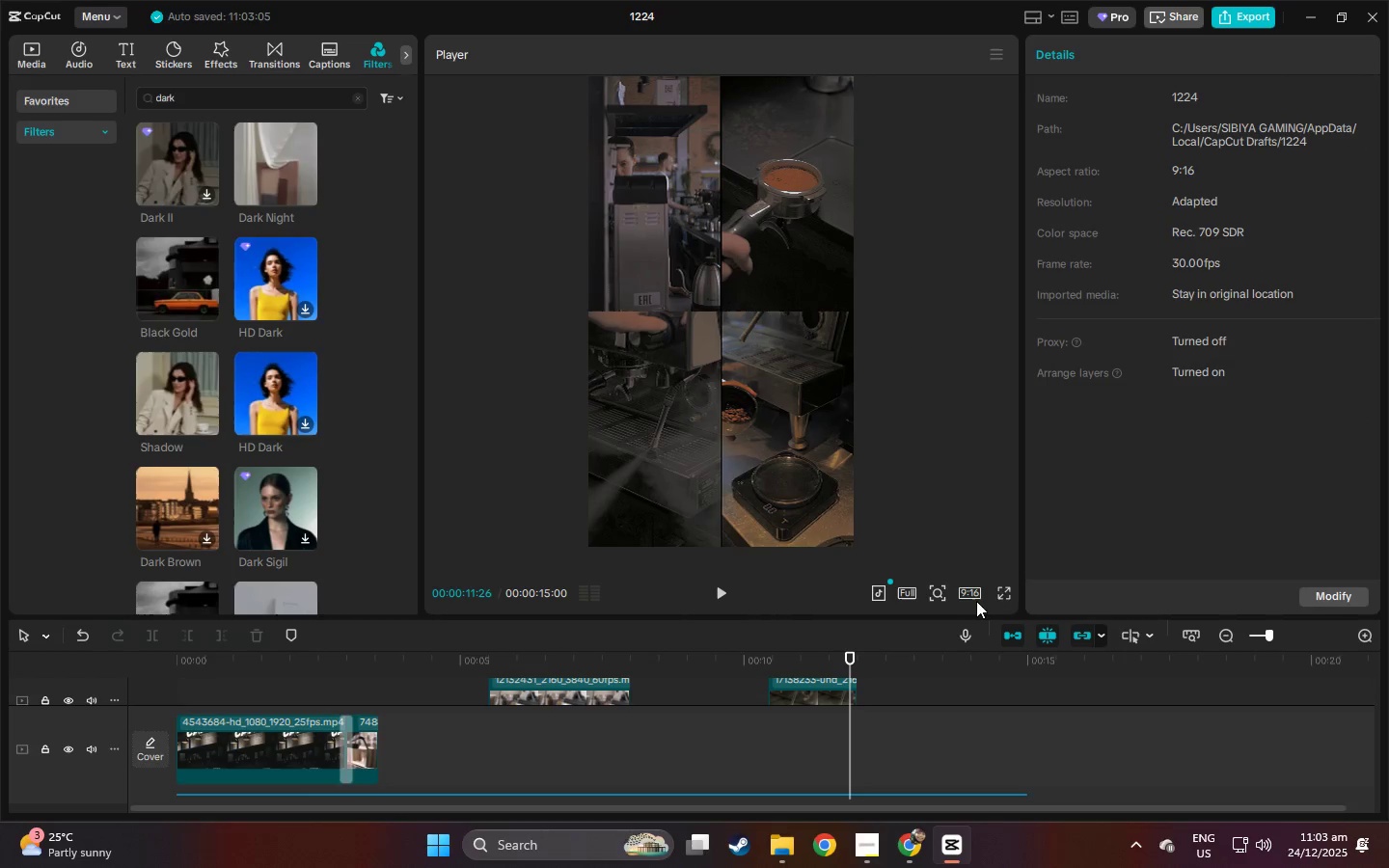 
left_click([1008, 592])
 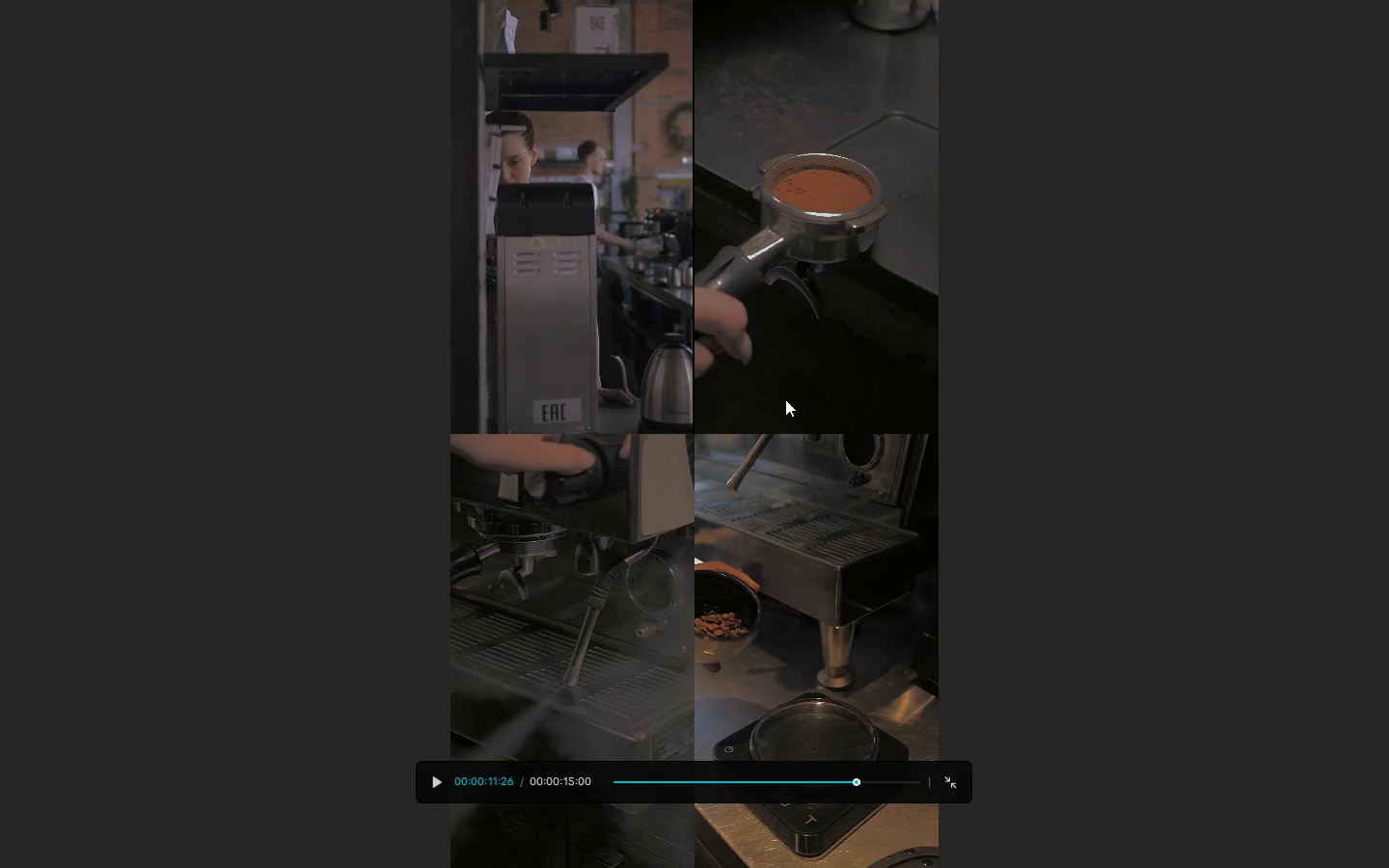 
left_click([658, 370])
 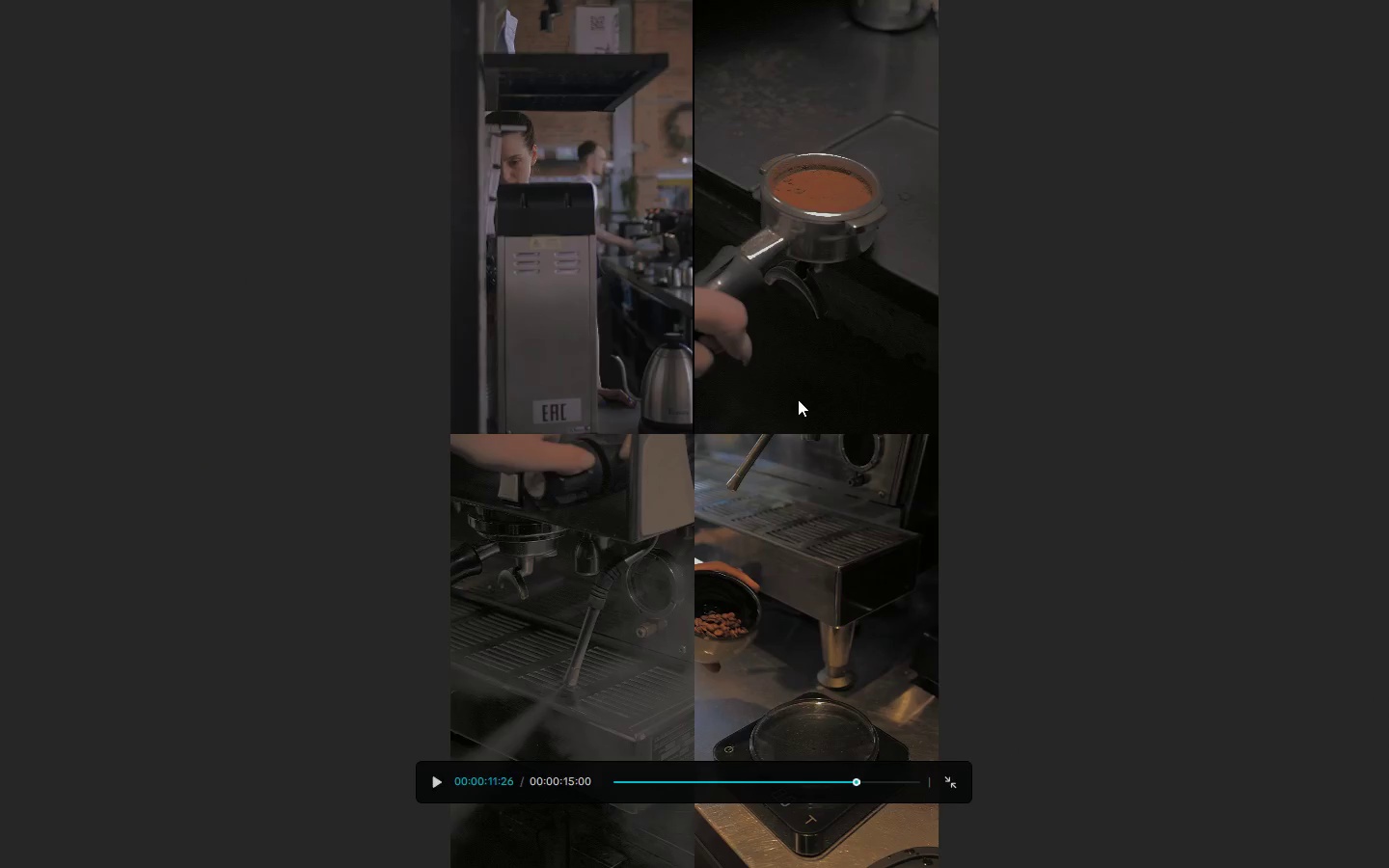 
key(Escape)
 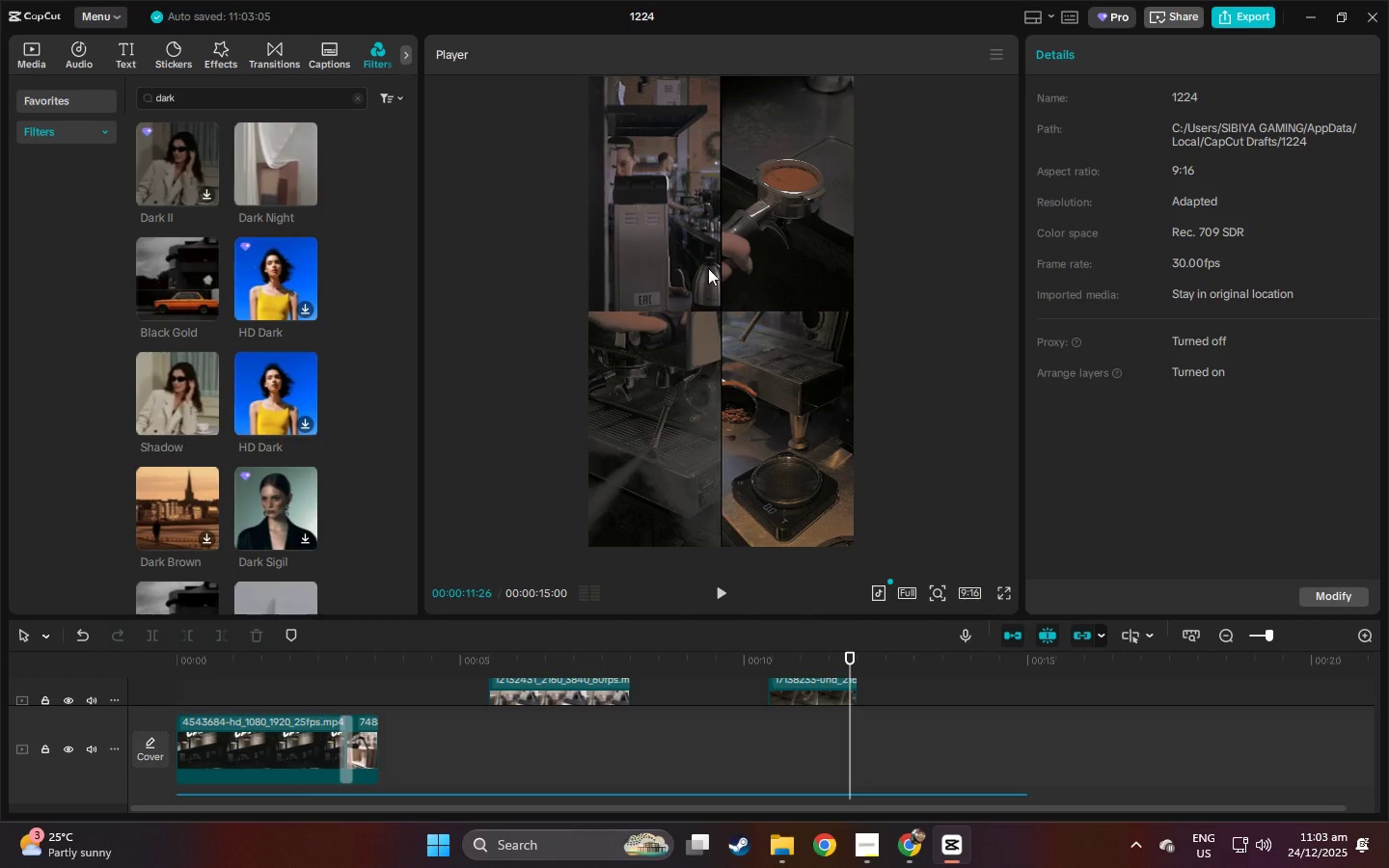 
left_click([695, 244])
 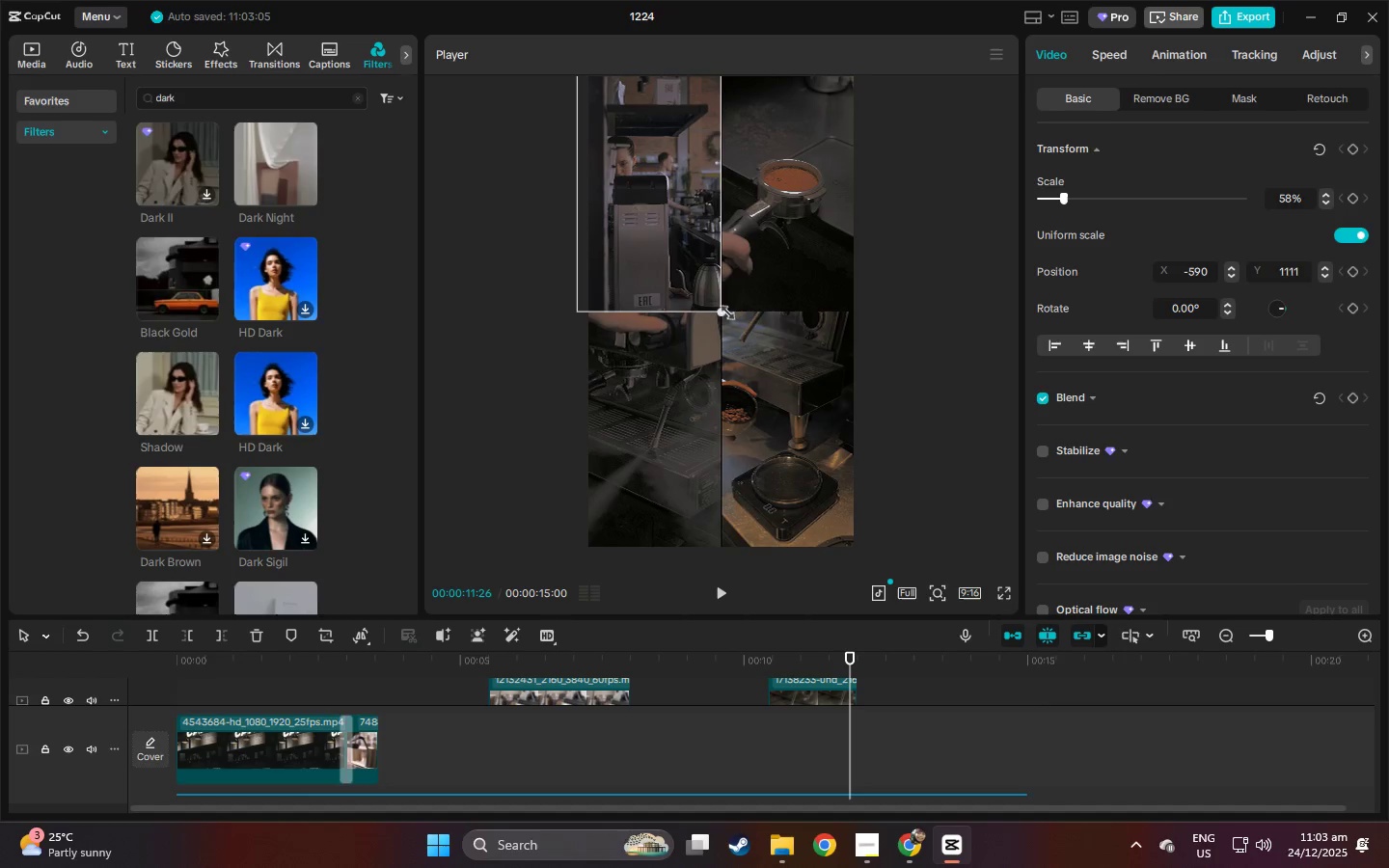 
left_click([910, 293])
 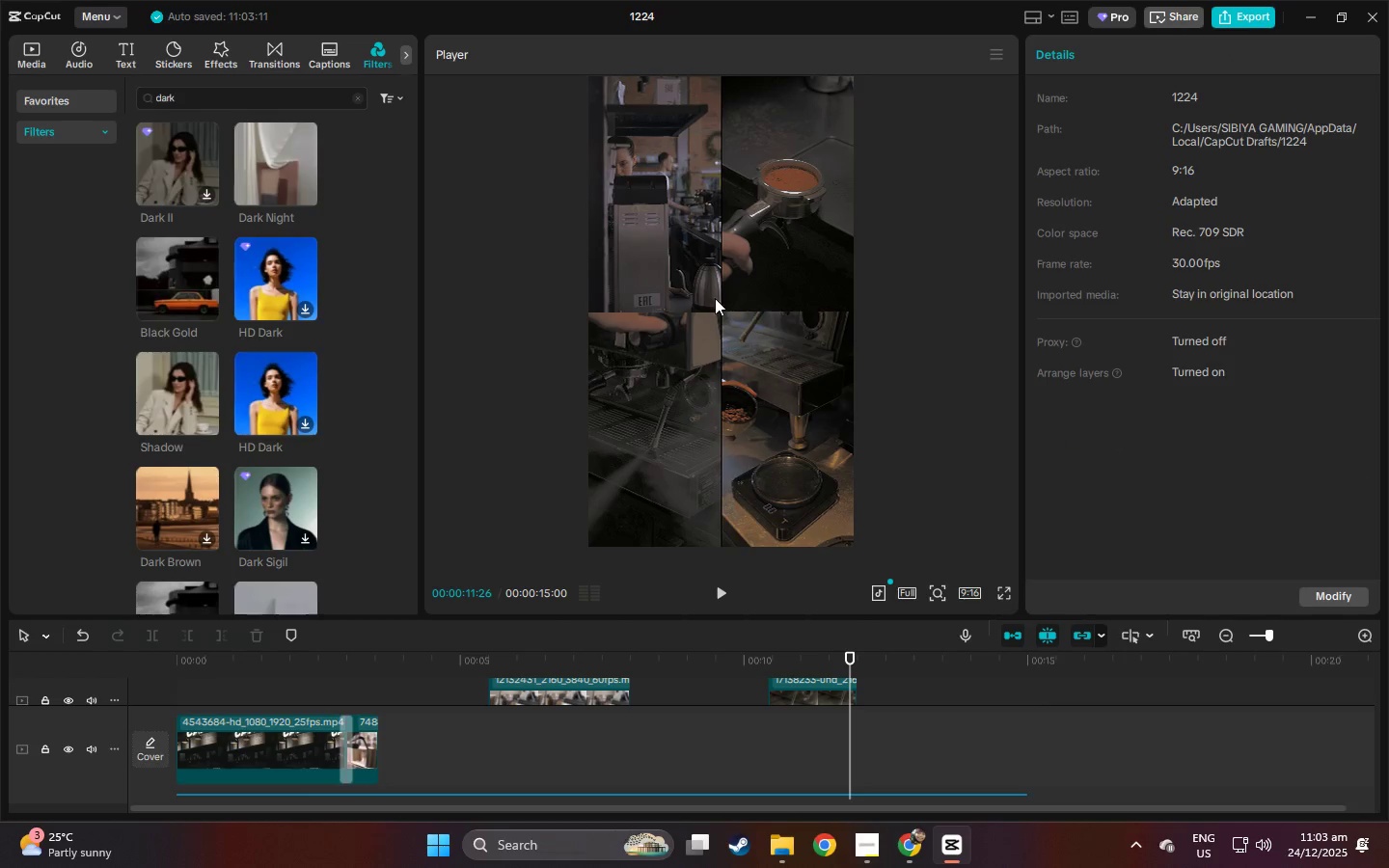 
left_click([681, 283])
 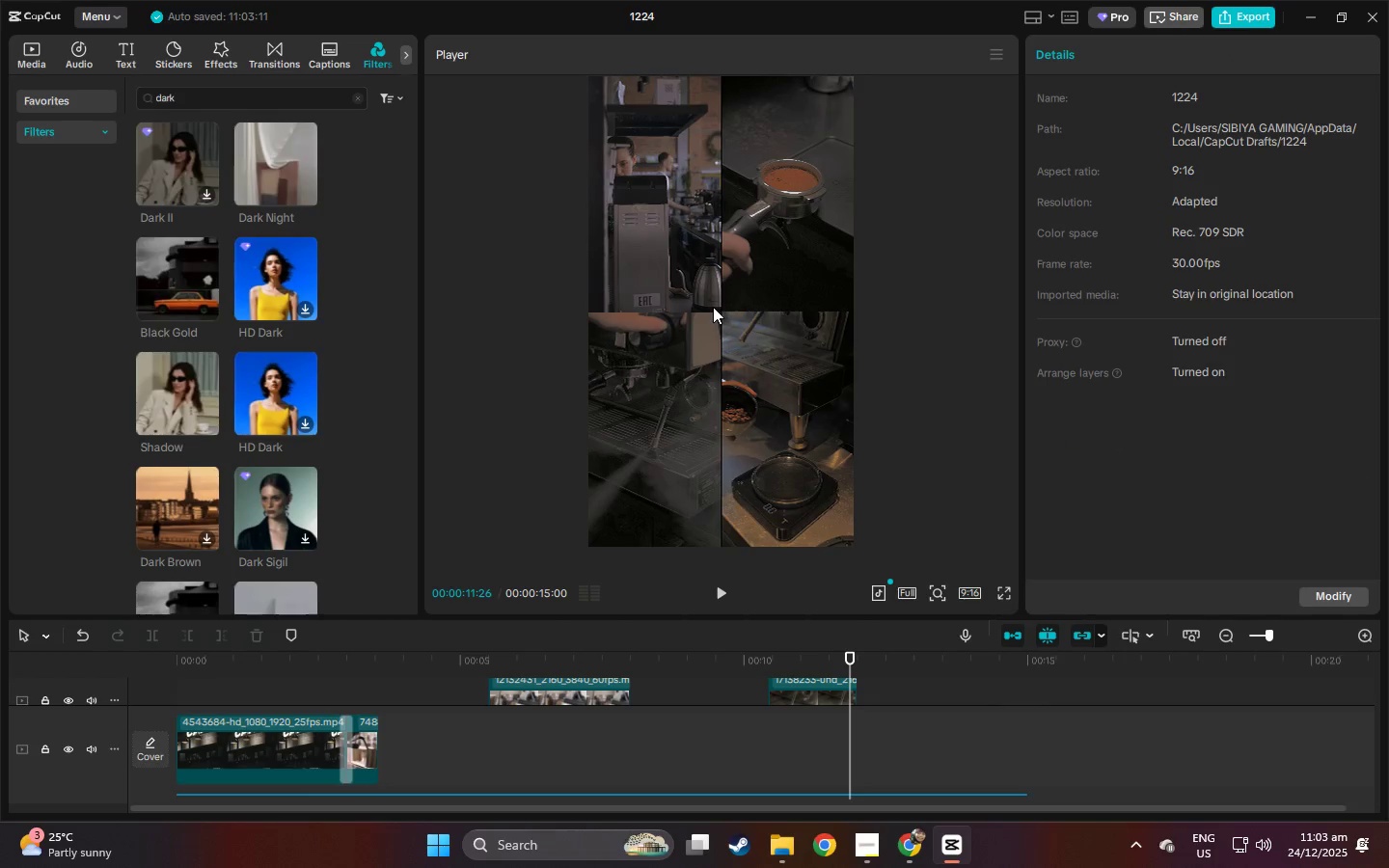 
left_click([712, 284])
 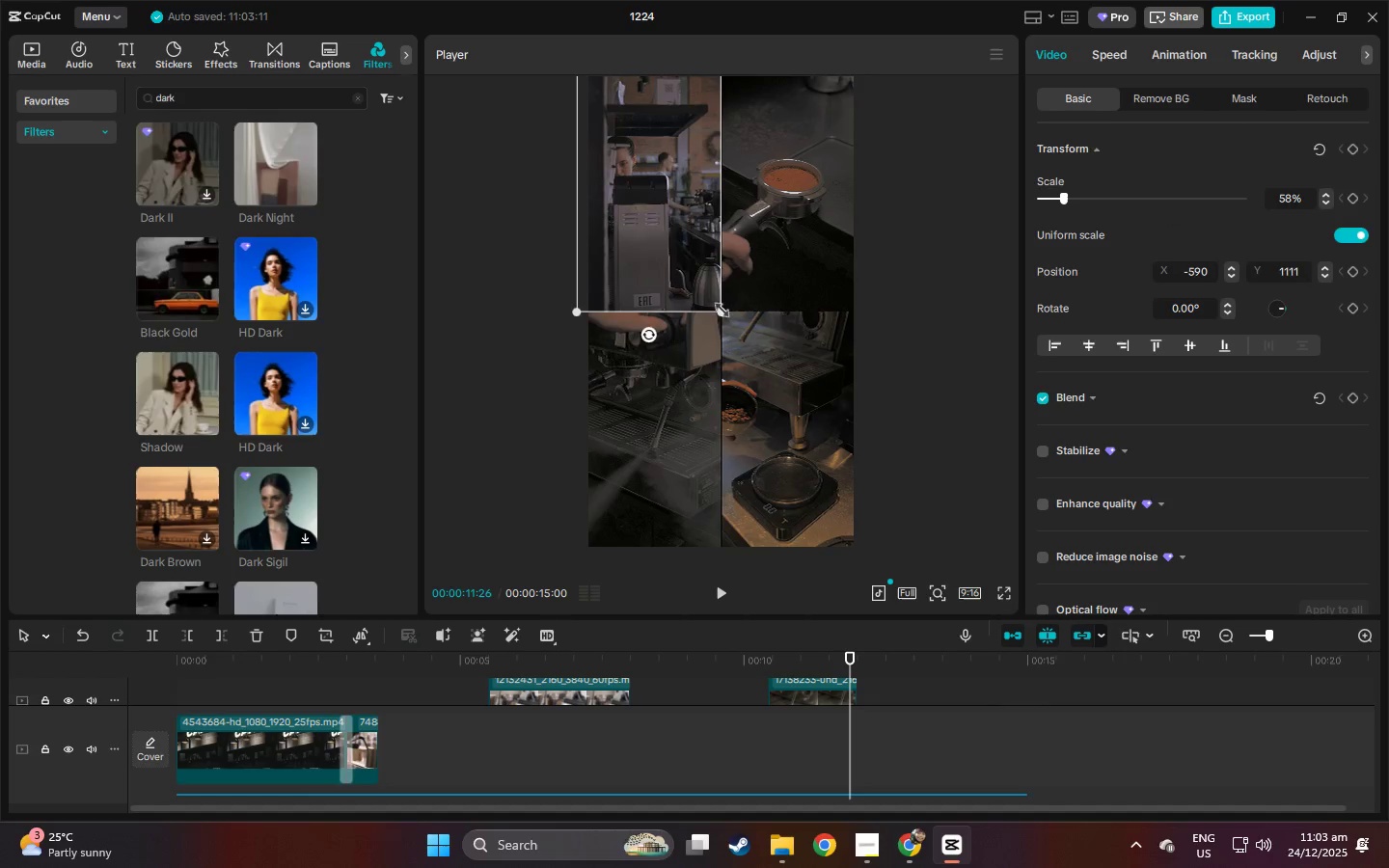 
left_click_drag(start_coordinate=[716, 309], to_coordinate=[721, 314])
 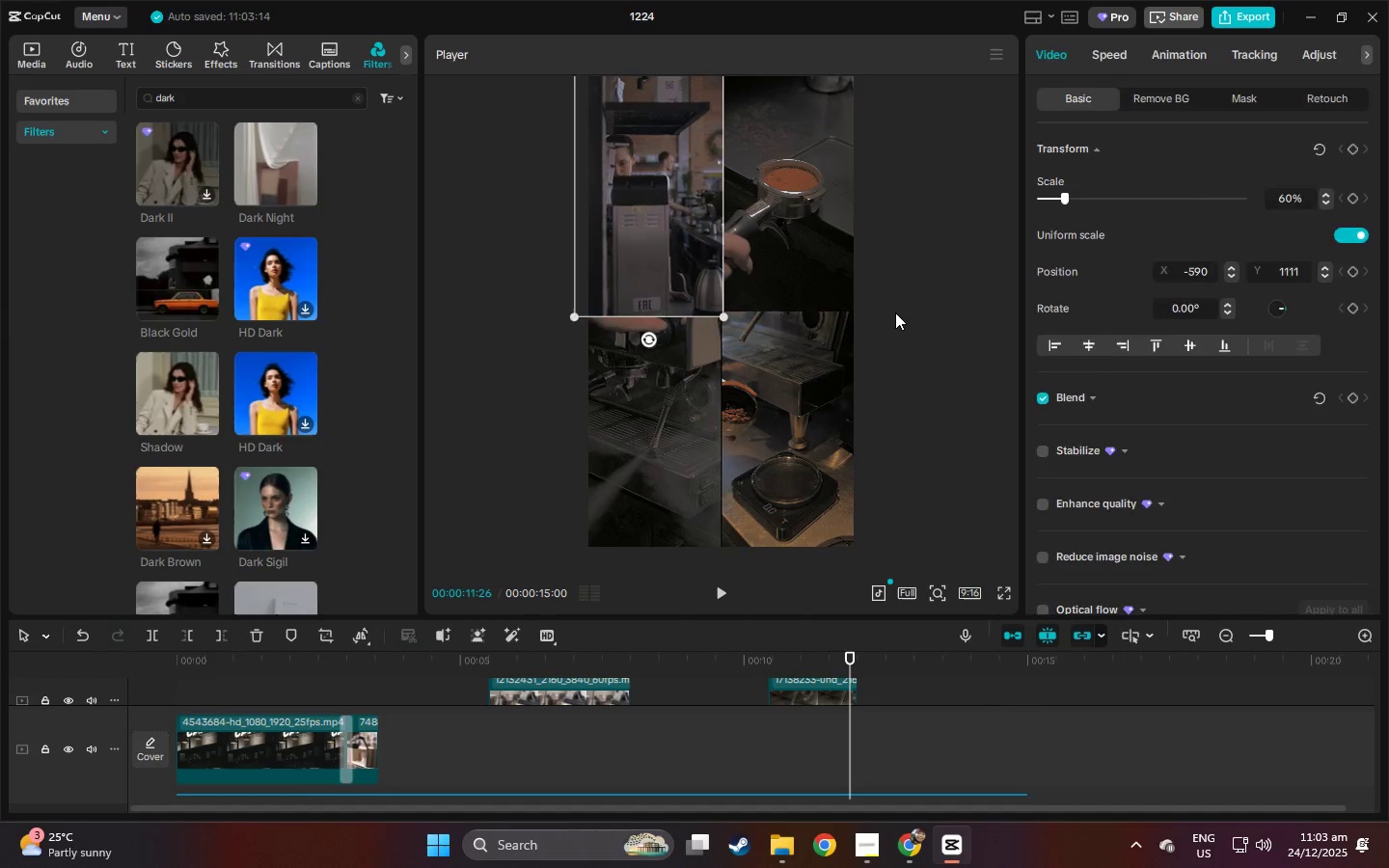 
left_click([895, 312])
 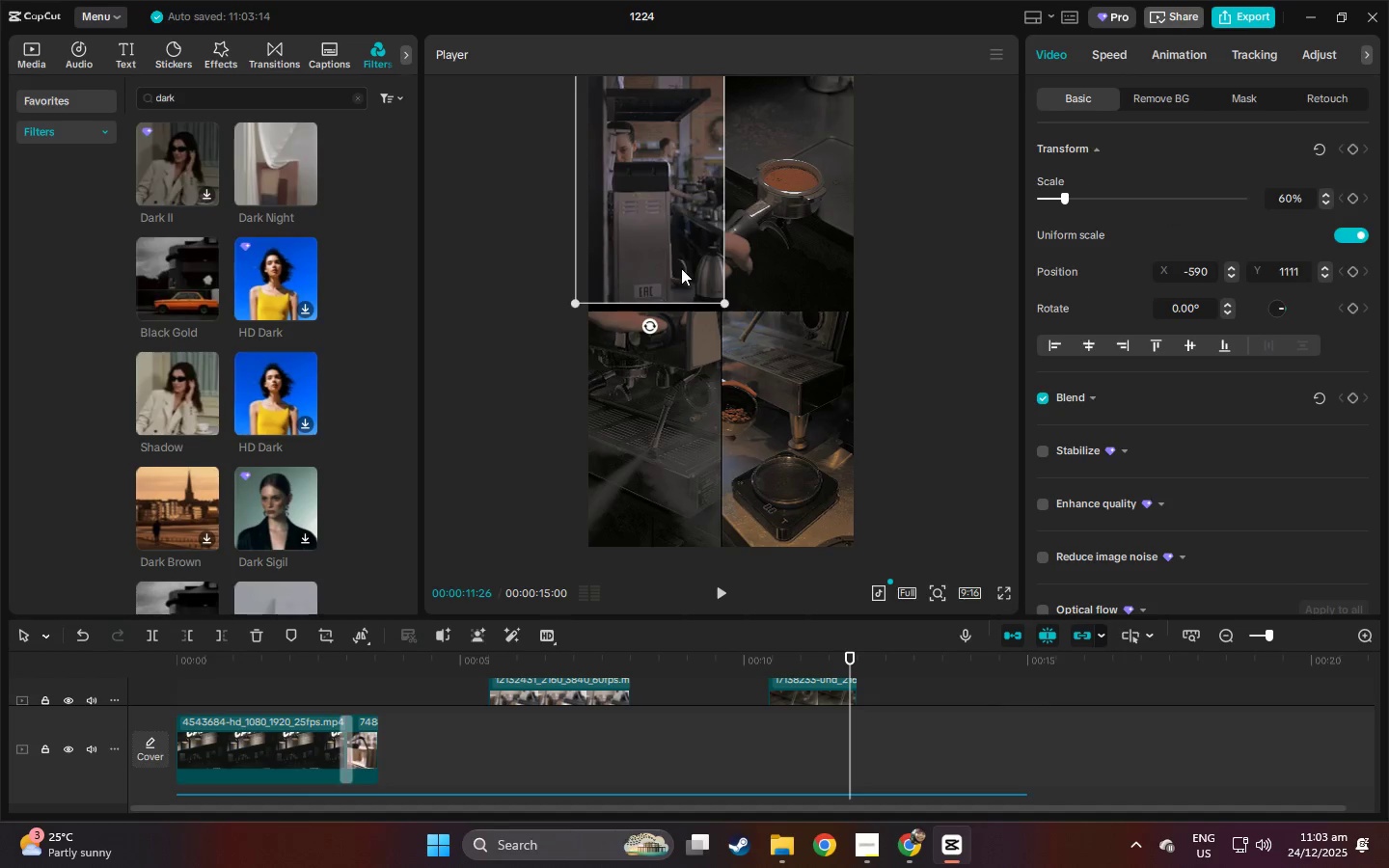 
left_click_drag(start_coordinate=[692, 247], to_coordinate=[691, 255])
 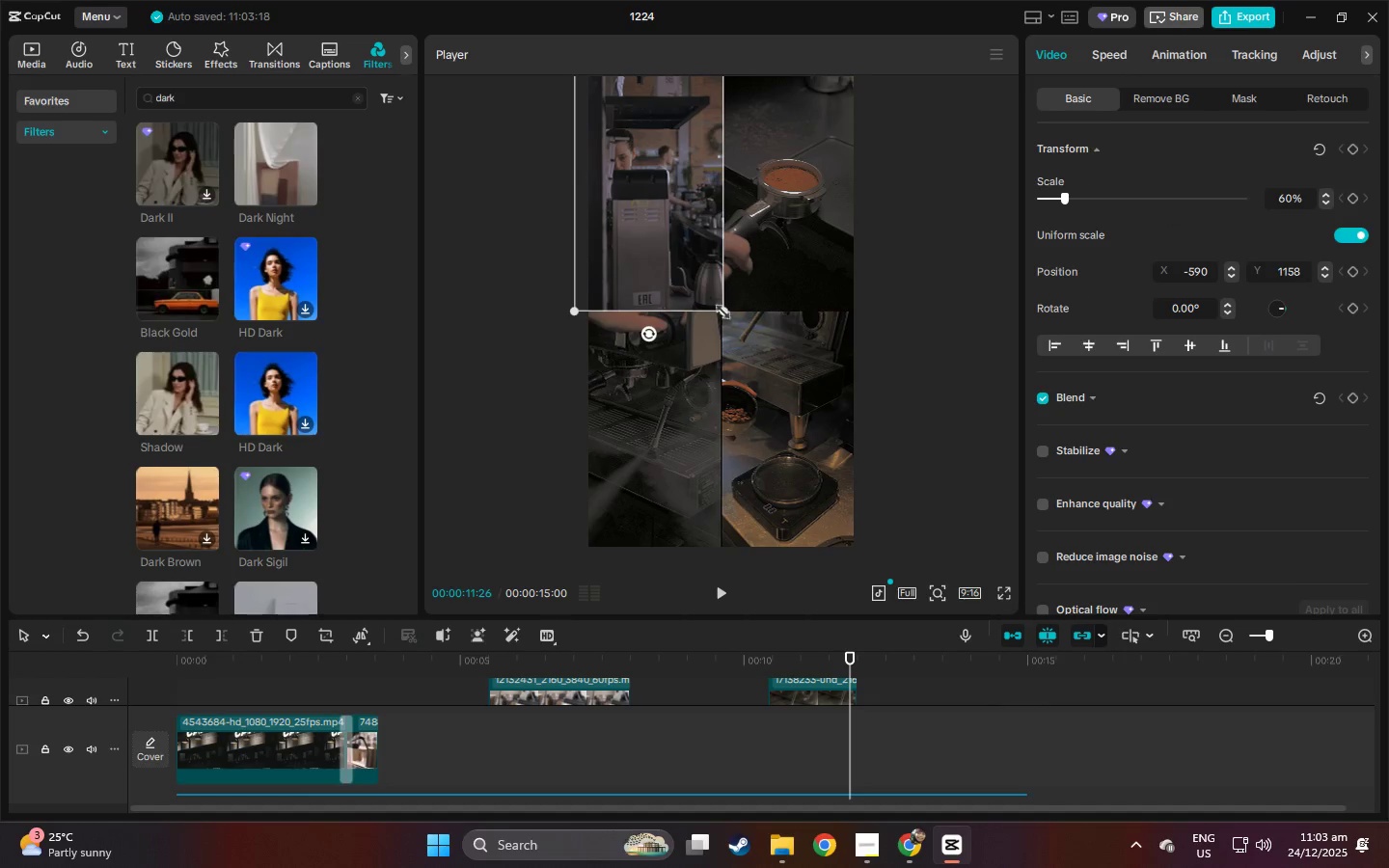 
left_click_drag(start_coordinate=[720, 310], to_coordinate=[709, 301])
 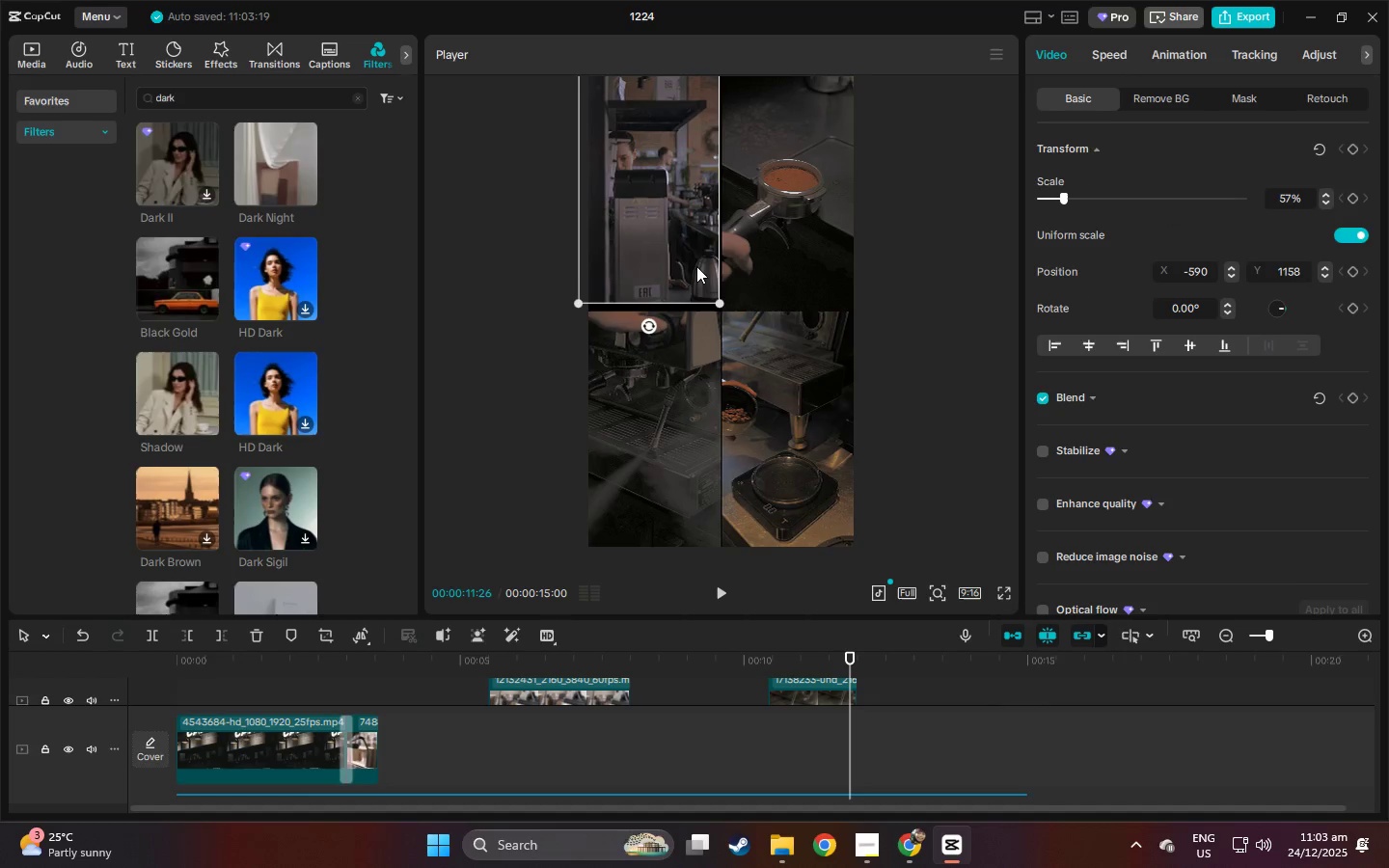 
left_click_drag(start_coordinate=[696, 266], to_coordinate=[698, 275])
 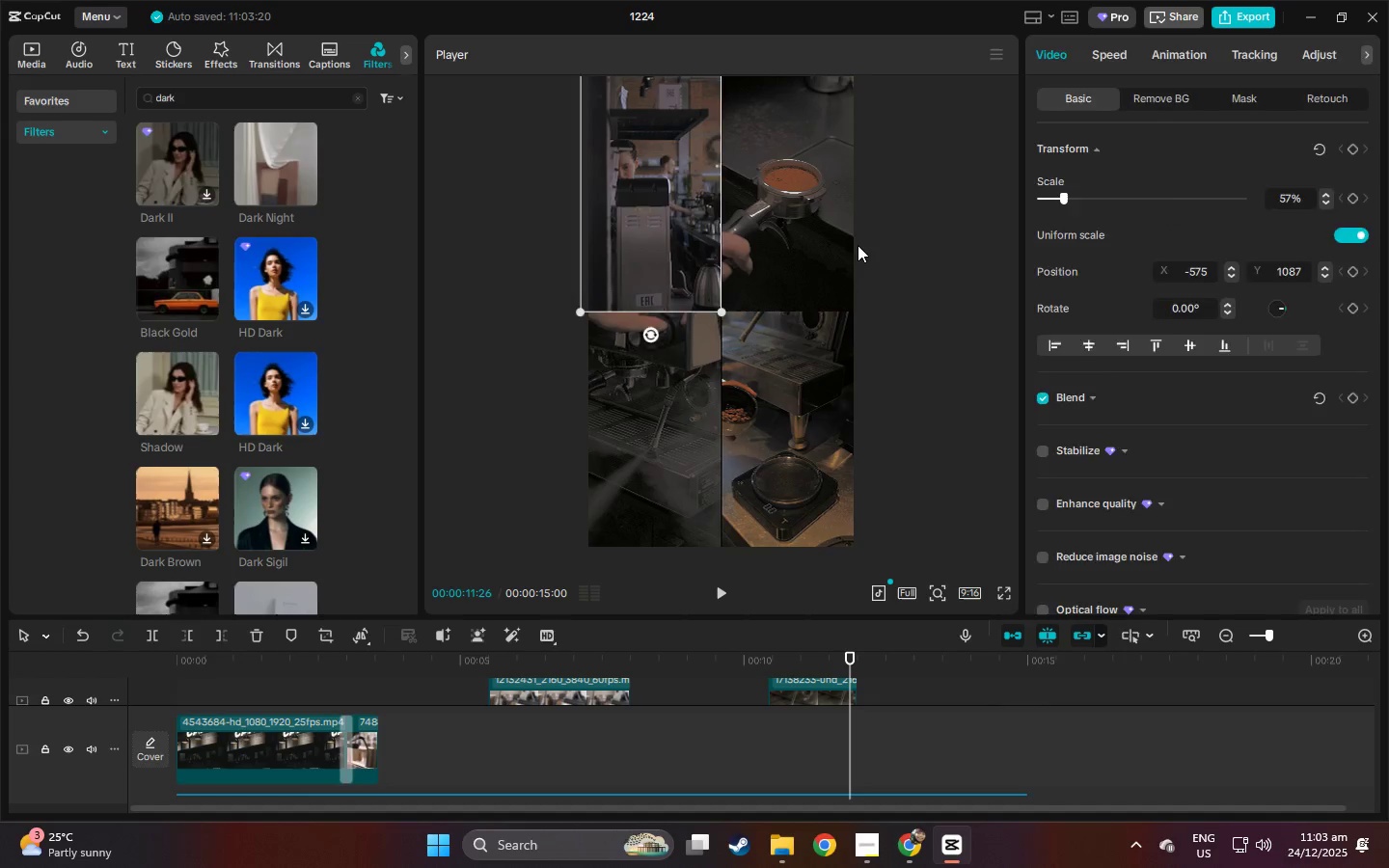 
left_click([858, 245])
 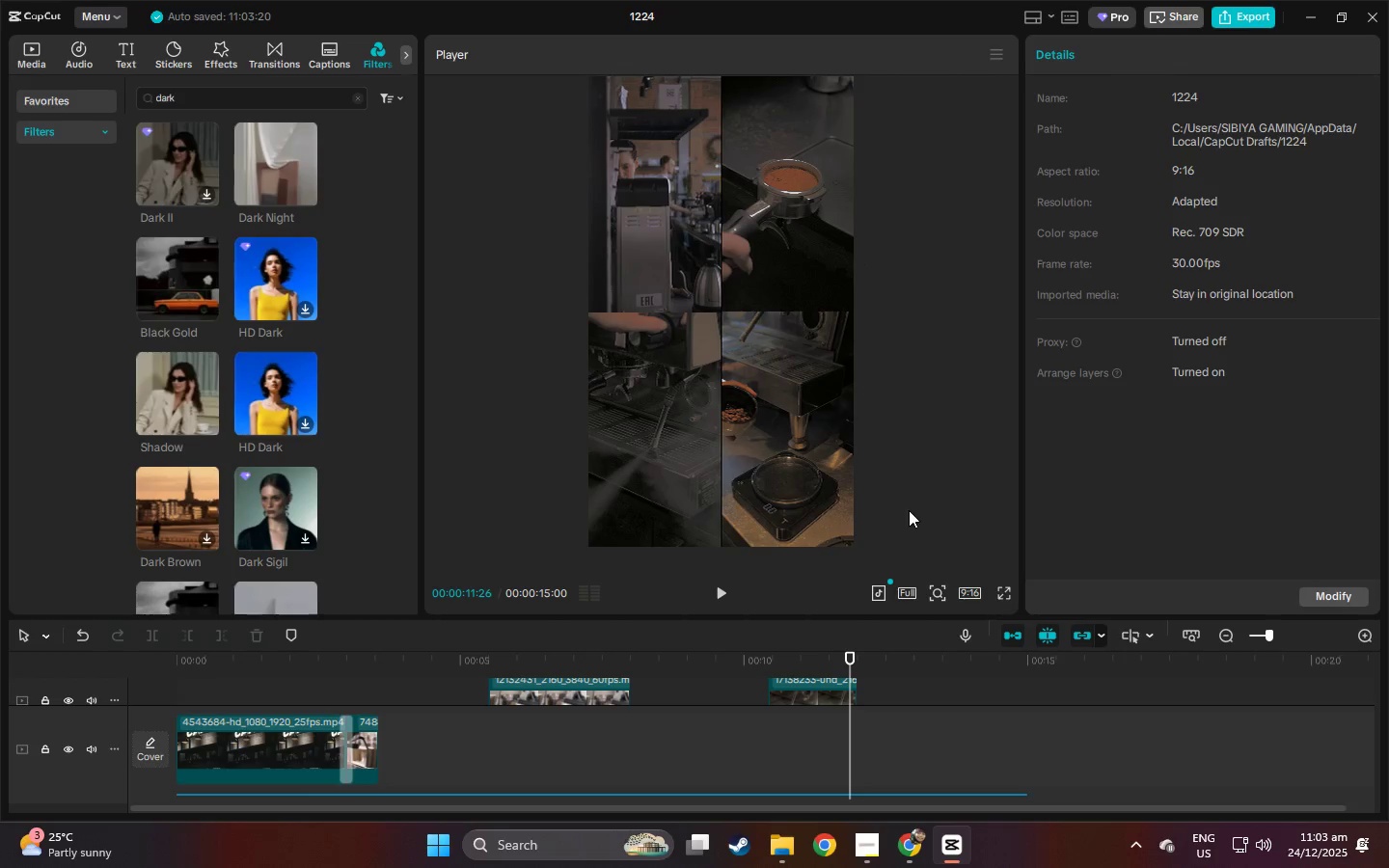 
left_click([1005, 591])
 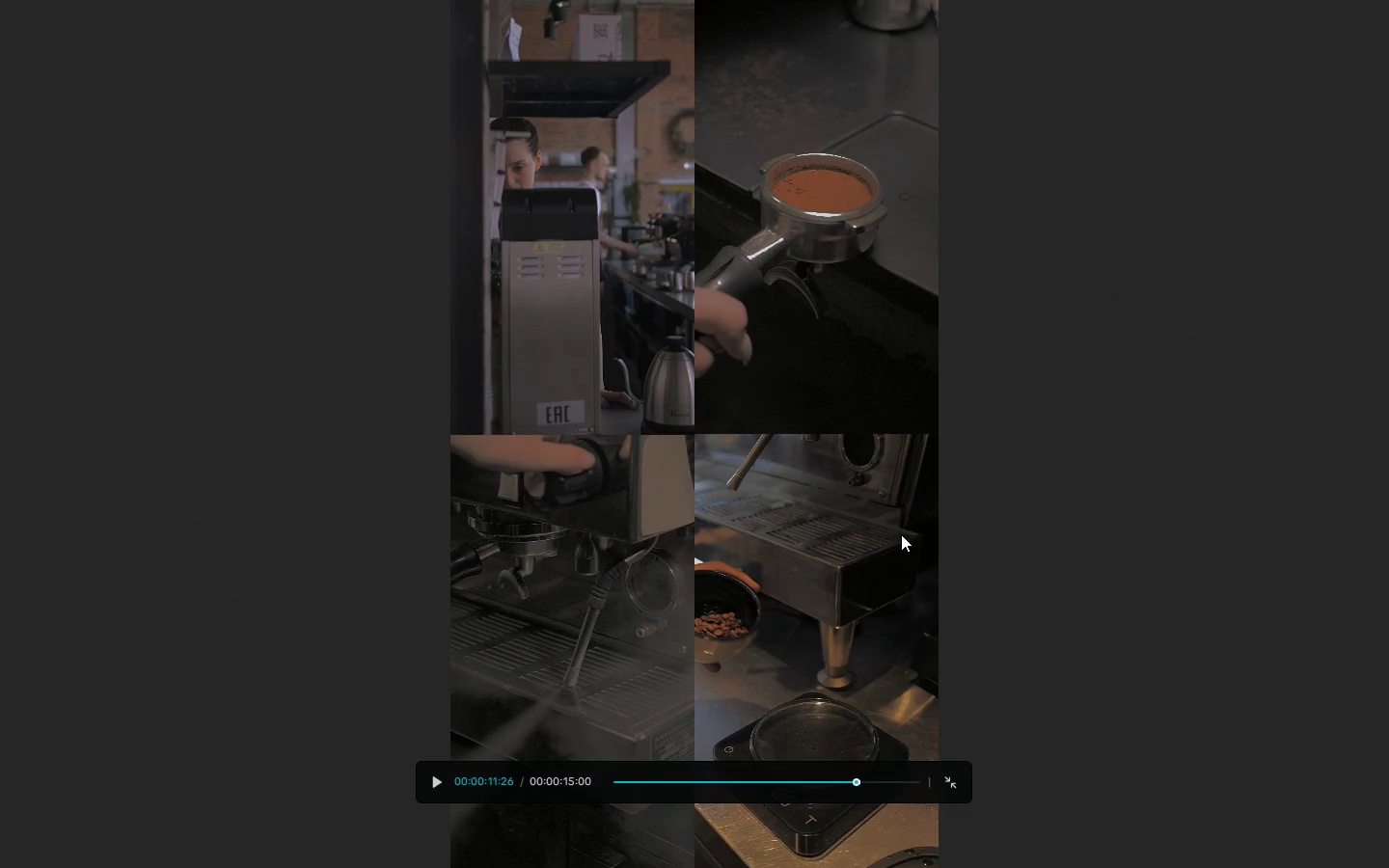 
key(Escape)
 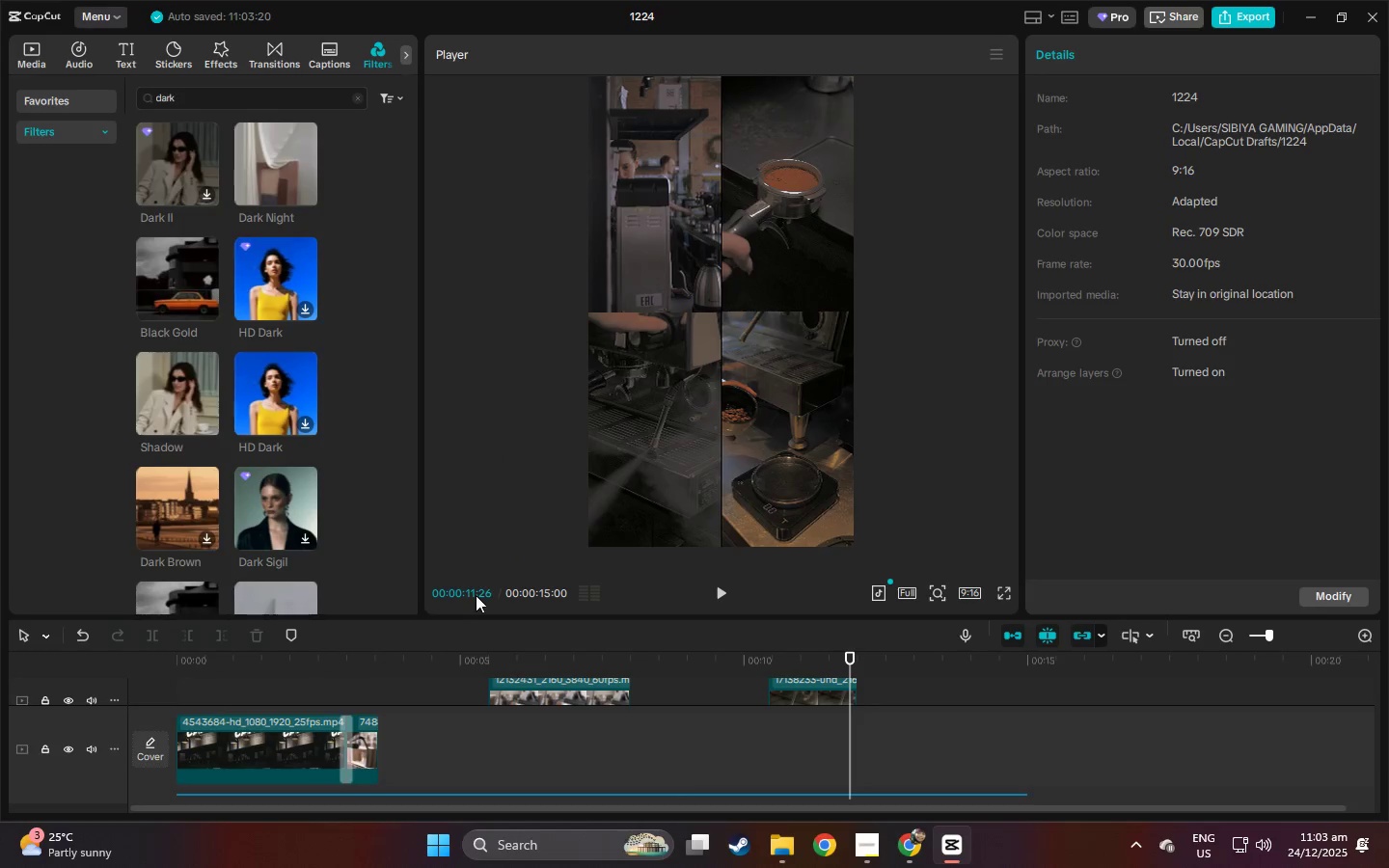 
scroll: coordinate [406, 686], scroll_direction: down, amount: 10.0
 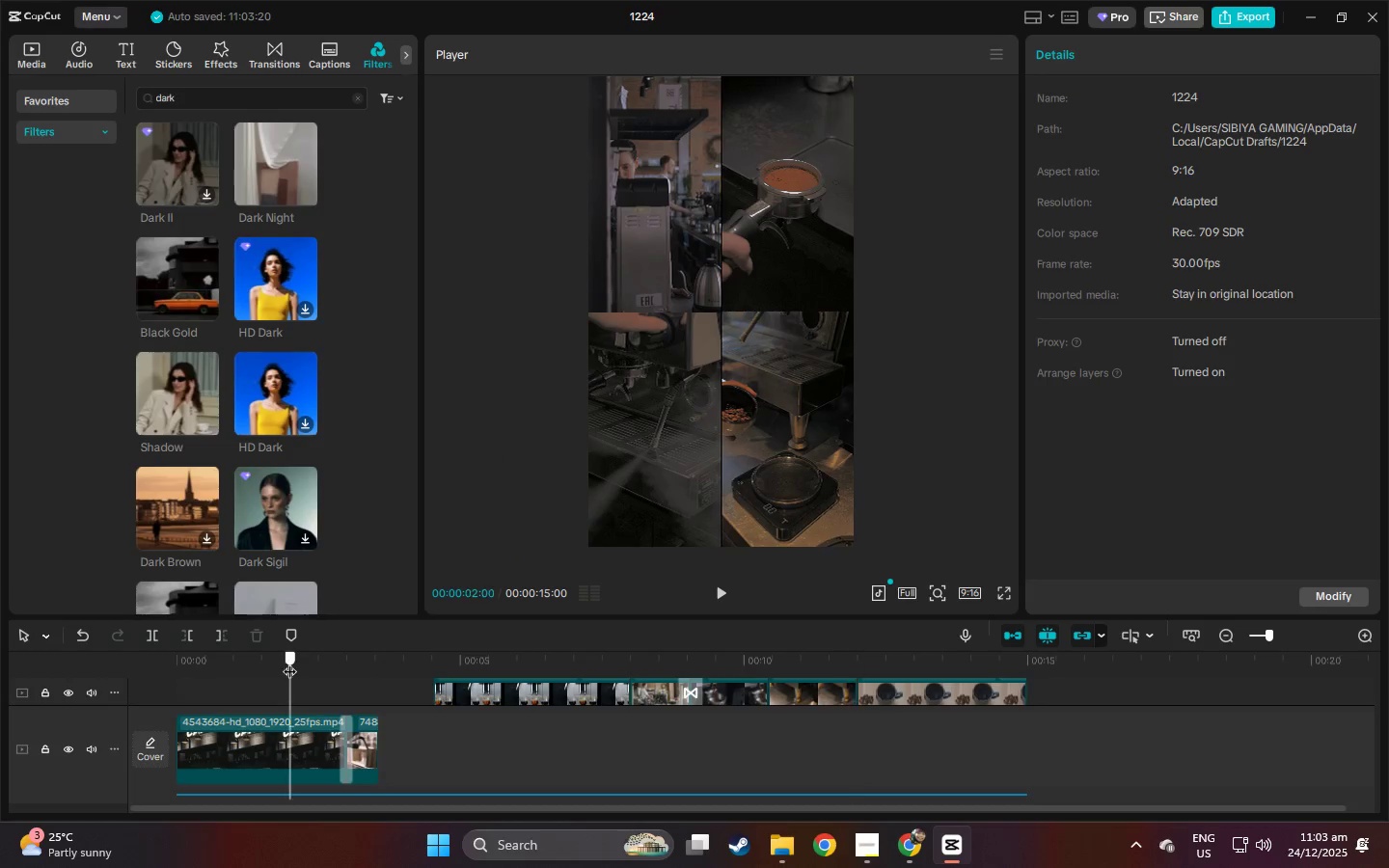 
left_click_drag(start_coordinate=[245, 659], to_coordinate=[150, 650])
 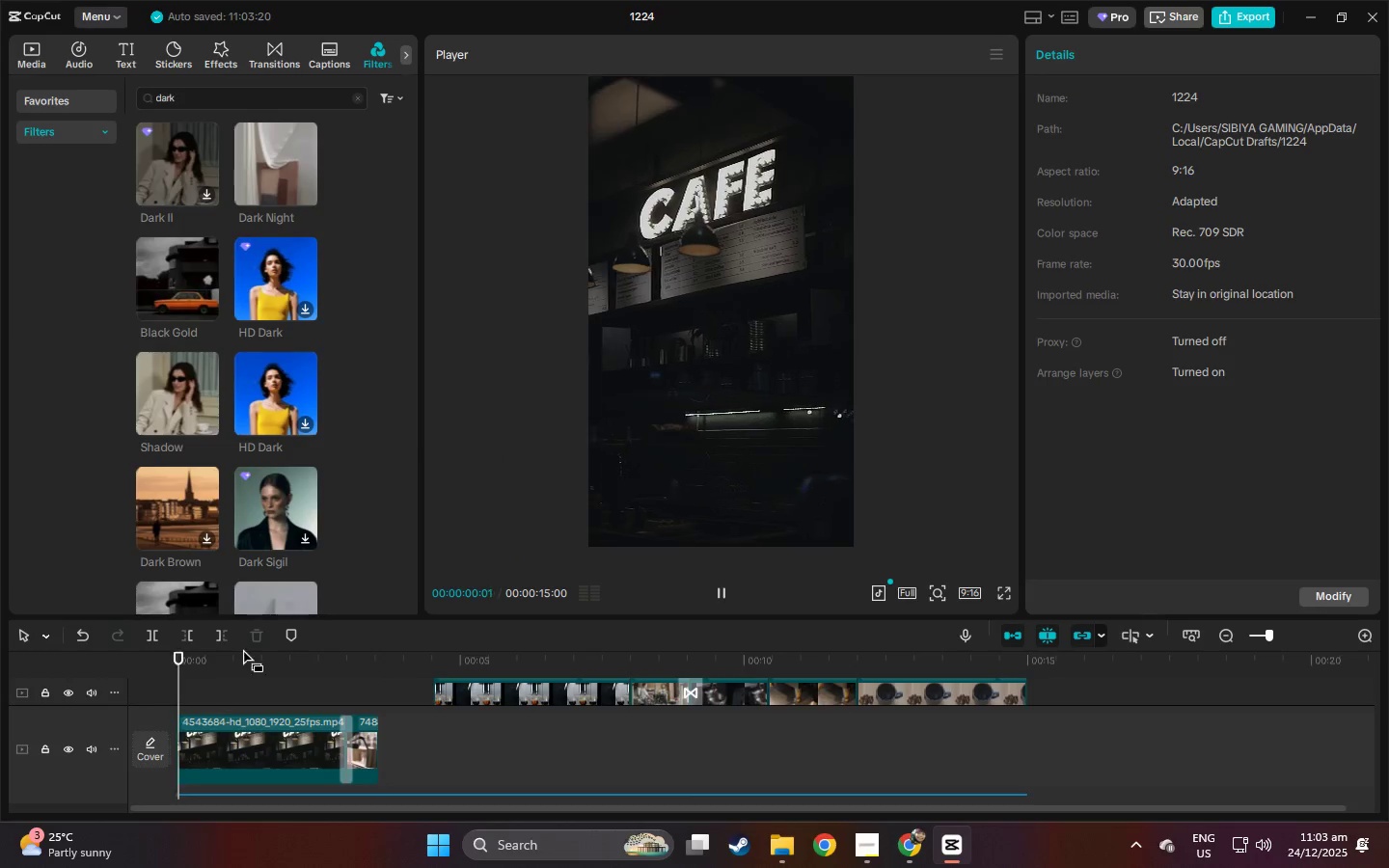 
key(Space)
 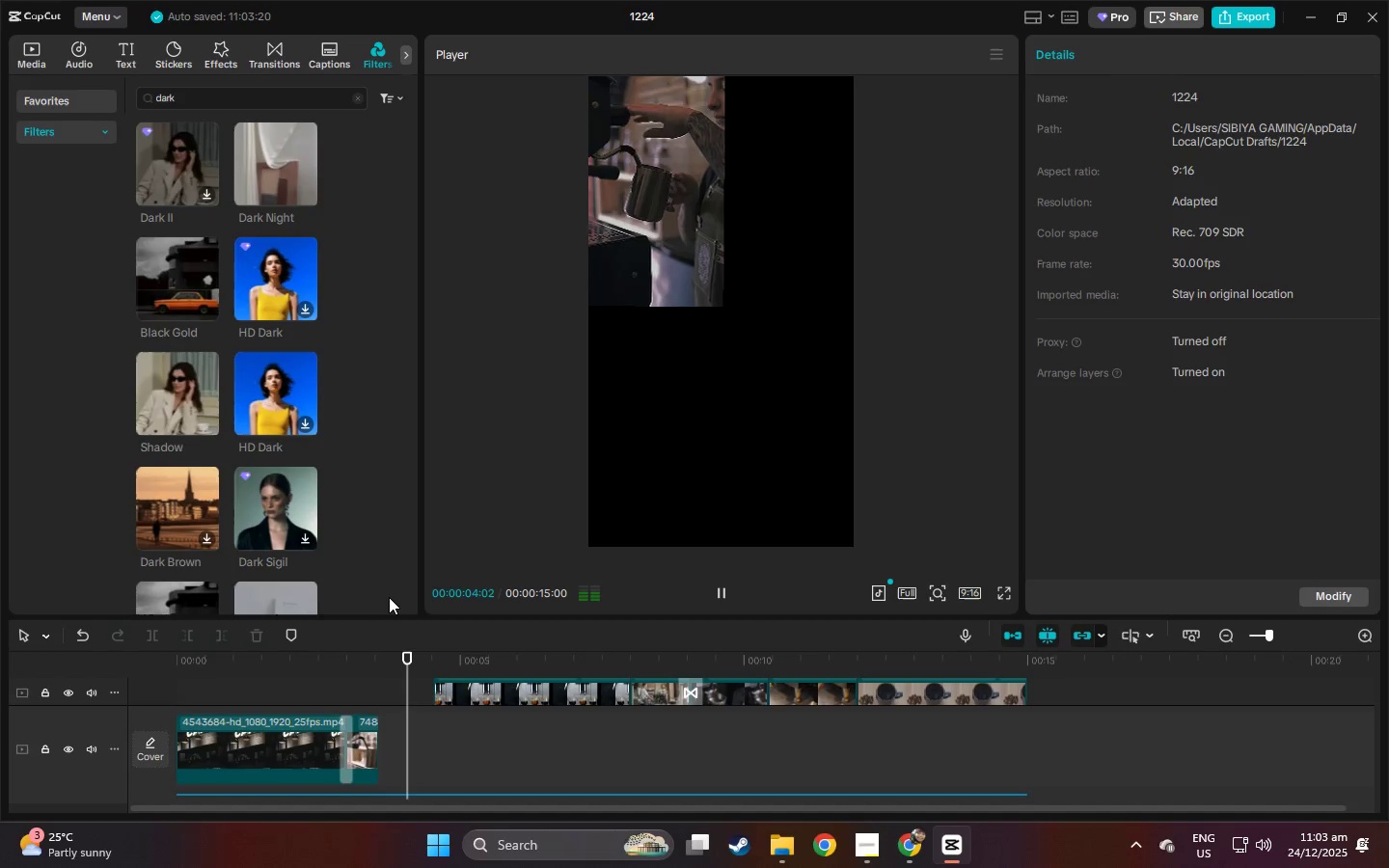 
wait(5.45)
 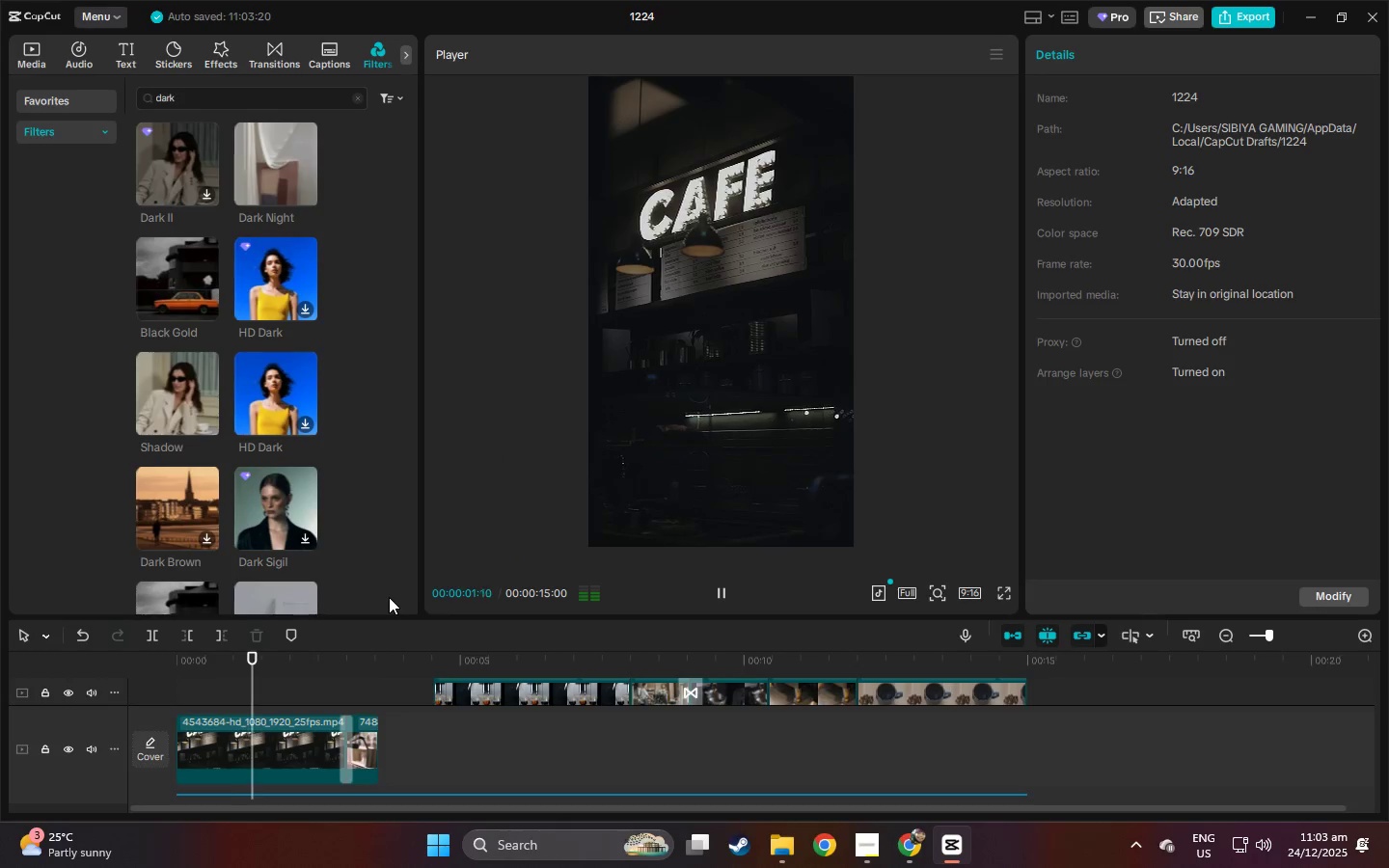 
key(Space)
 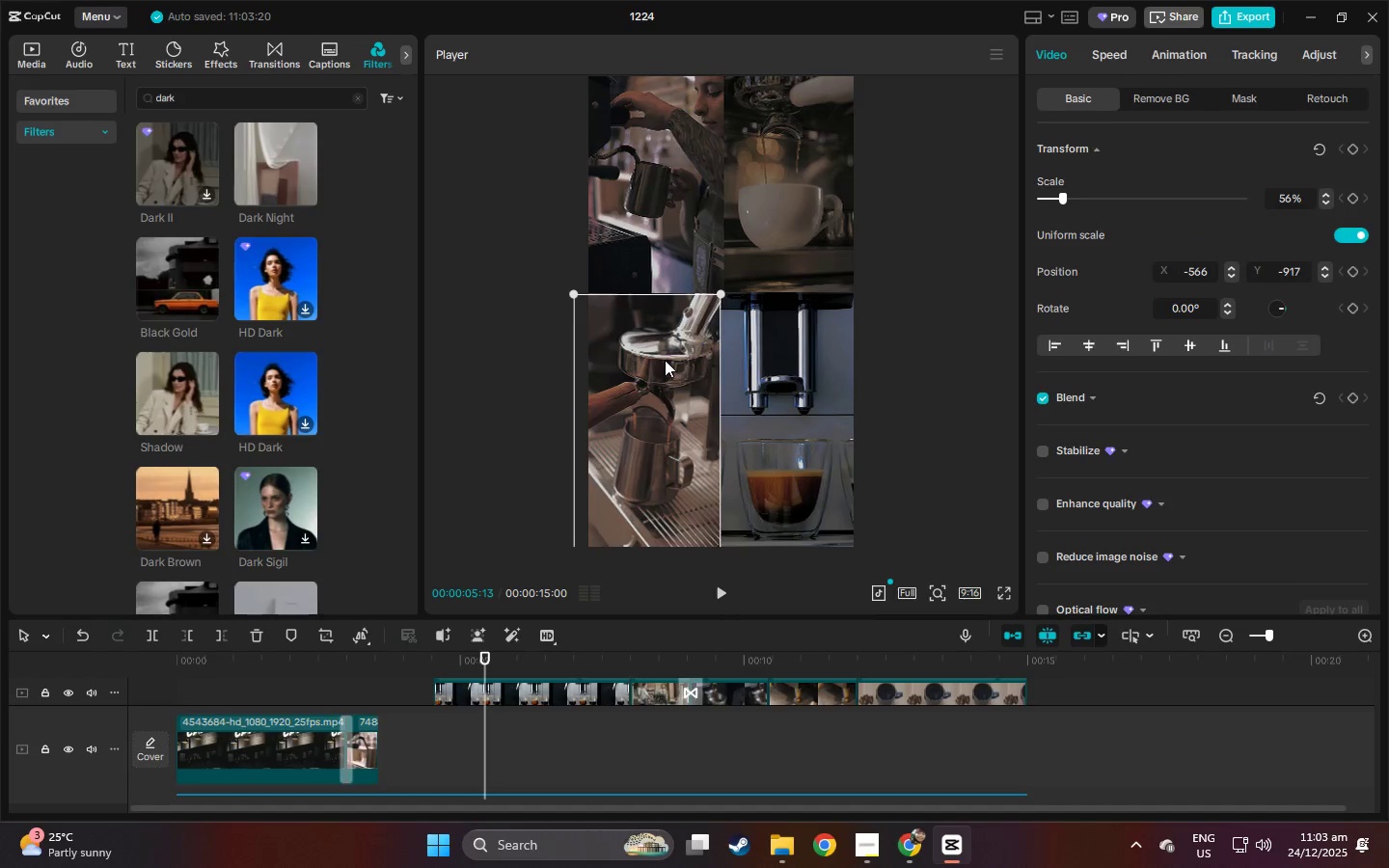 
left_click([787, 332])
 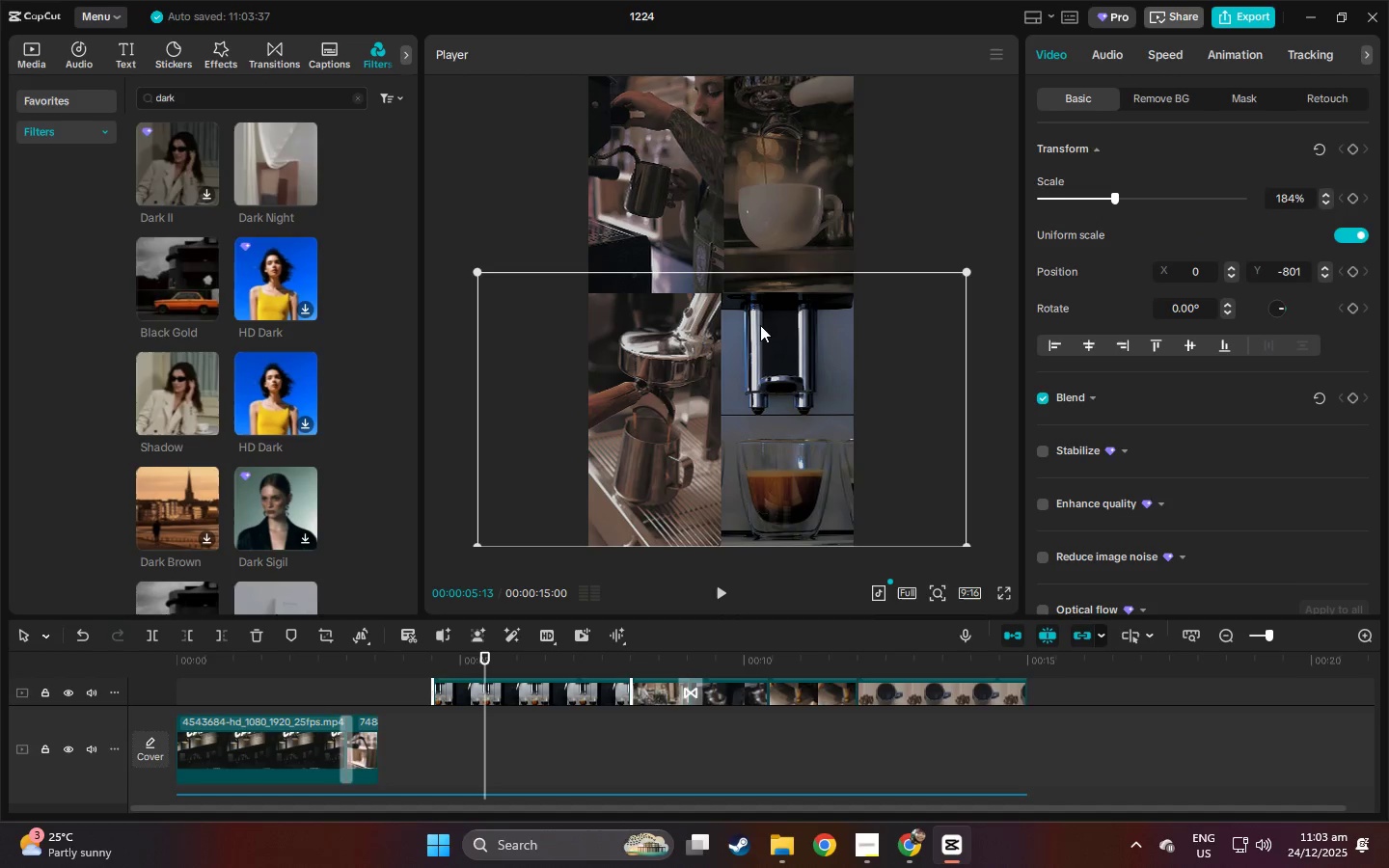 
left_click_drag(start_coordinate=[760, 325], to_coordinate=[778, 328])
 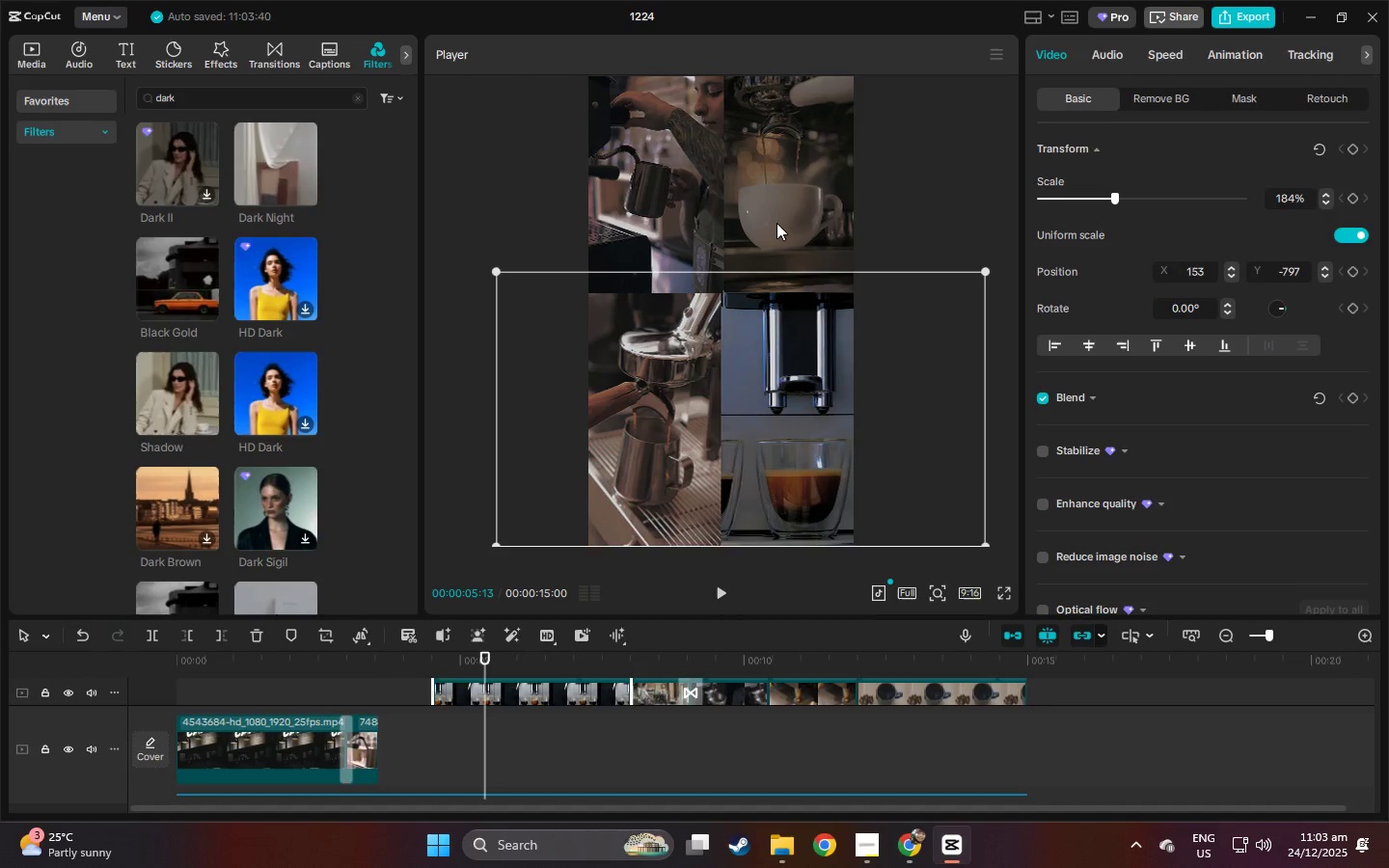 
left_click([776, 222])
 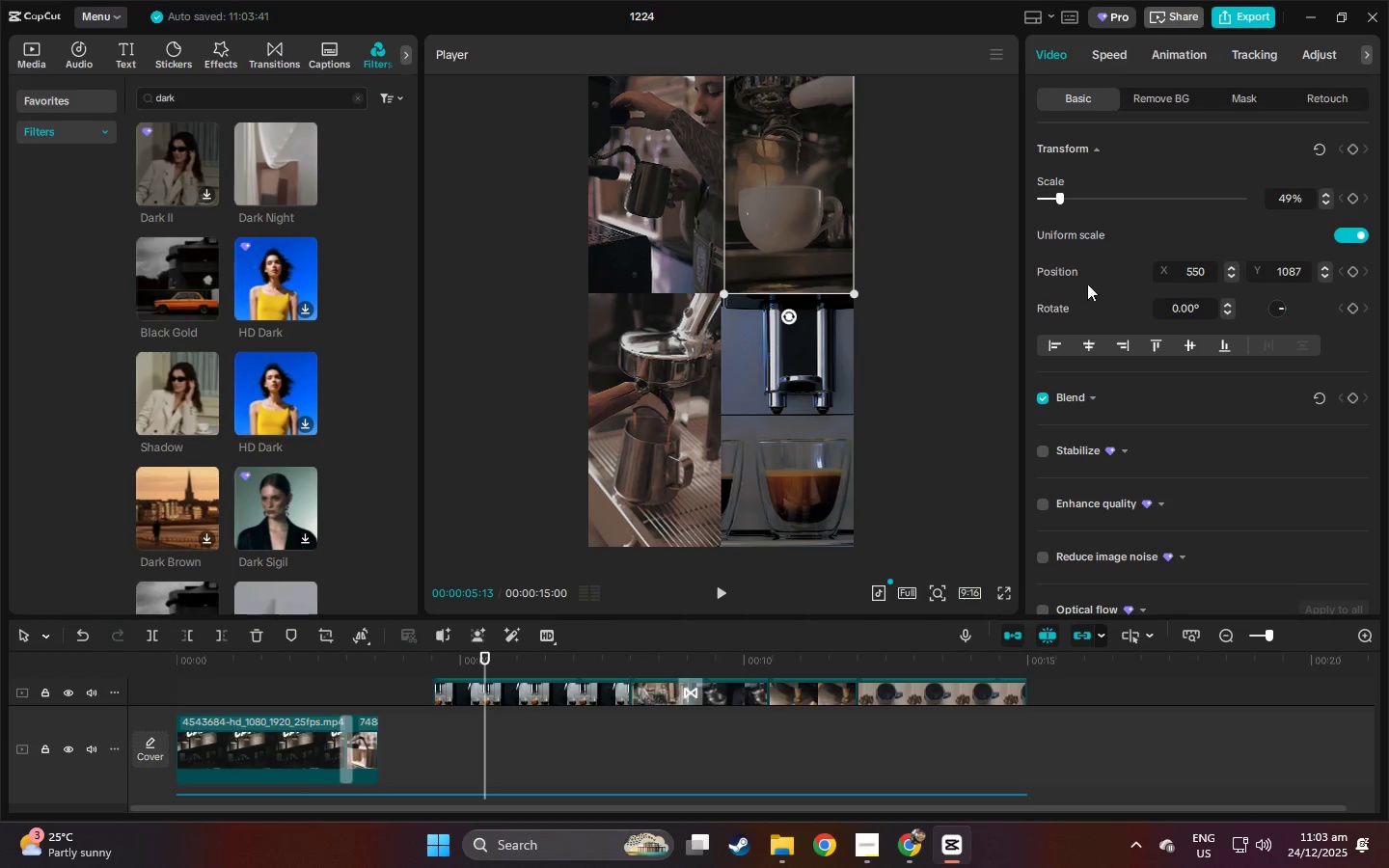 
left_click([1329, 192])
 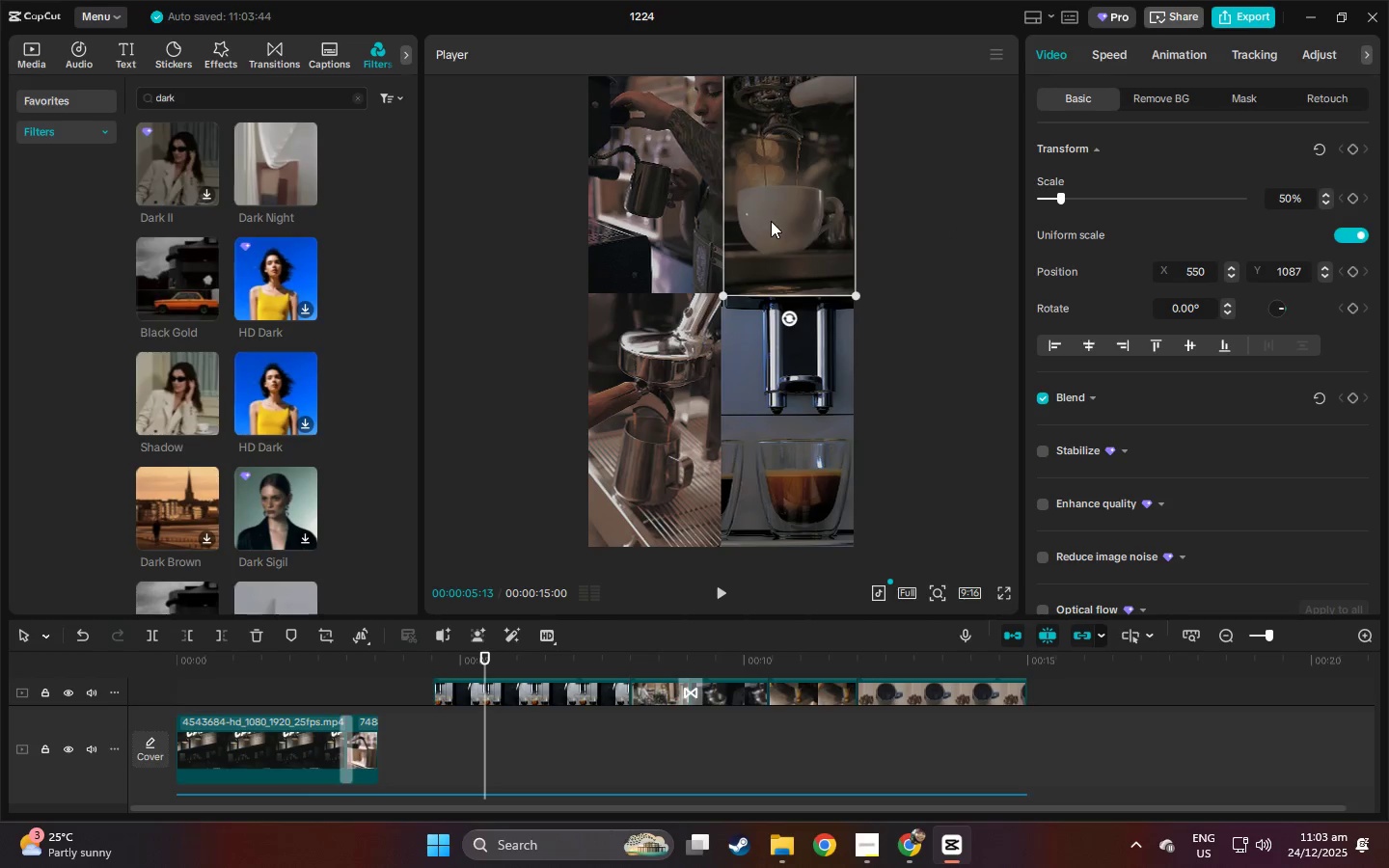 
left_click_drag(start_coordinate=[771, 220], to_coordinate=[766, 223])
 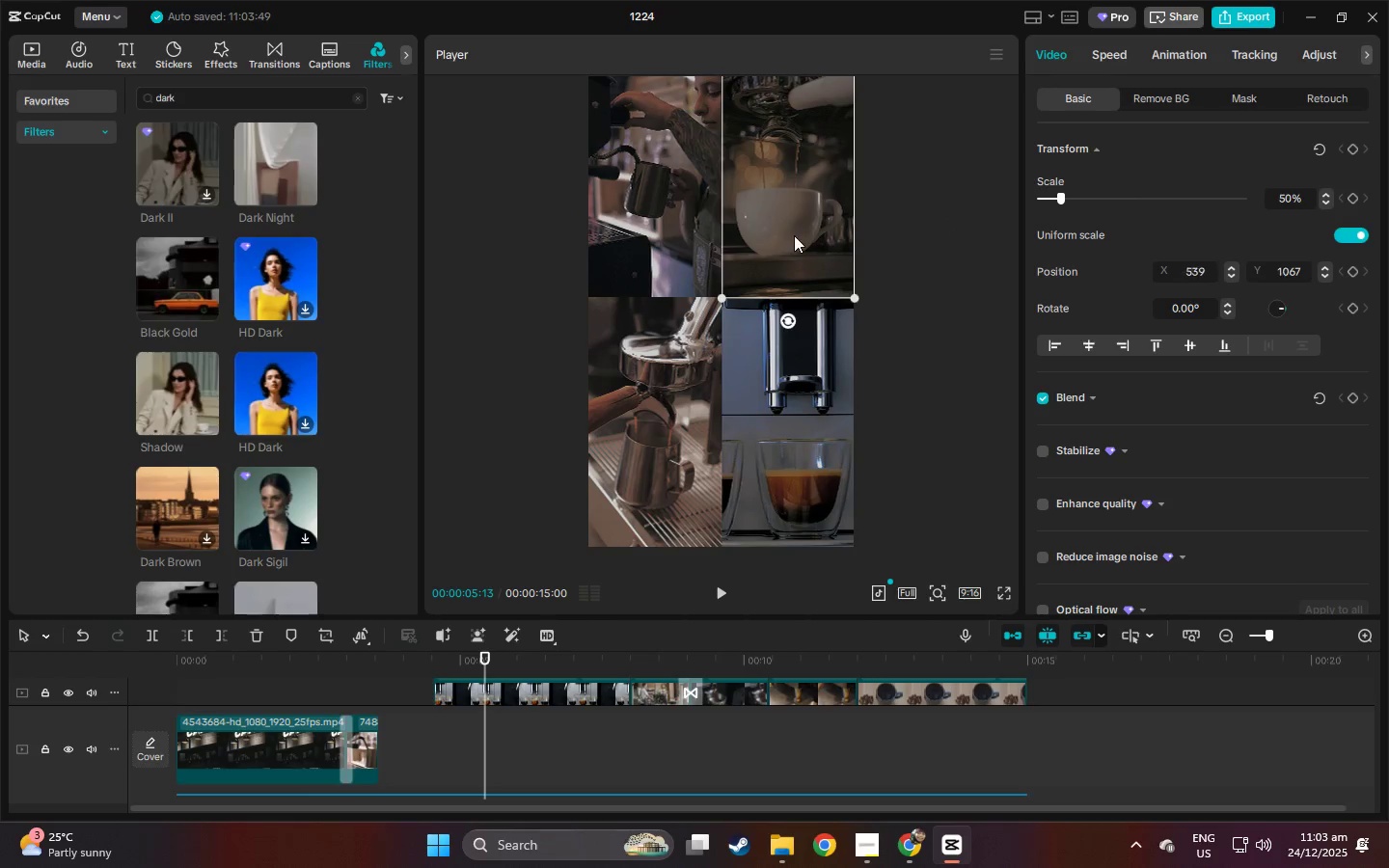 
wait(5.11)
 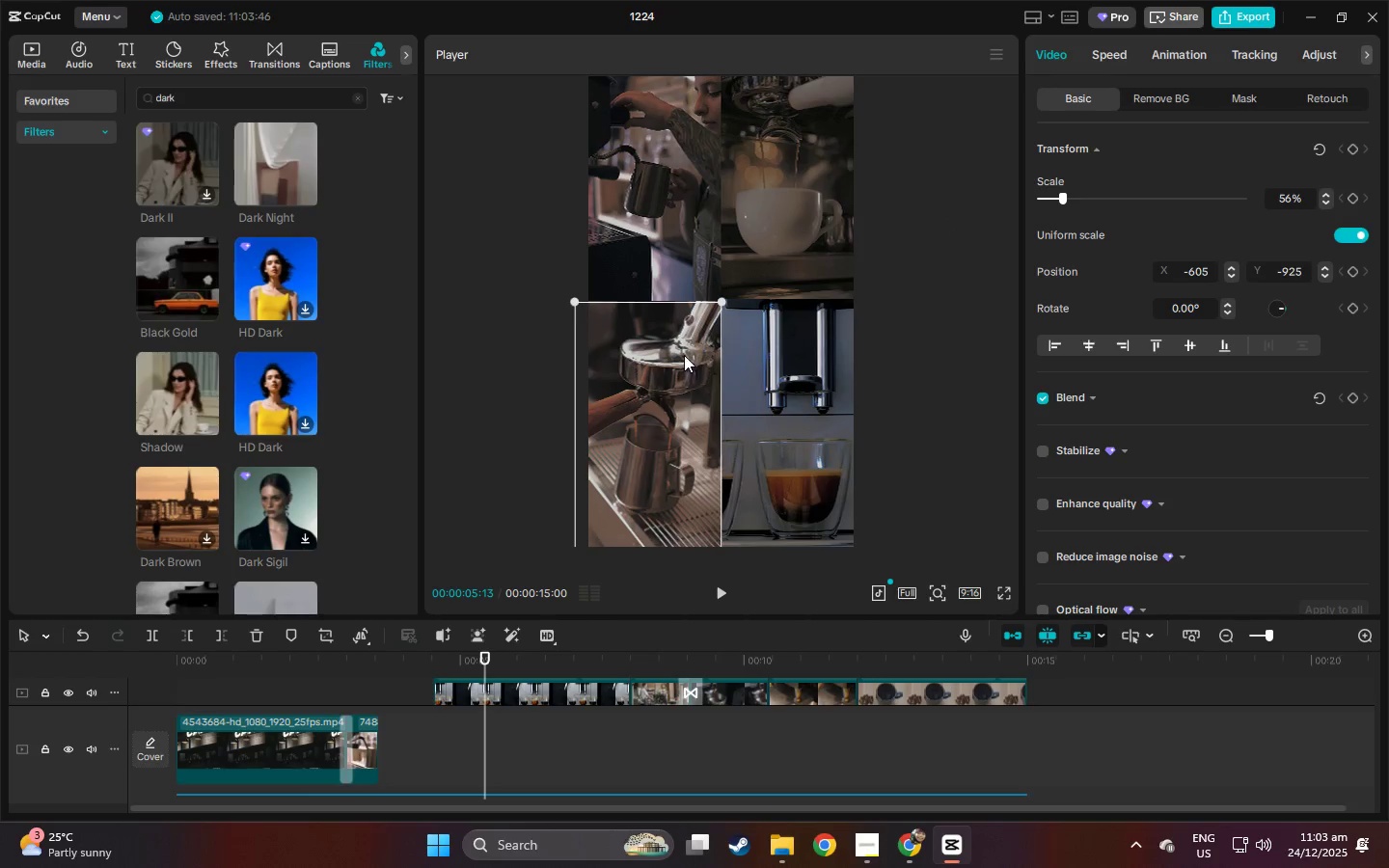 
left_click([888, 236])
 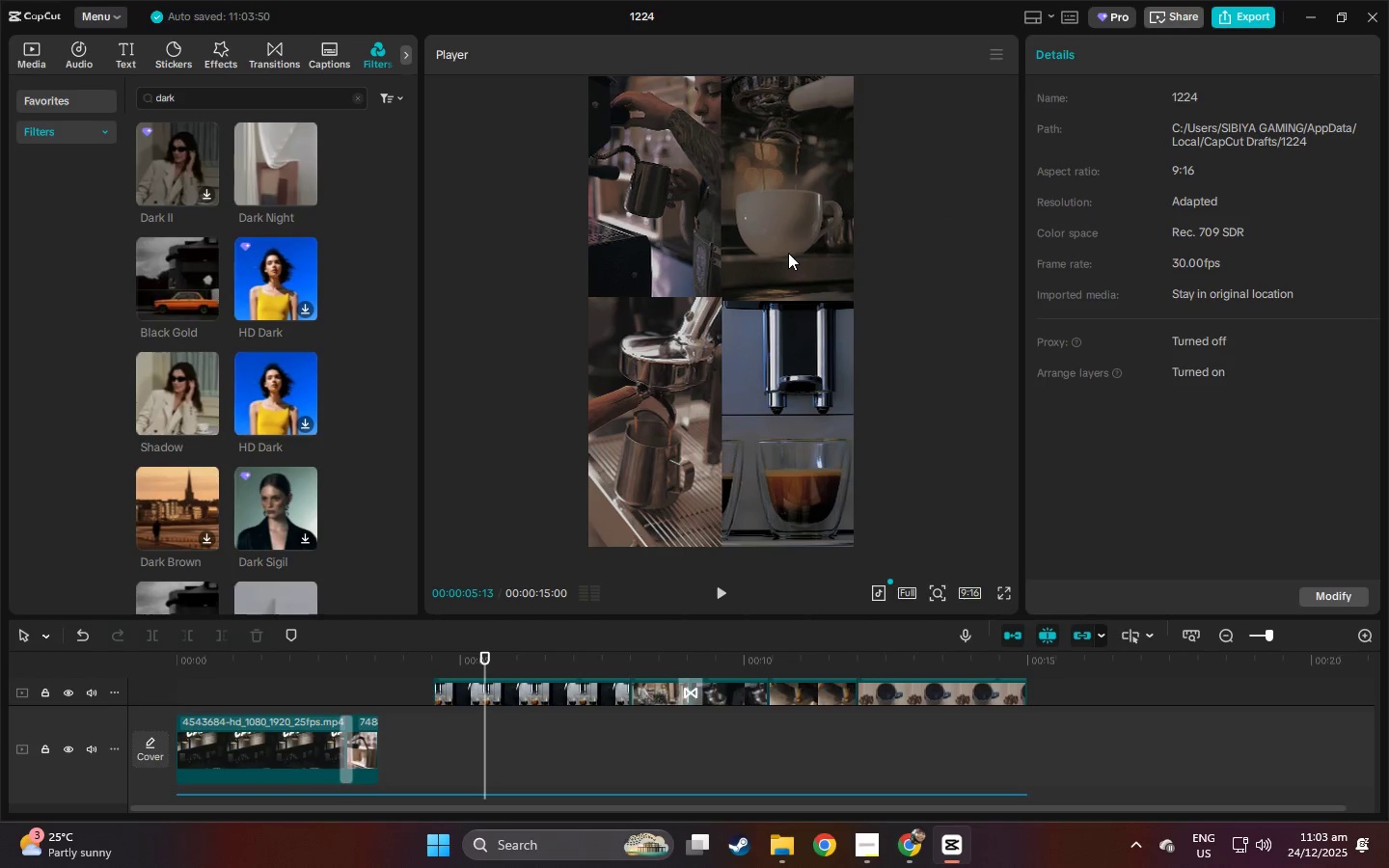 
left_click([788, 252])
 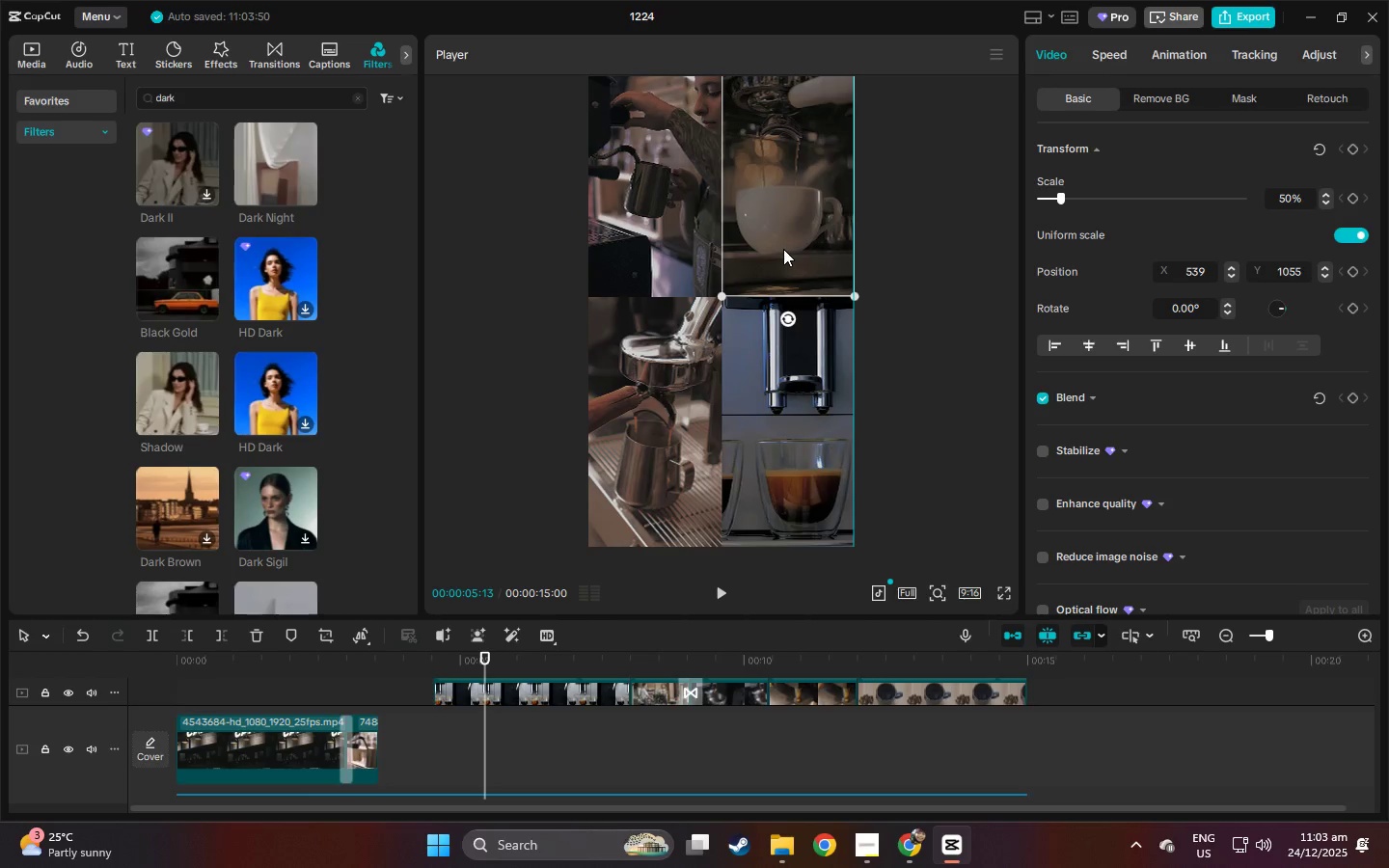 
left_click([926, 248])
 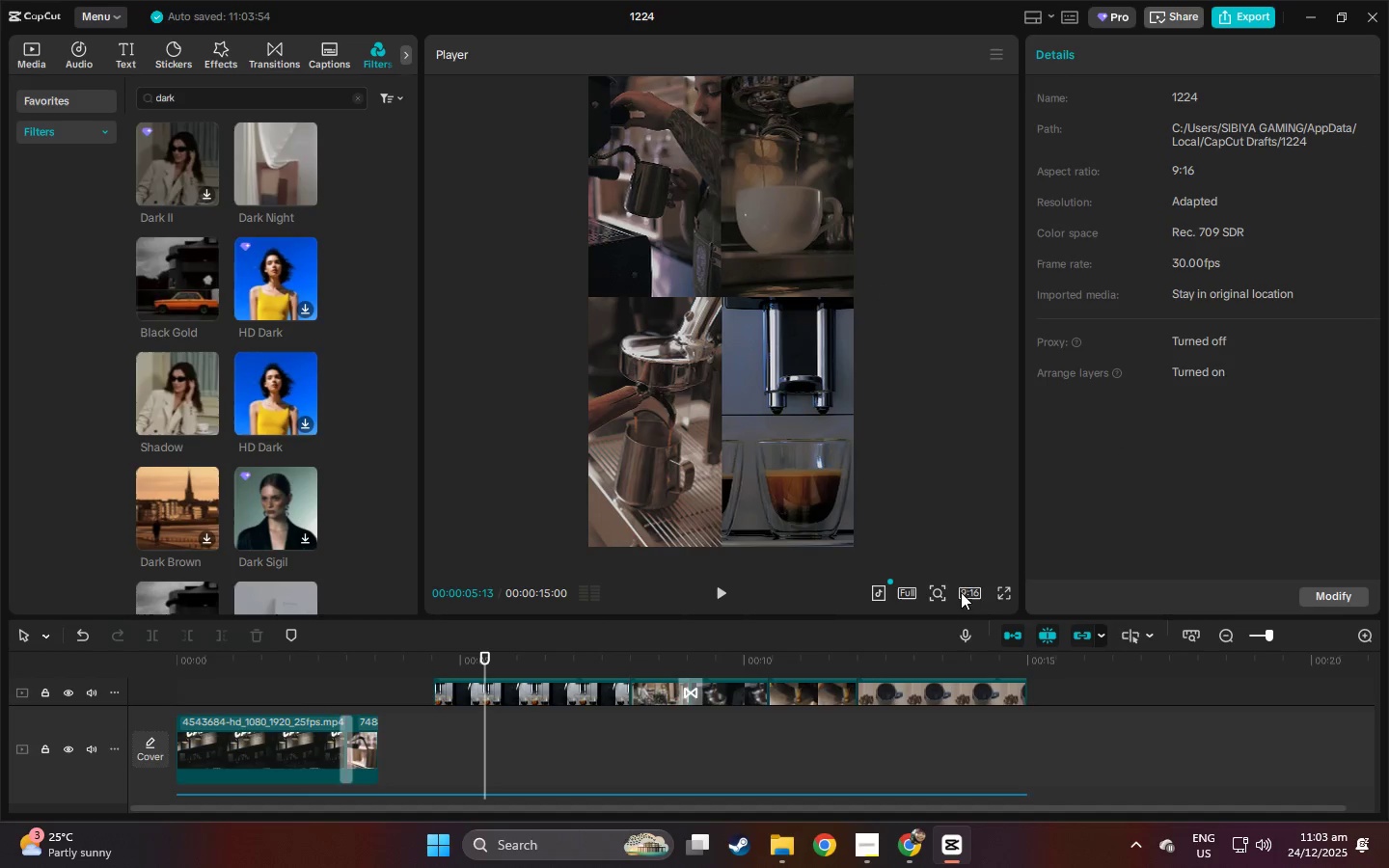 
double_click([1011, 596])
 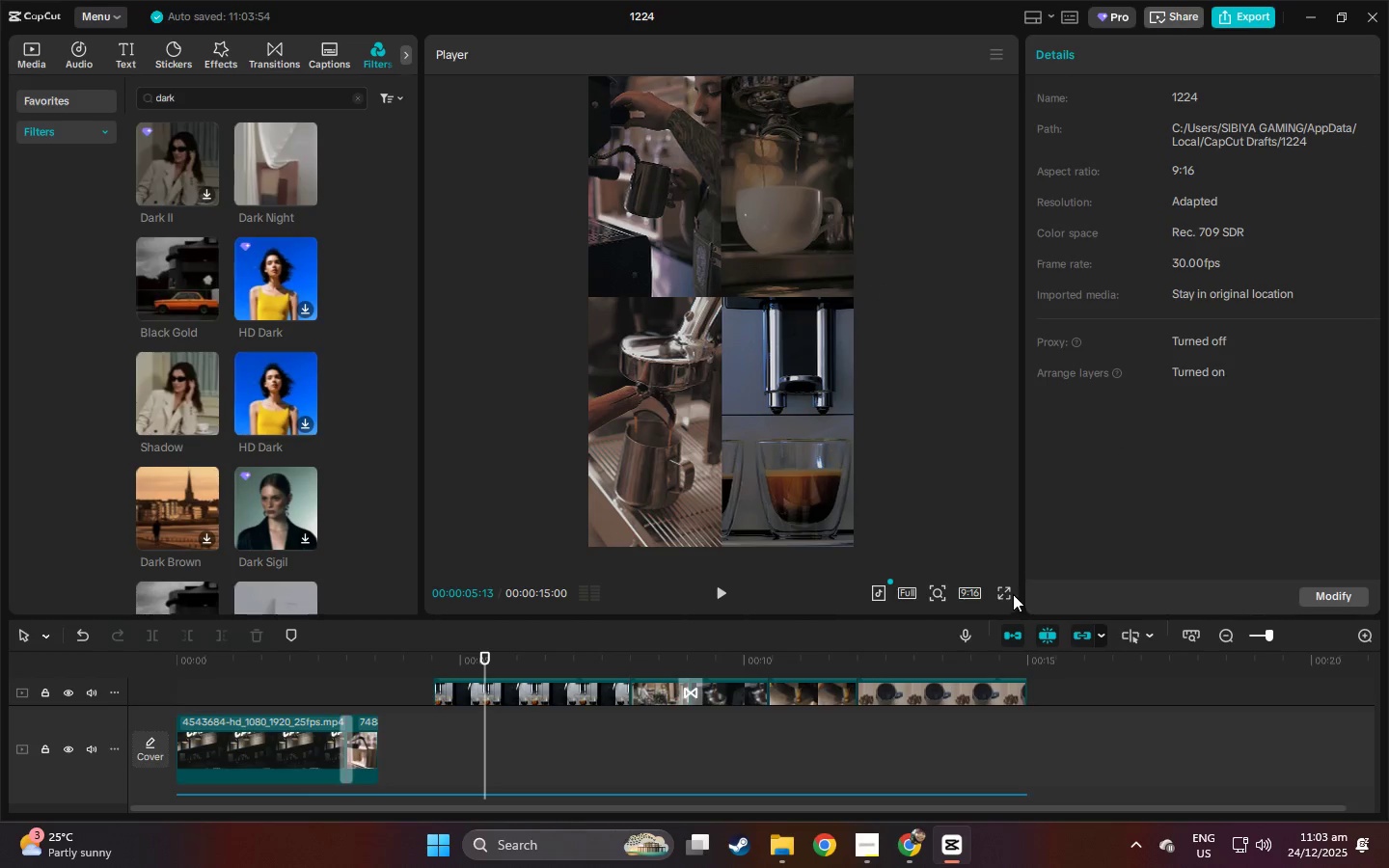 
left_click([1000, 593])
 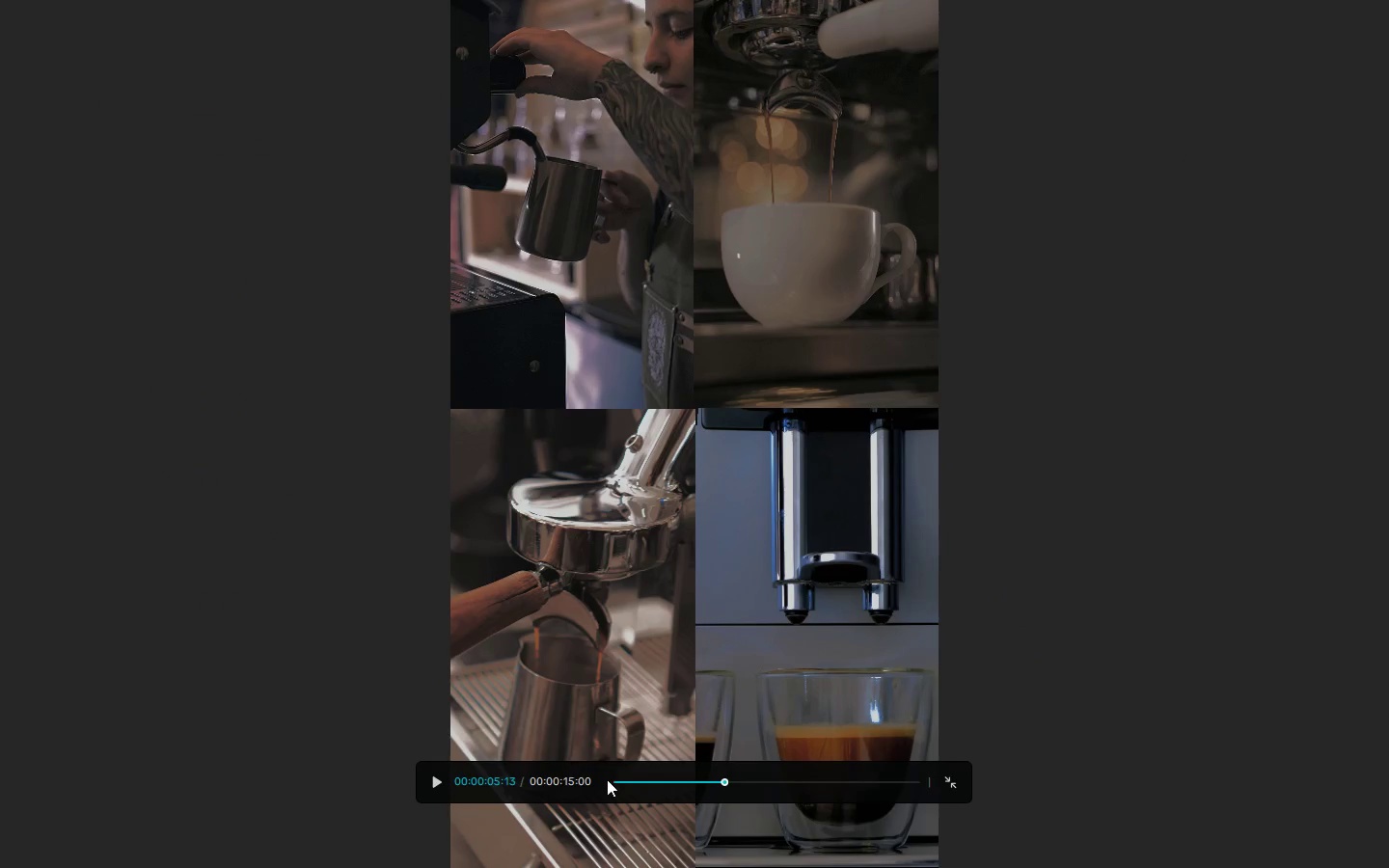 
left_click_drag(start_coordinate=[633, 786], to_coordinate=[613, 787])
 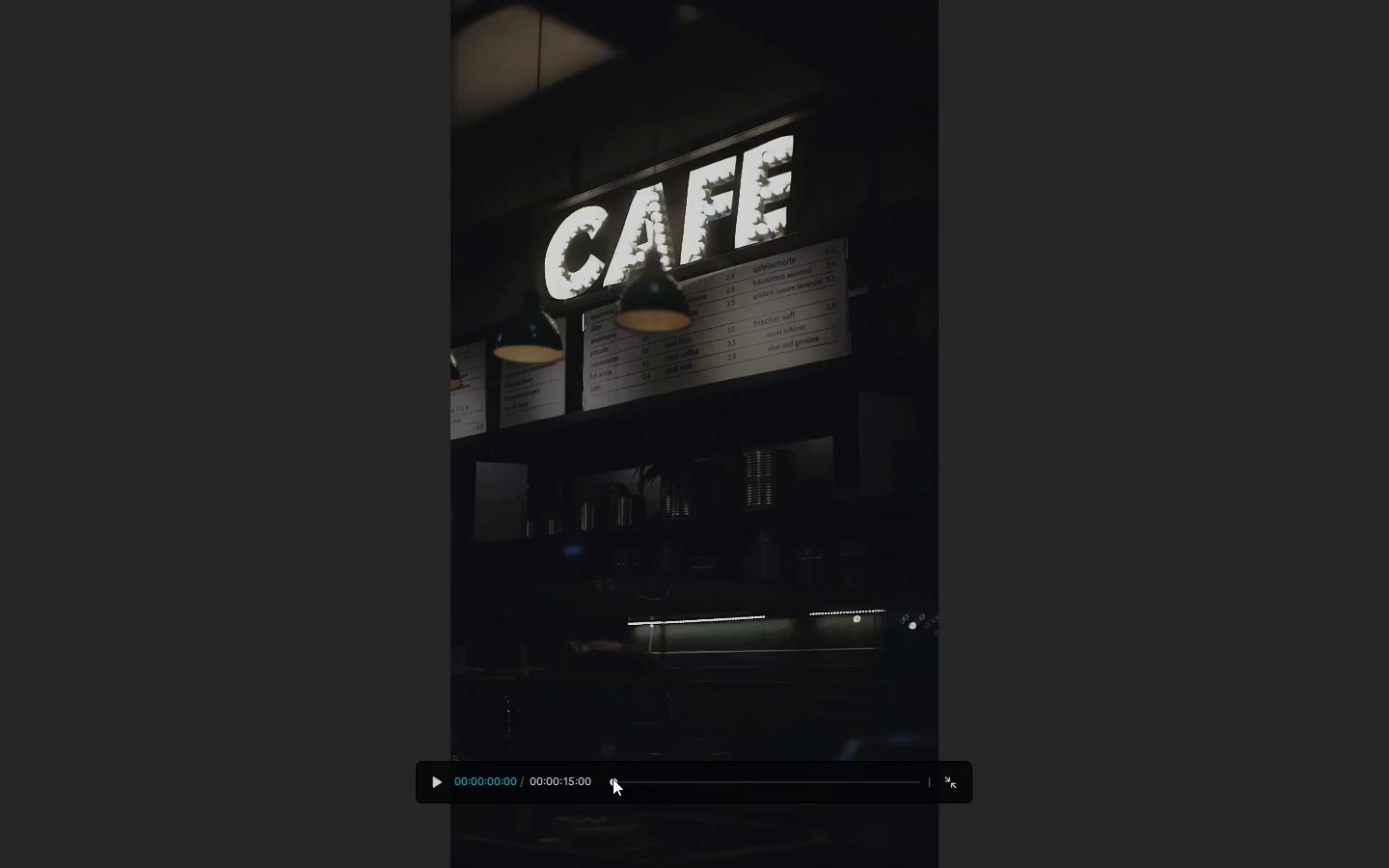 
key(Space)
 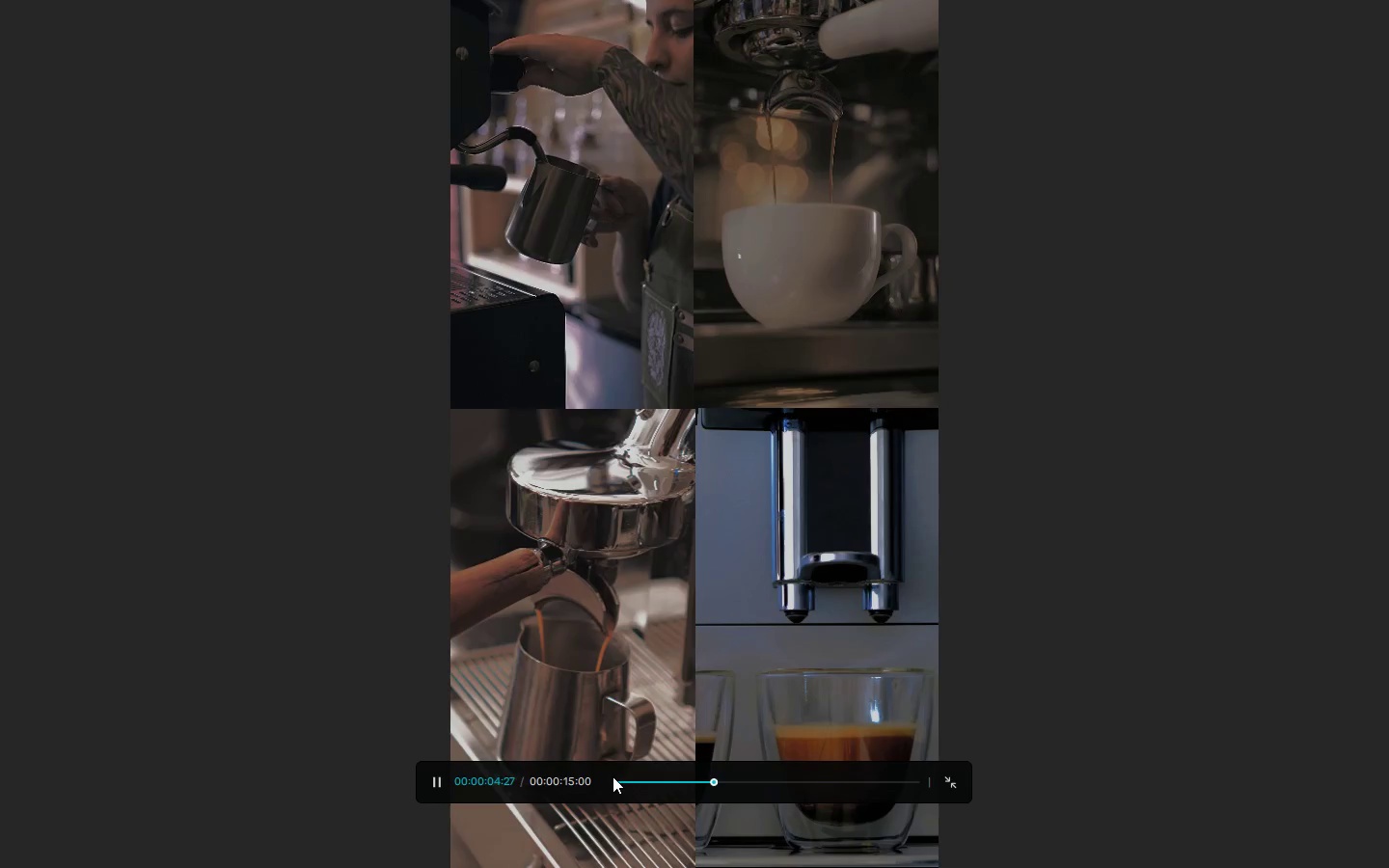 
wait(6.61)
 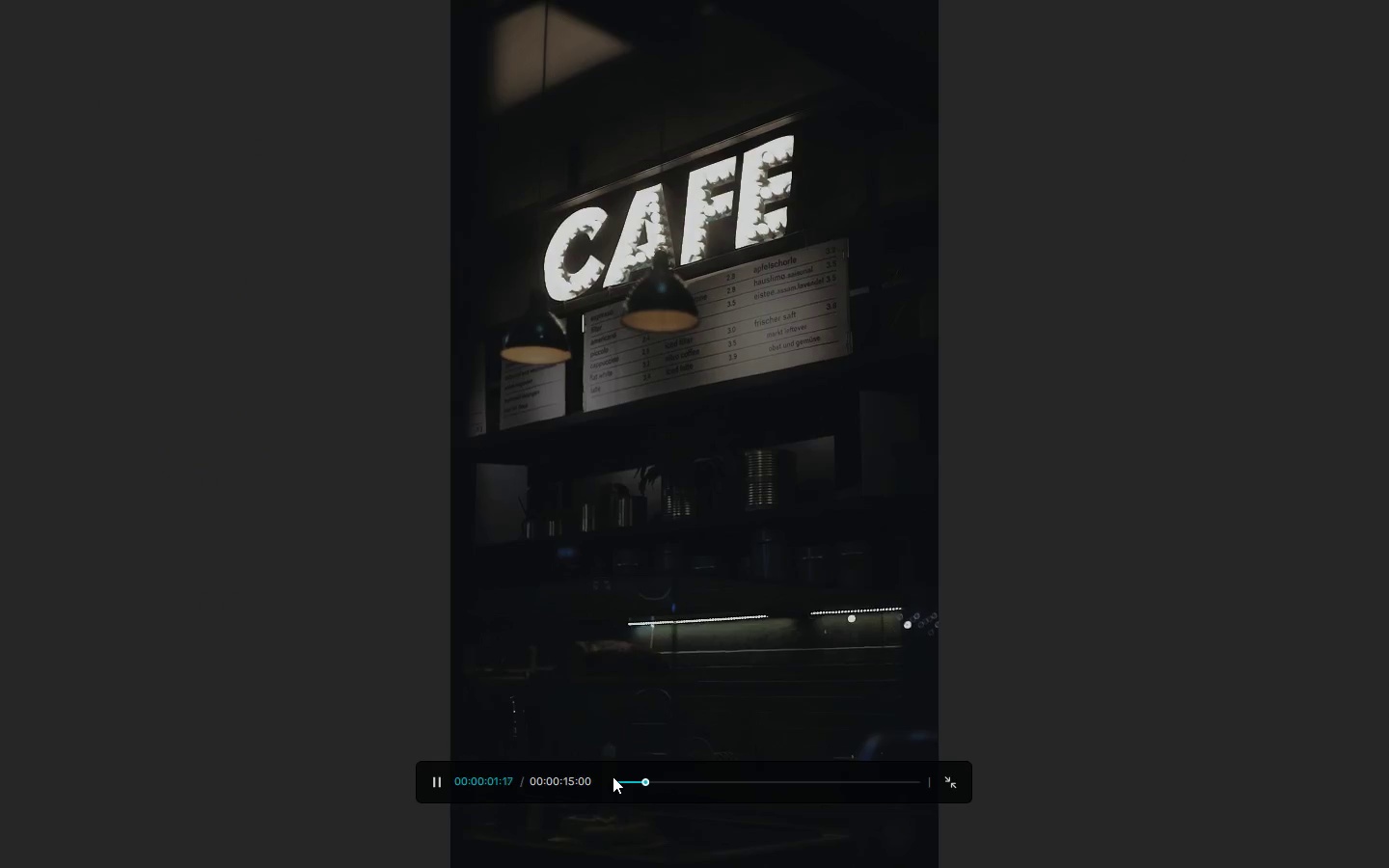 
key(Space)
 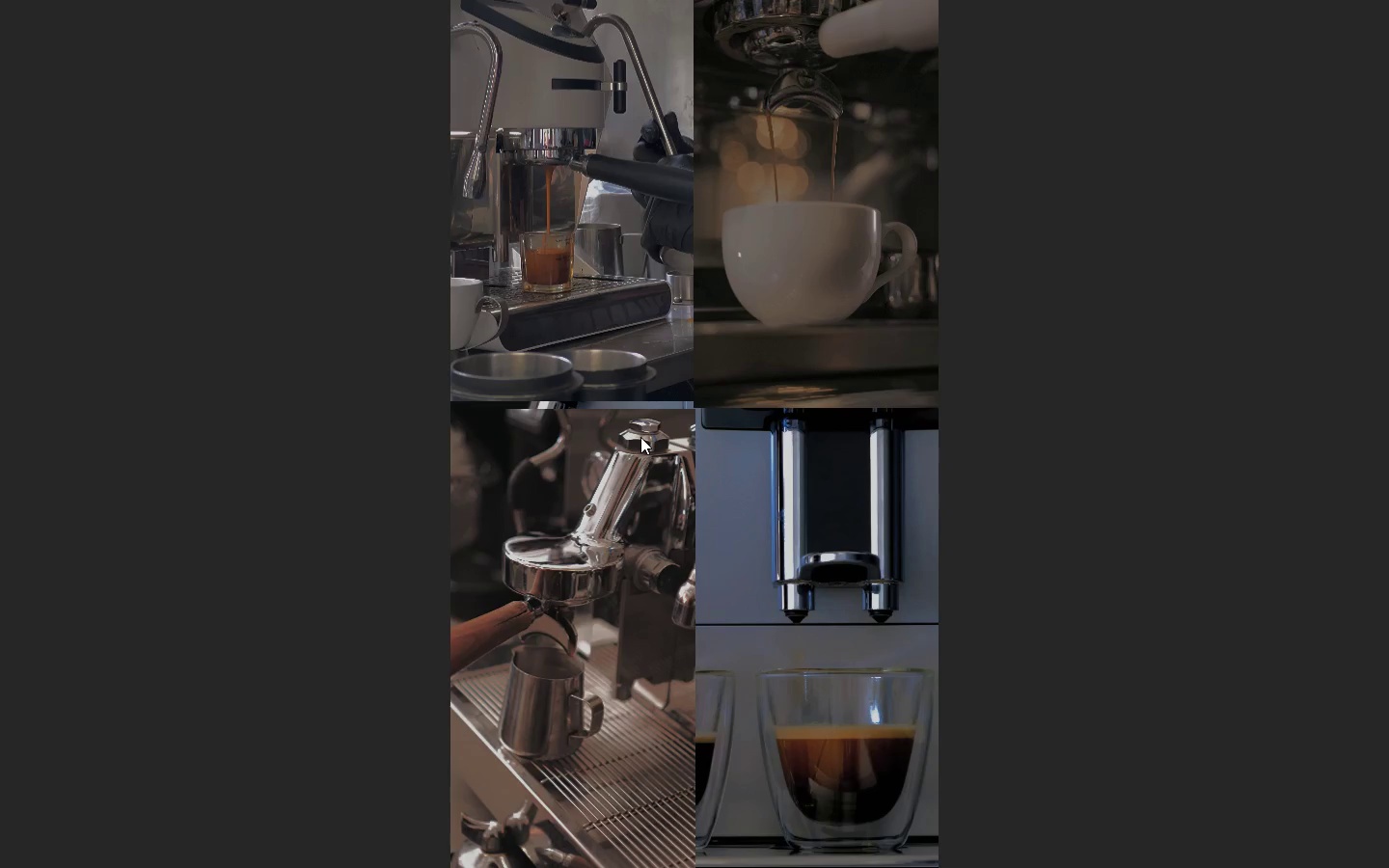 
key(Escape)
 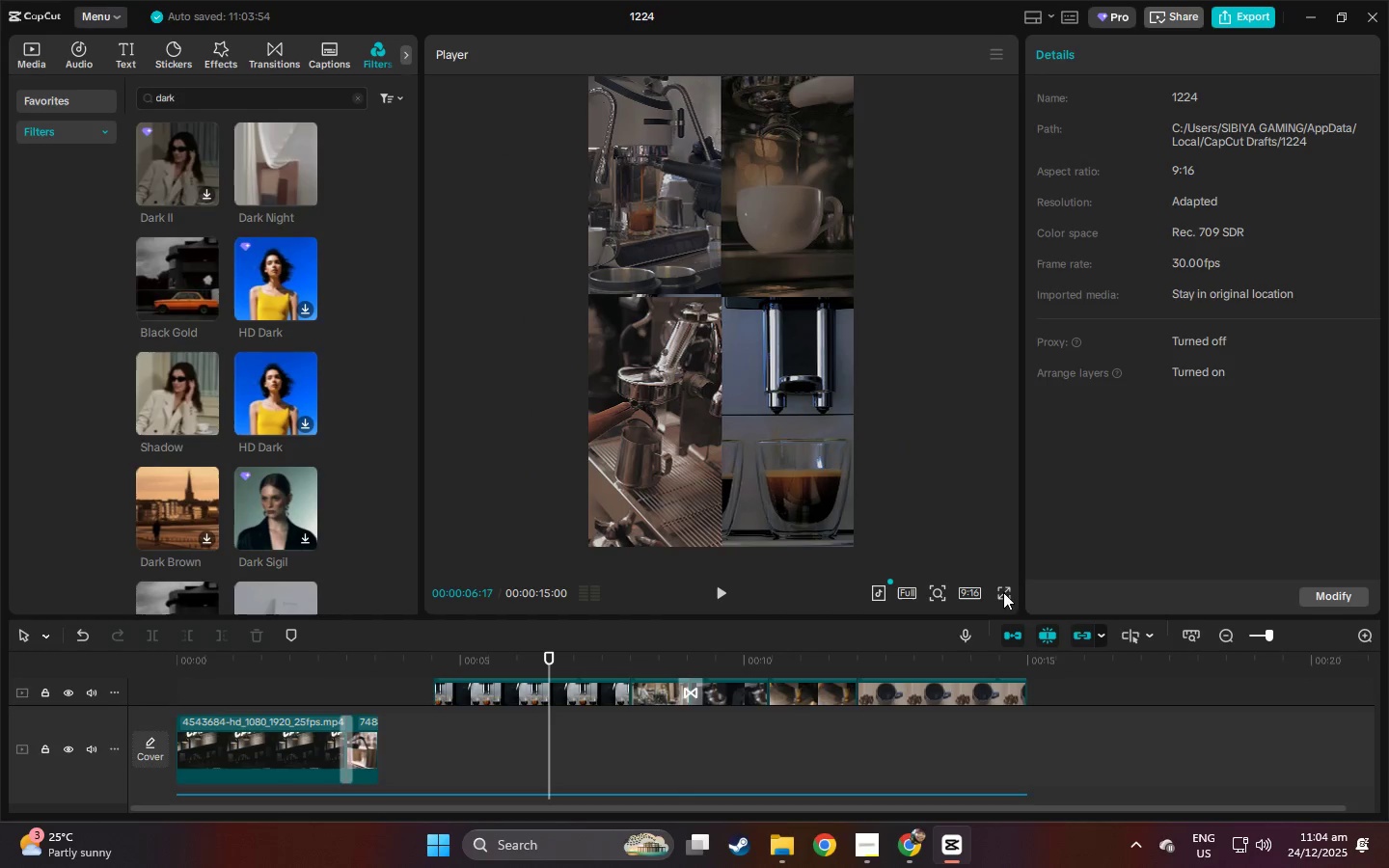 
left_click([694, 251])
 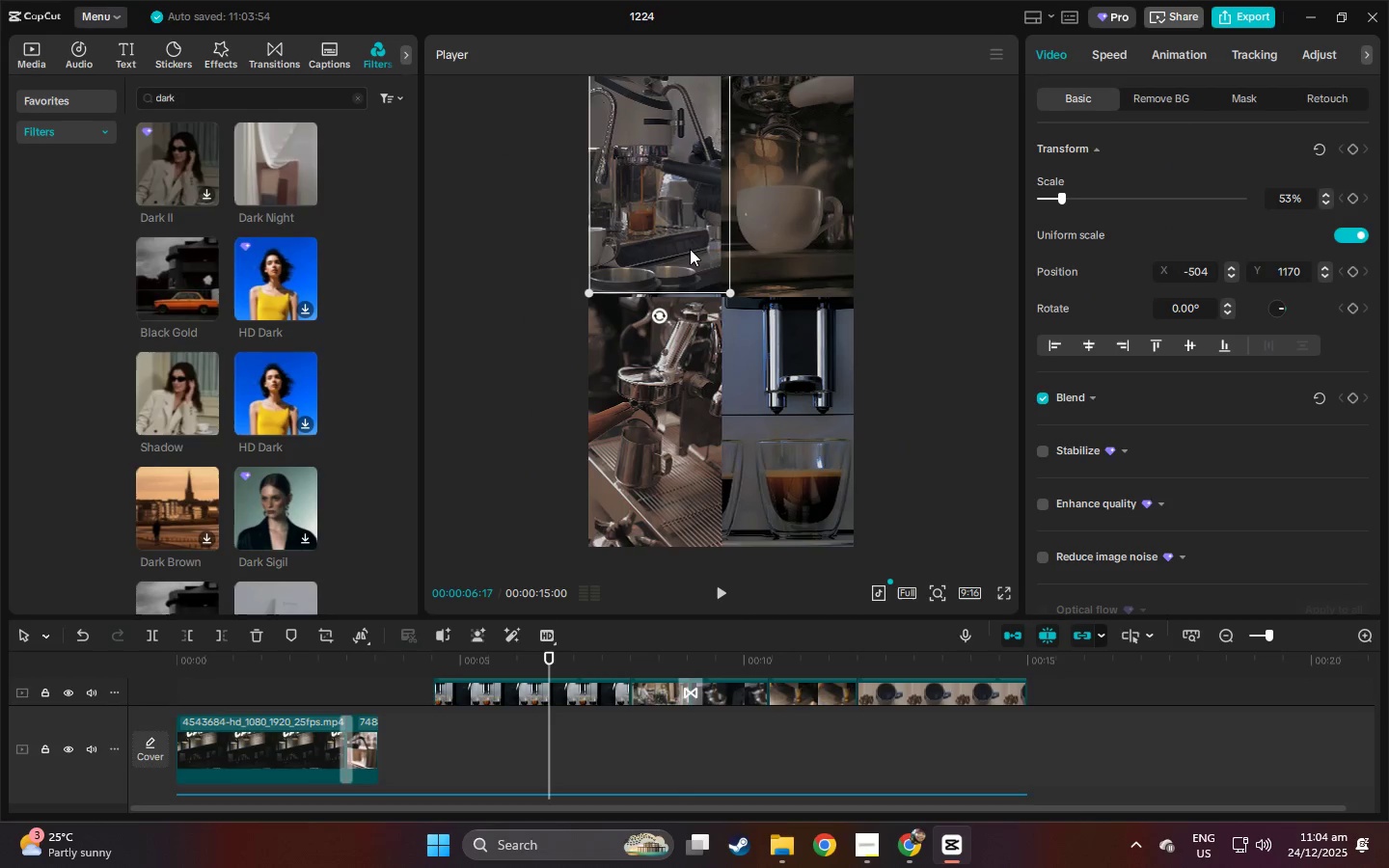 
left_click([690, 249])
 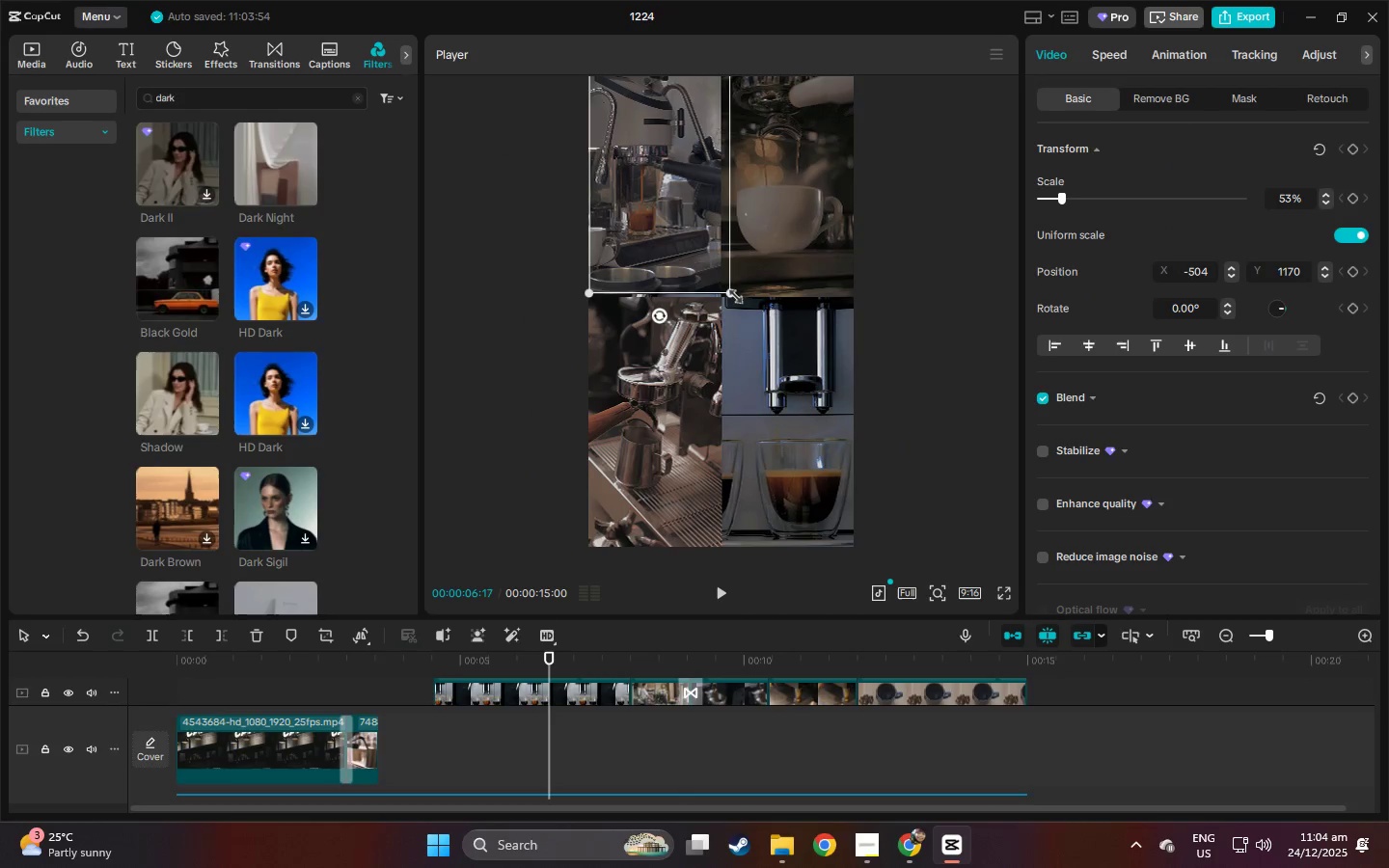 
left_click_drag(start_coordinate=[727, 293], to_coordinate=[737, 297])
 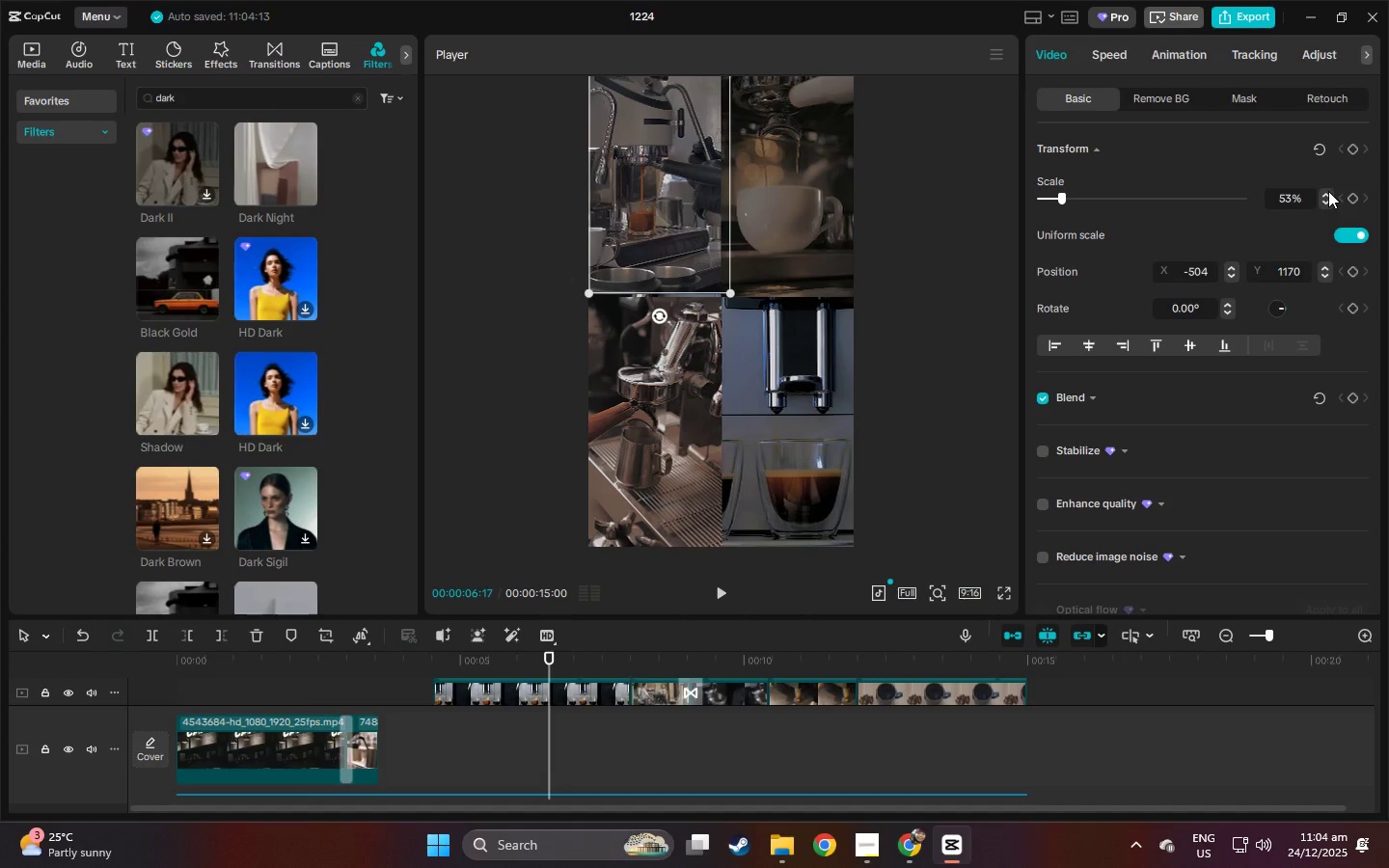 
double_click([1328, 191])
 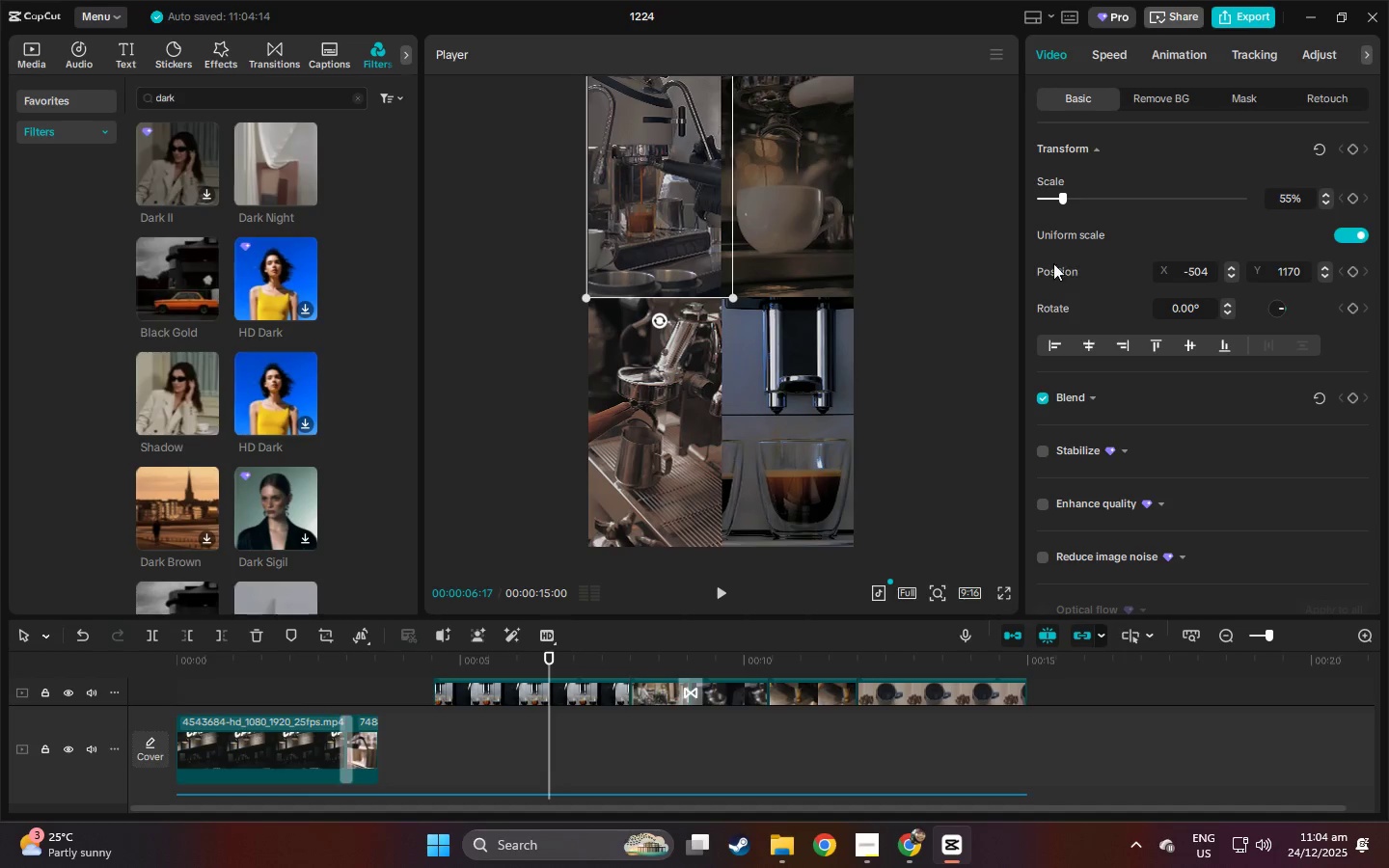 
left_click([954, 268])
 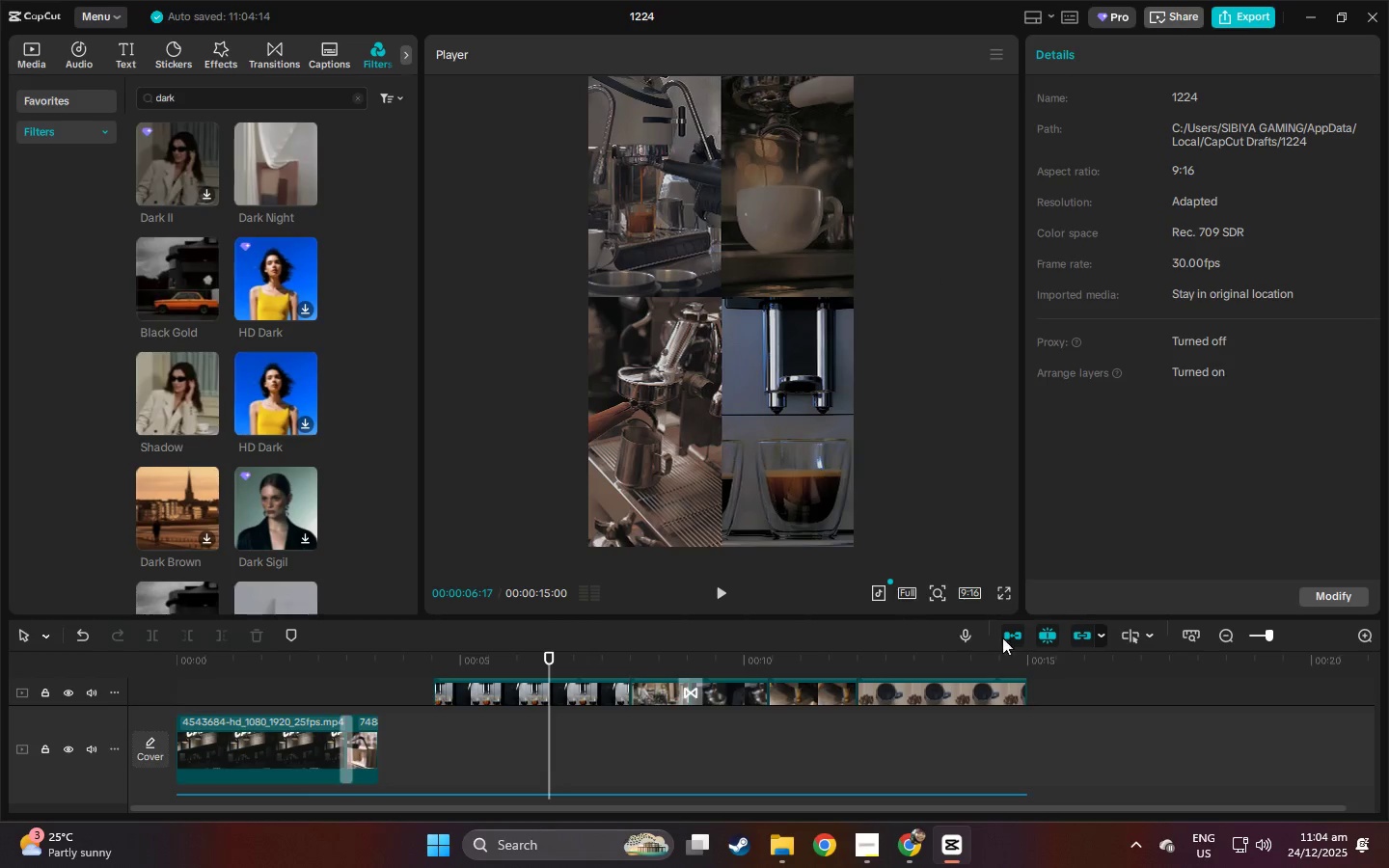 
left_click([1011, 598])
 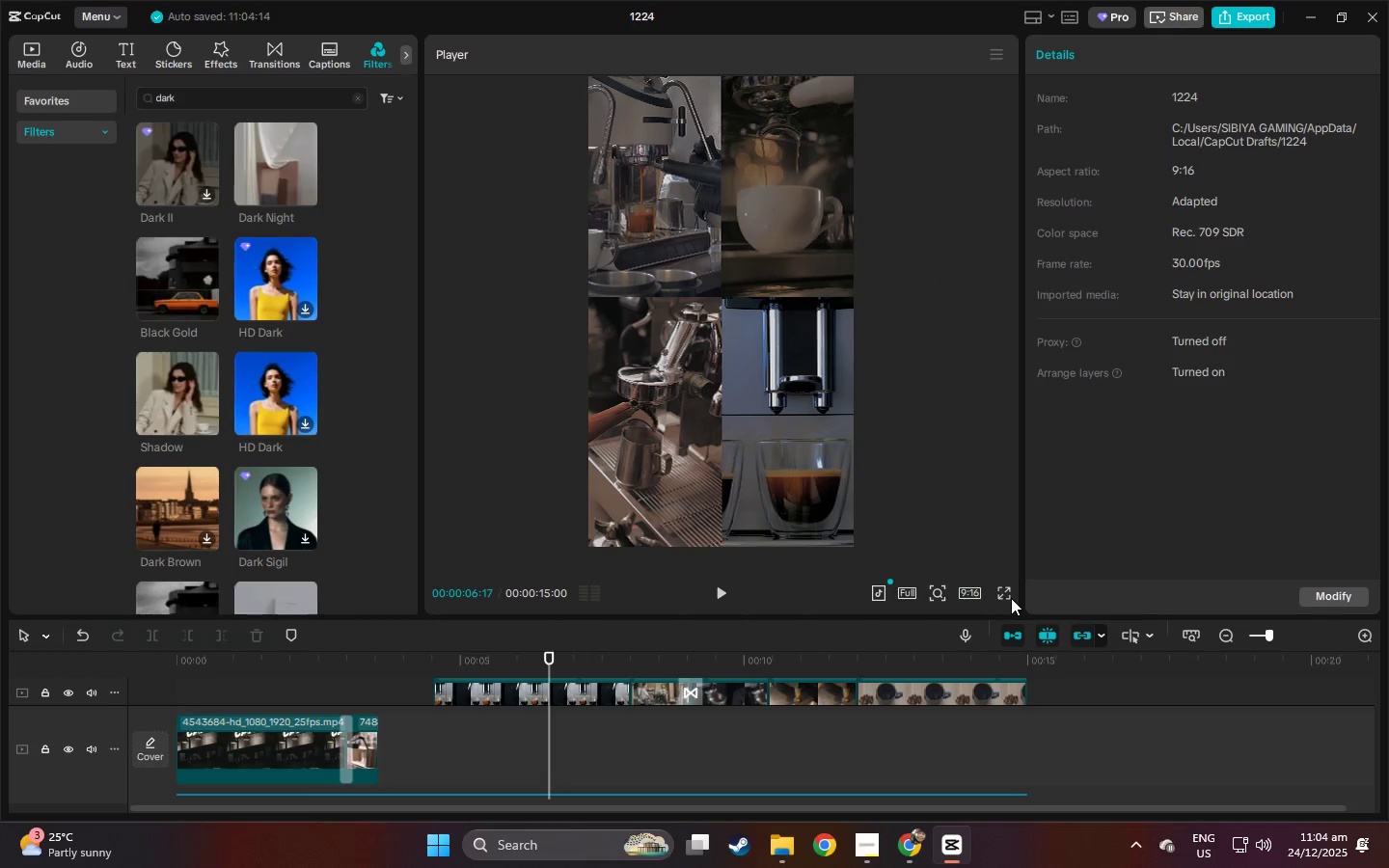 
left_click([1006, 594])
 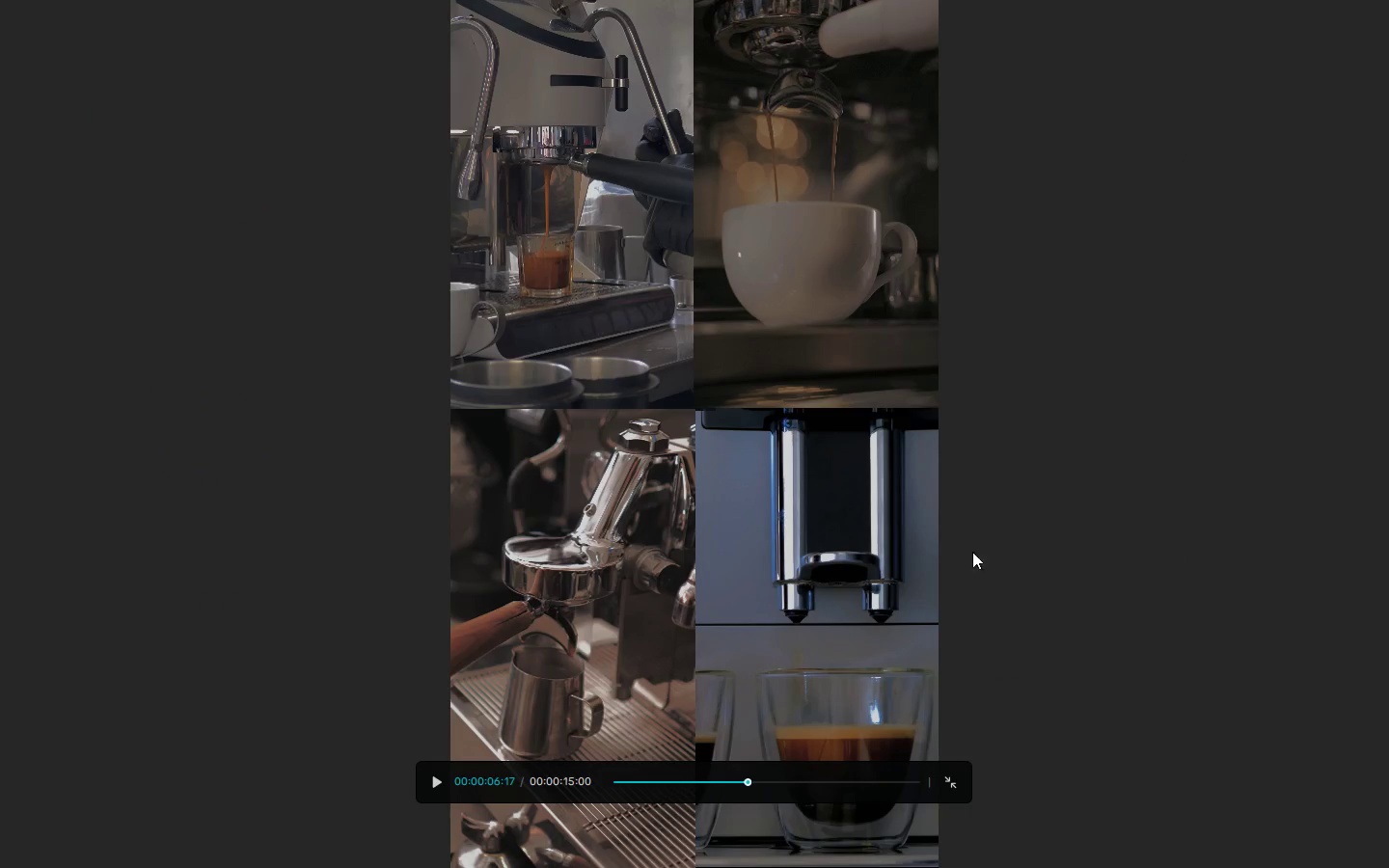 
left_click([569, 308])
 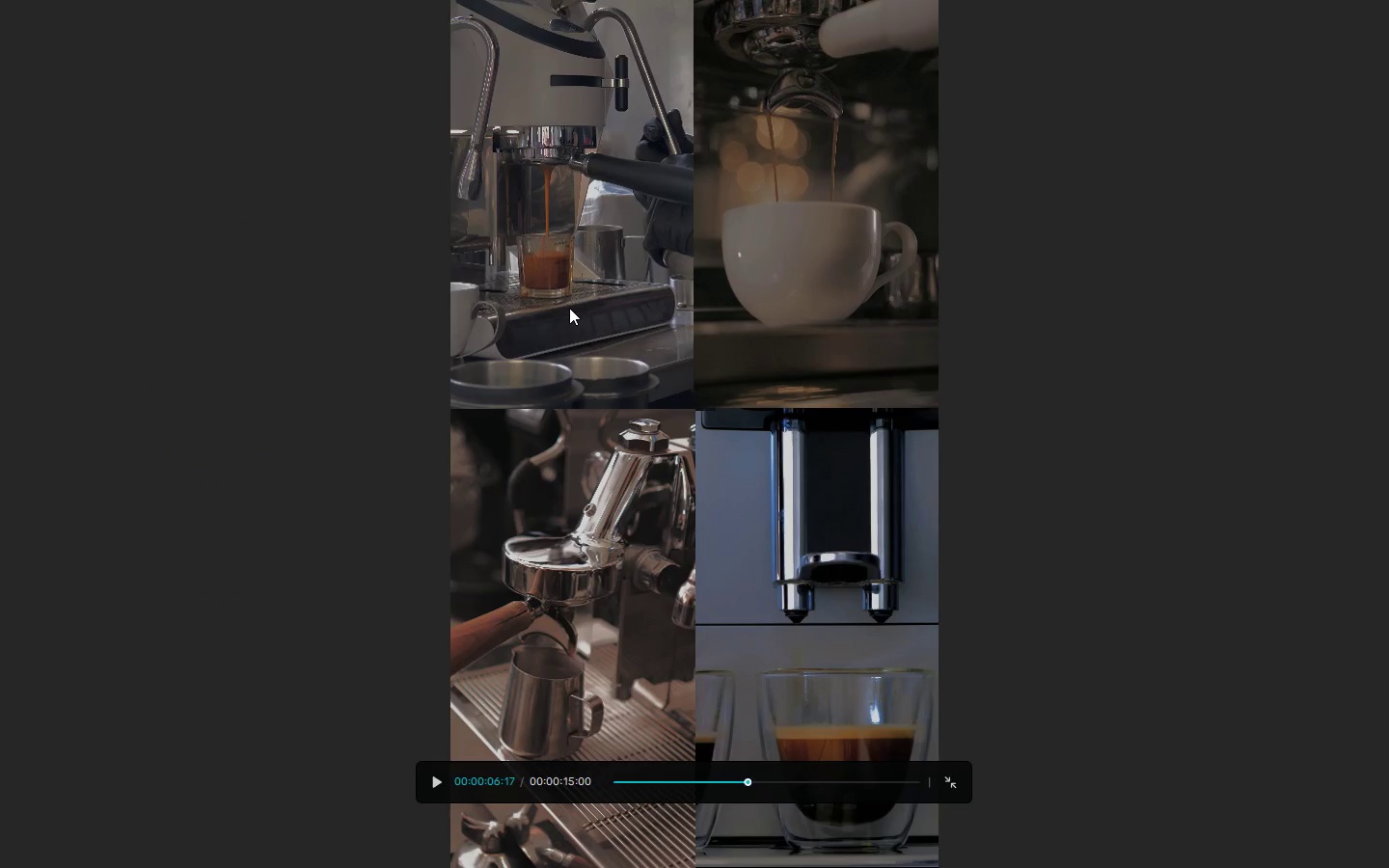 
key(1)
 